 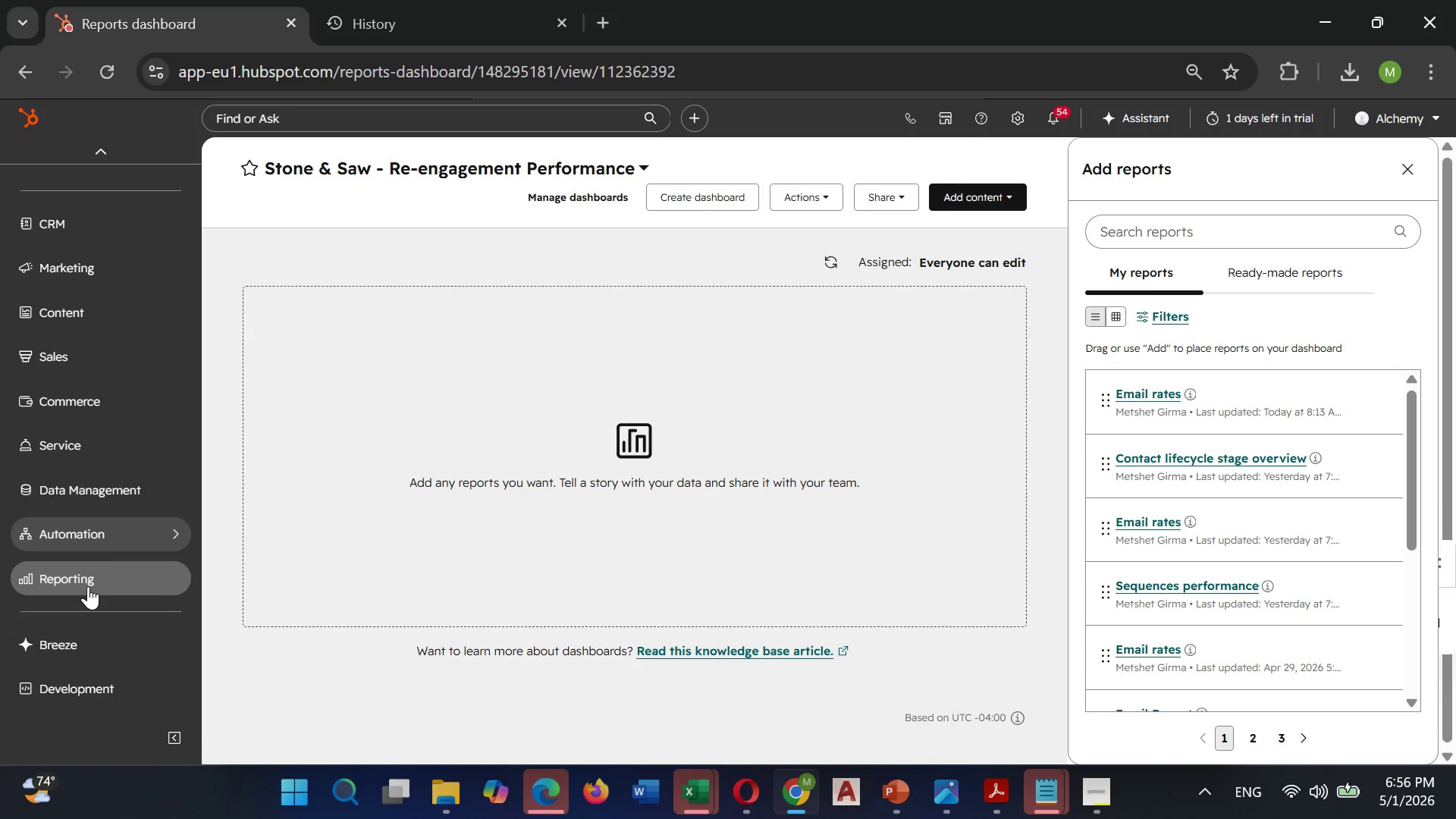 
scroll: coordinate [88, 586], scroll_direction: up, amount: 3.0
 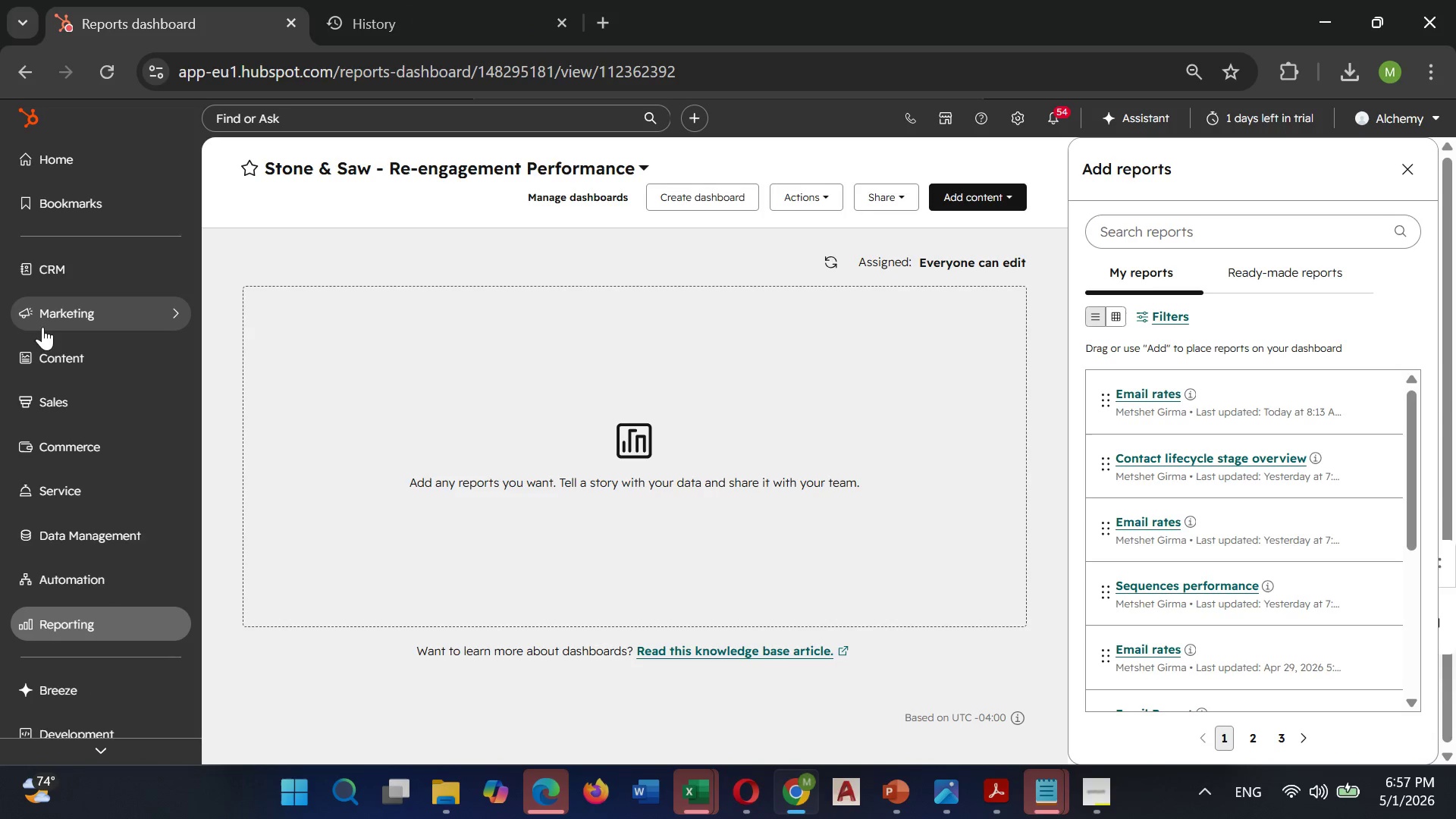 
left_click([44, 323])
 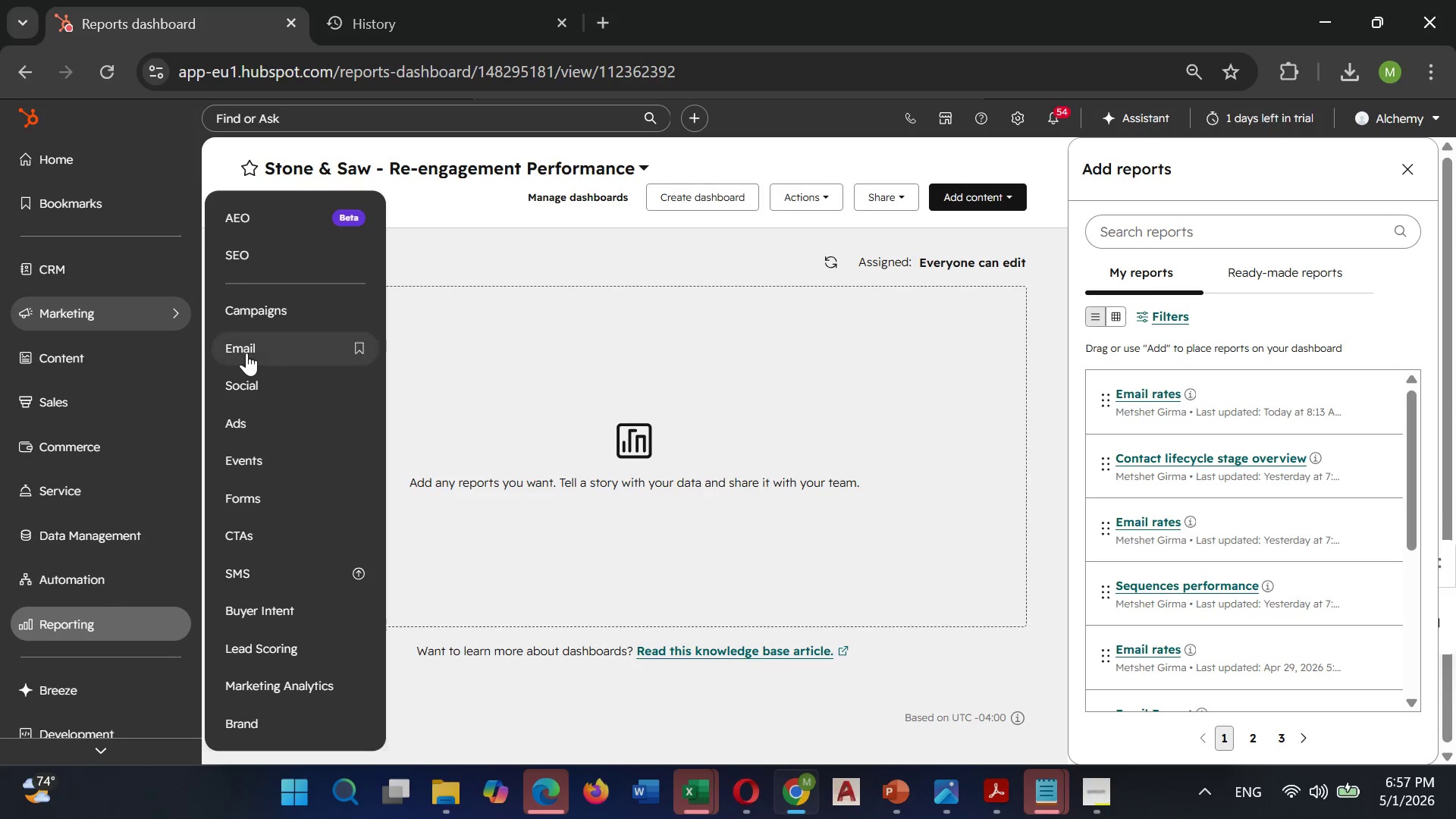 
left_click([251, 350])
 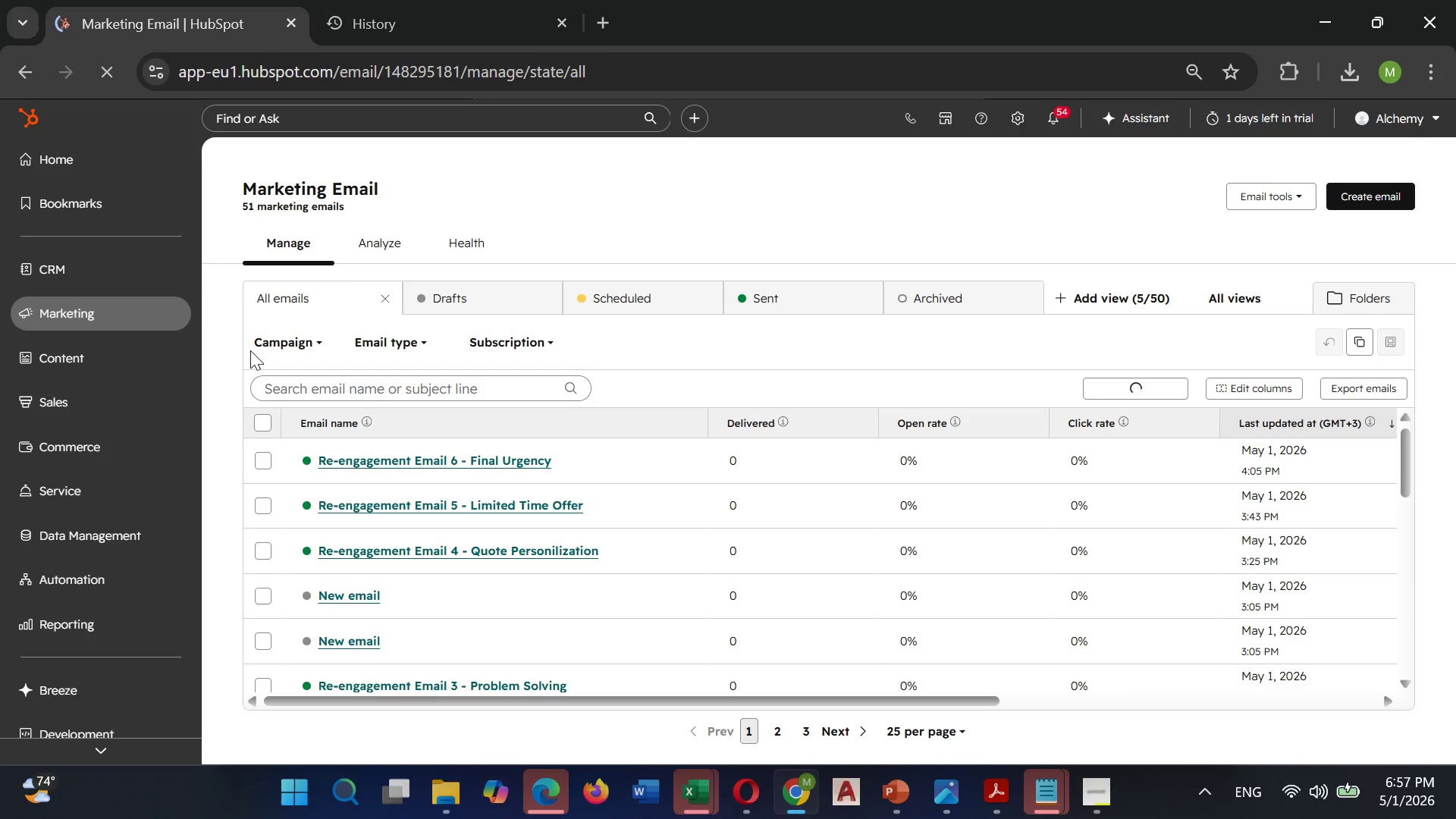 
wait(17.41)
 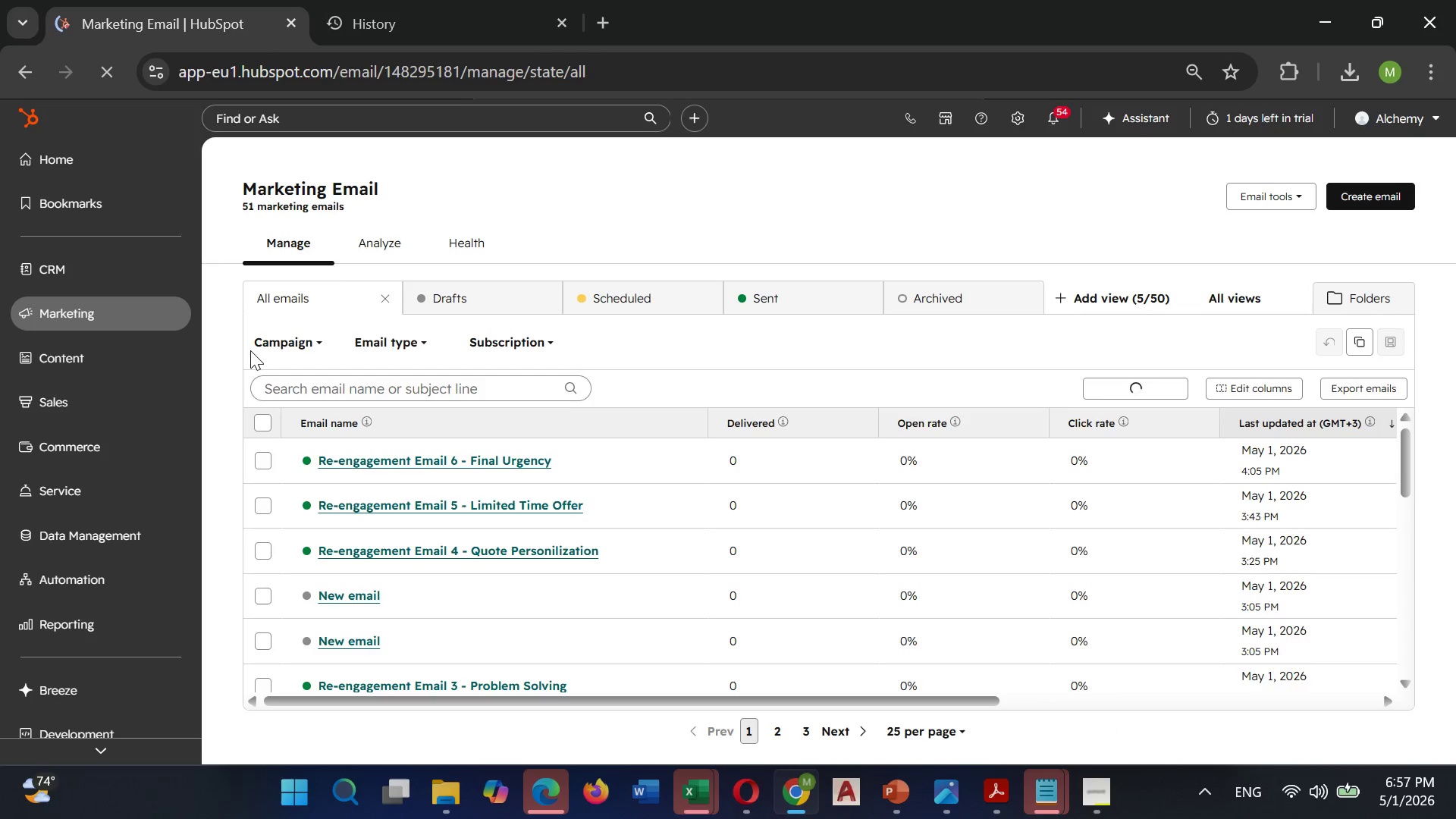 
scroll: coordinate [381, 576], scroll_direction: up, amount: 1.0
 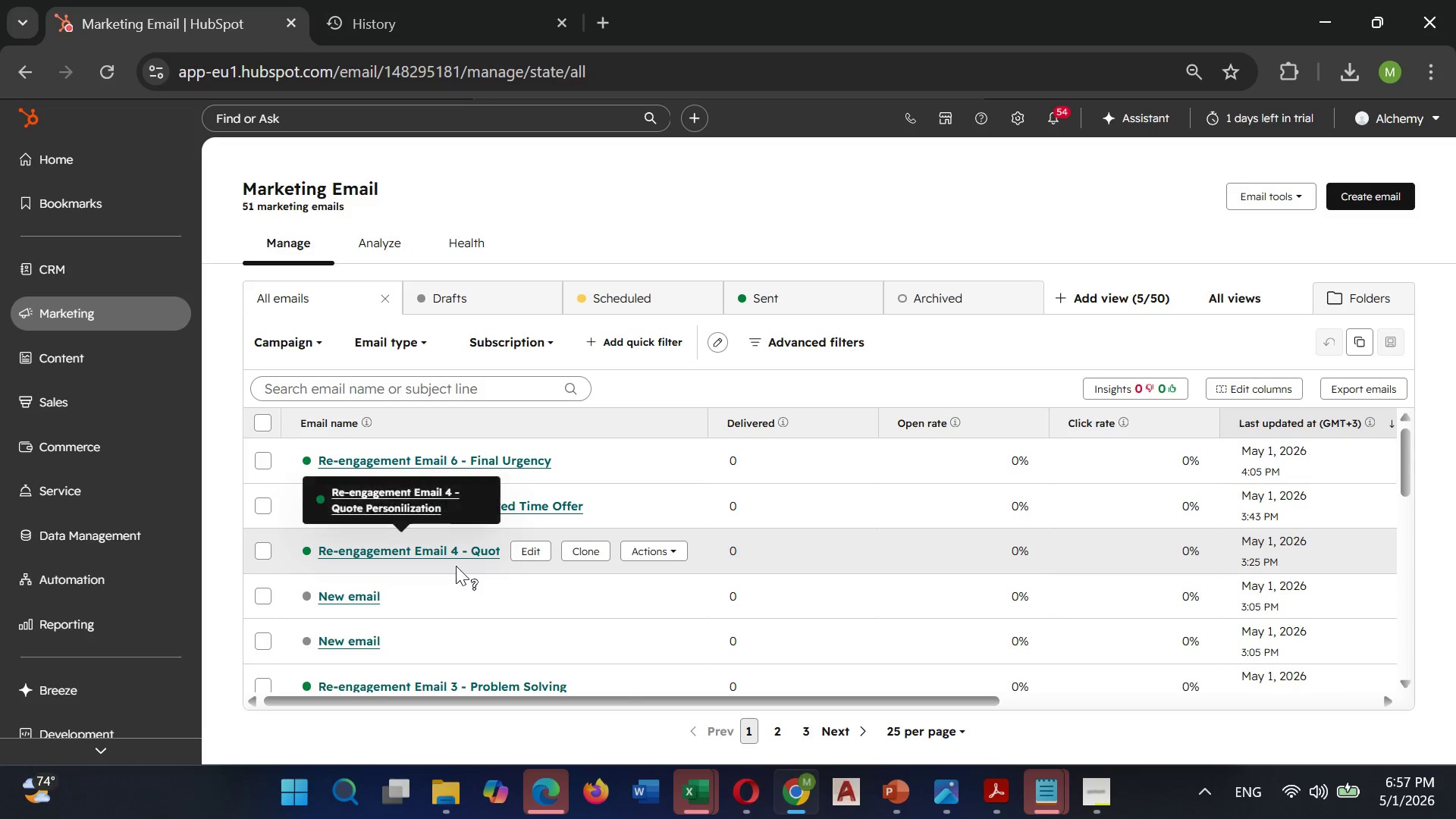 
scroll: coordinate [444, 605], scroll_direction: down, amount: 1.0
 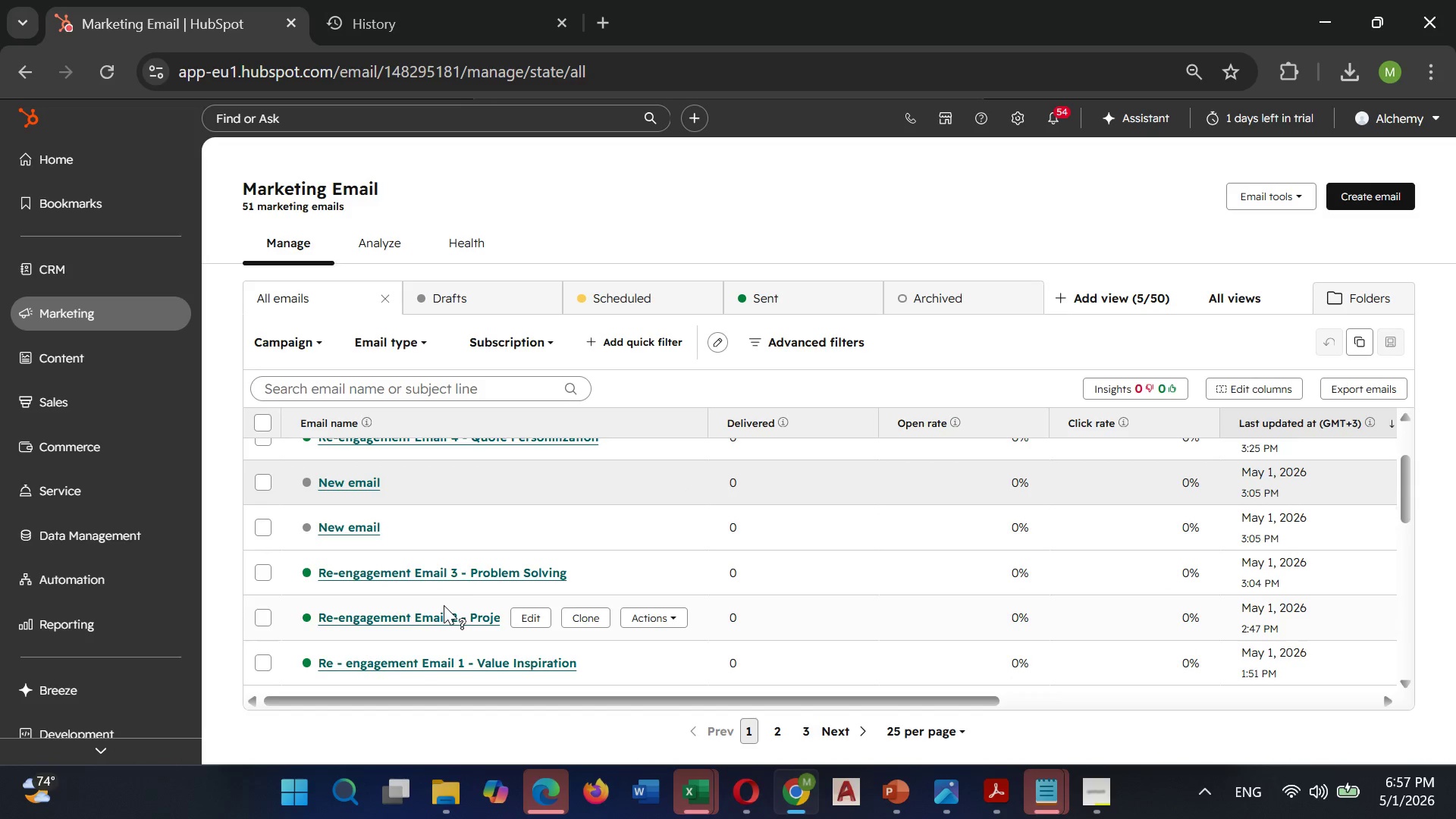 
scroll: coordinate [444, 605], scroll_direction: up, amount: 2.0
 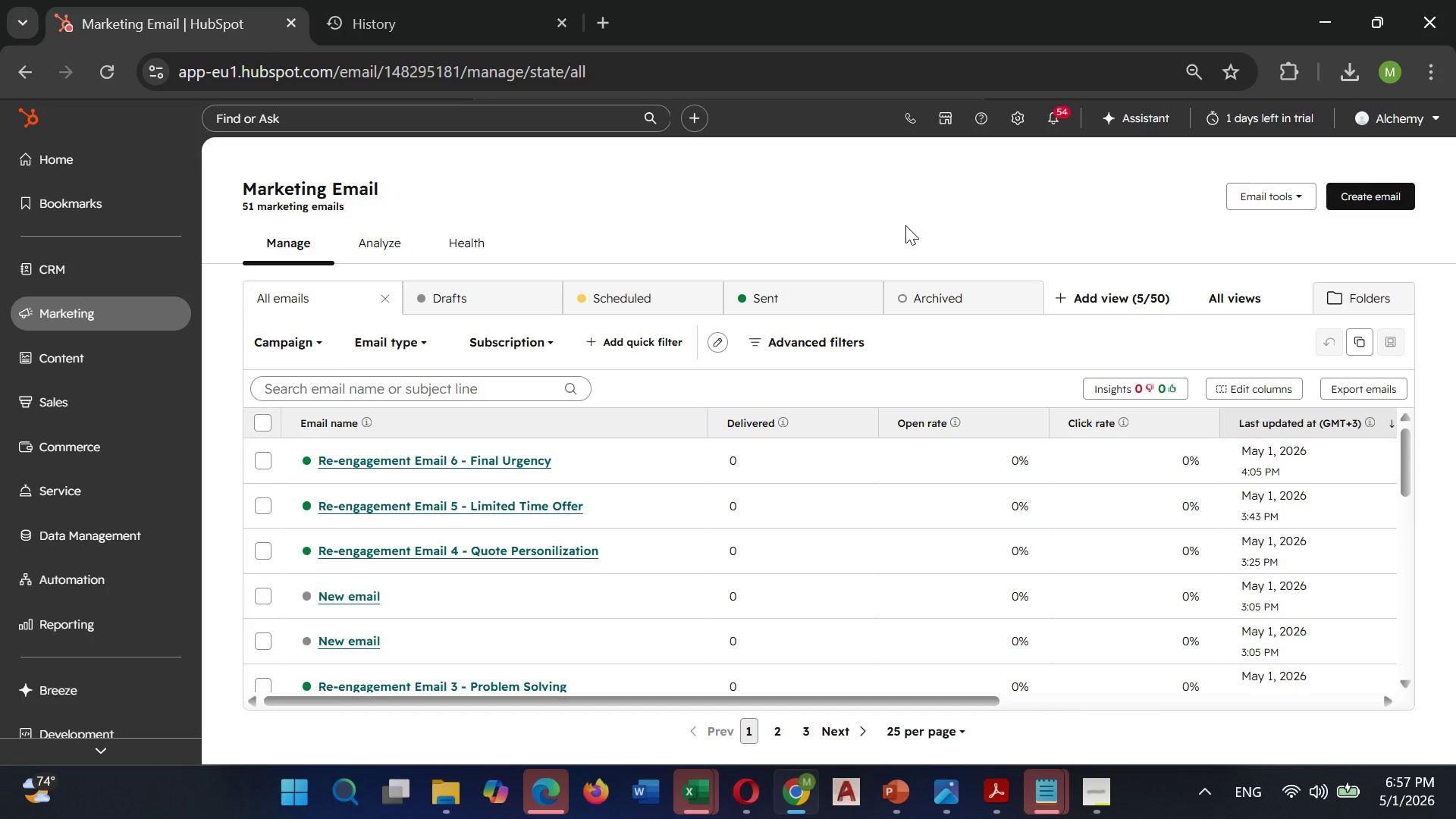 
wait(16.71)
 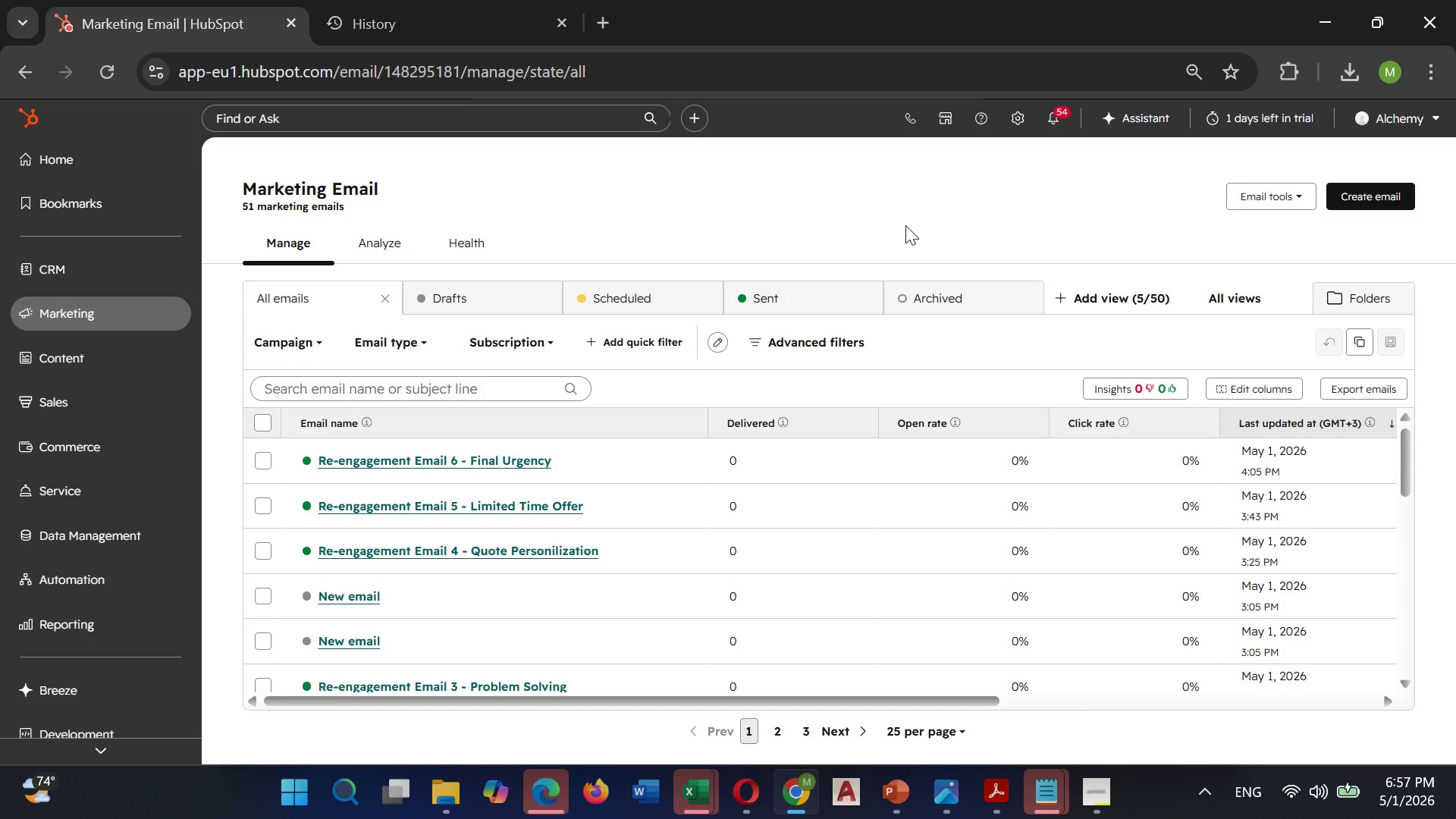 
scroll: coordinate [589, 487], scroll_direction: down, amount: 5.0
 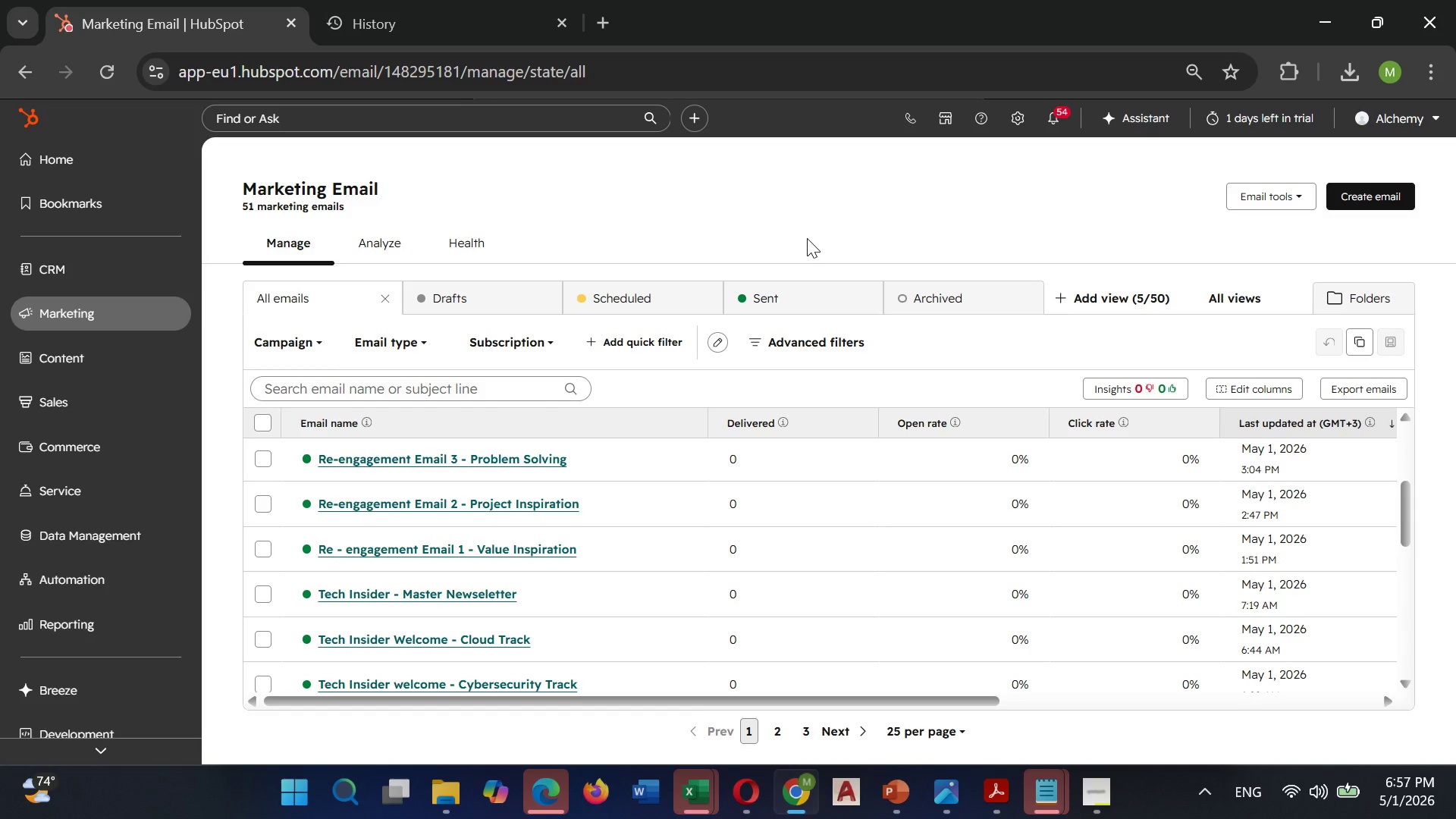 
wait(10.42)
 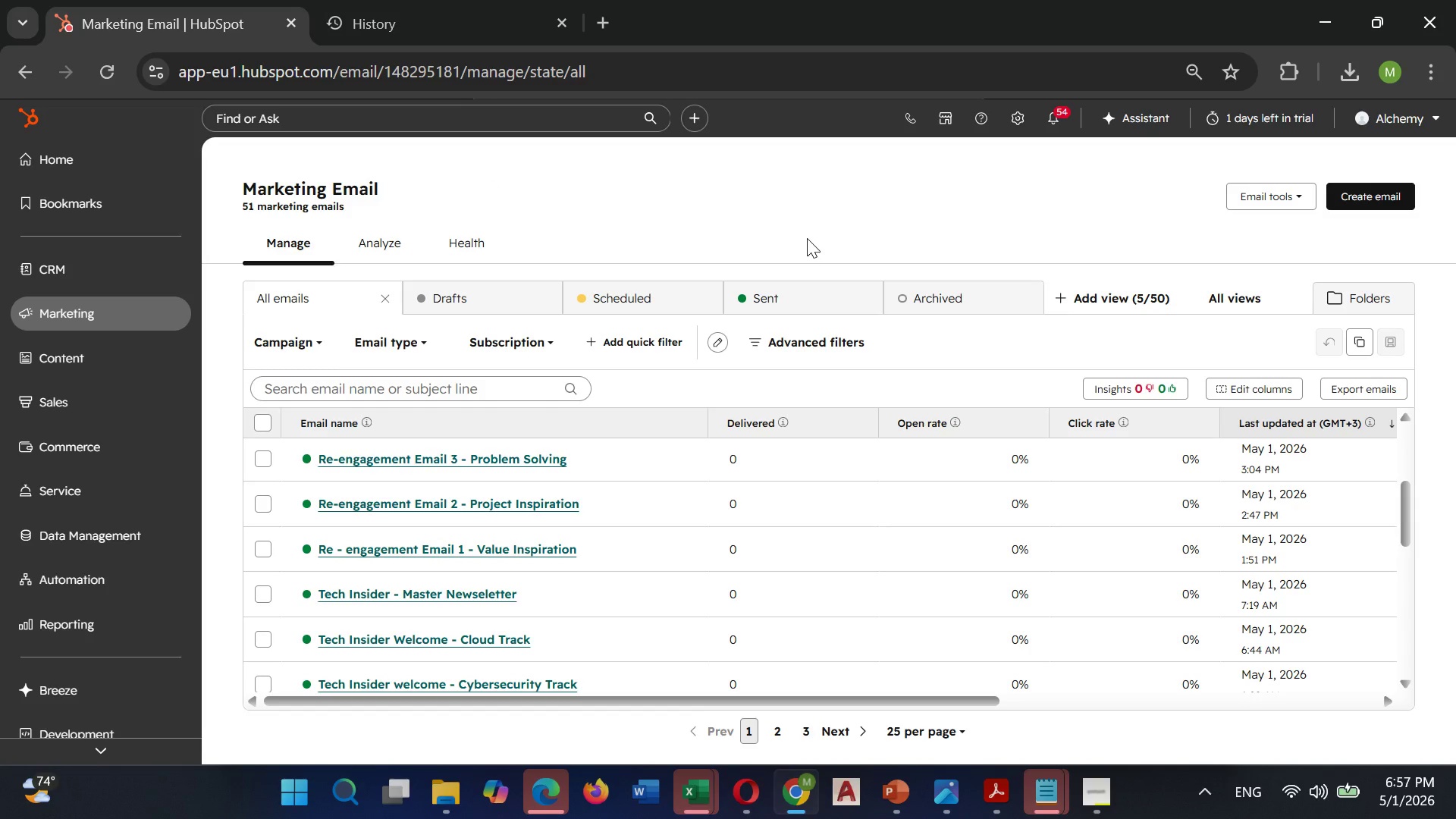 
left_click([102, 623])
 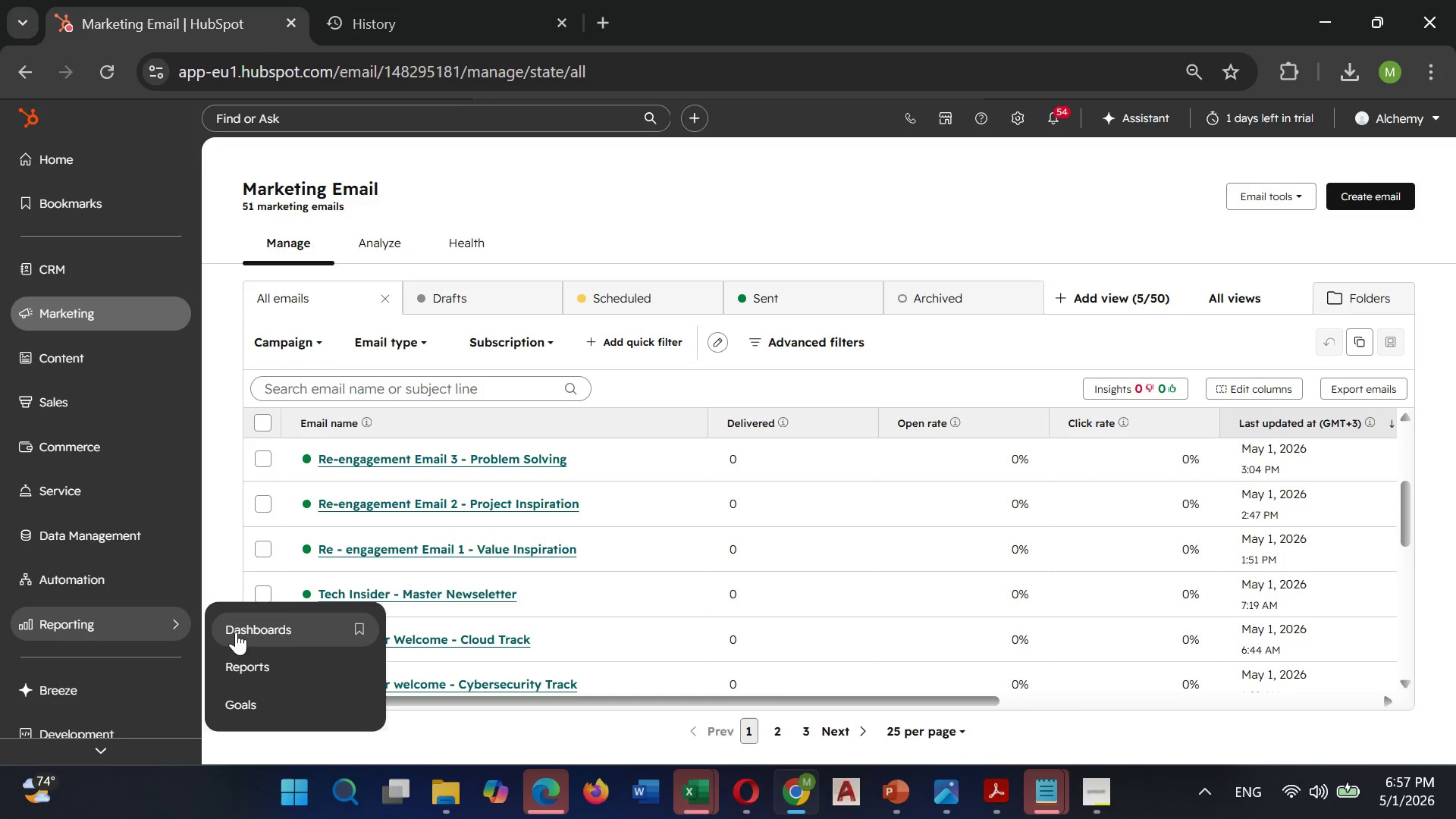 
left_click([246, 629])
 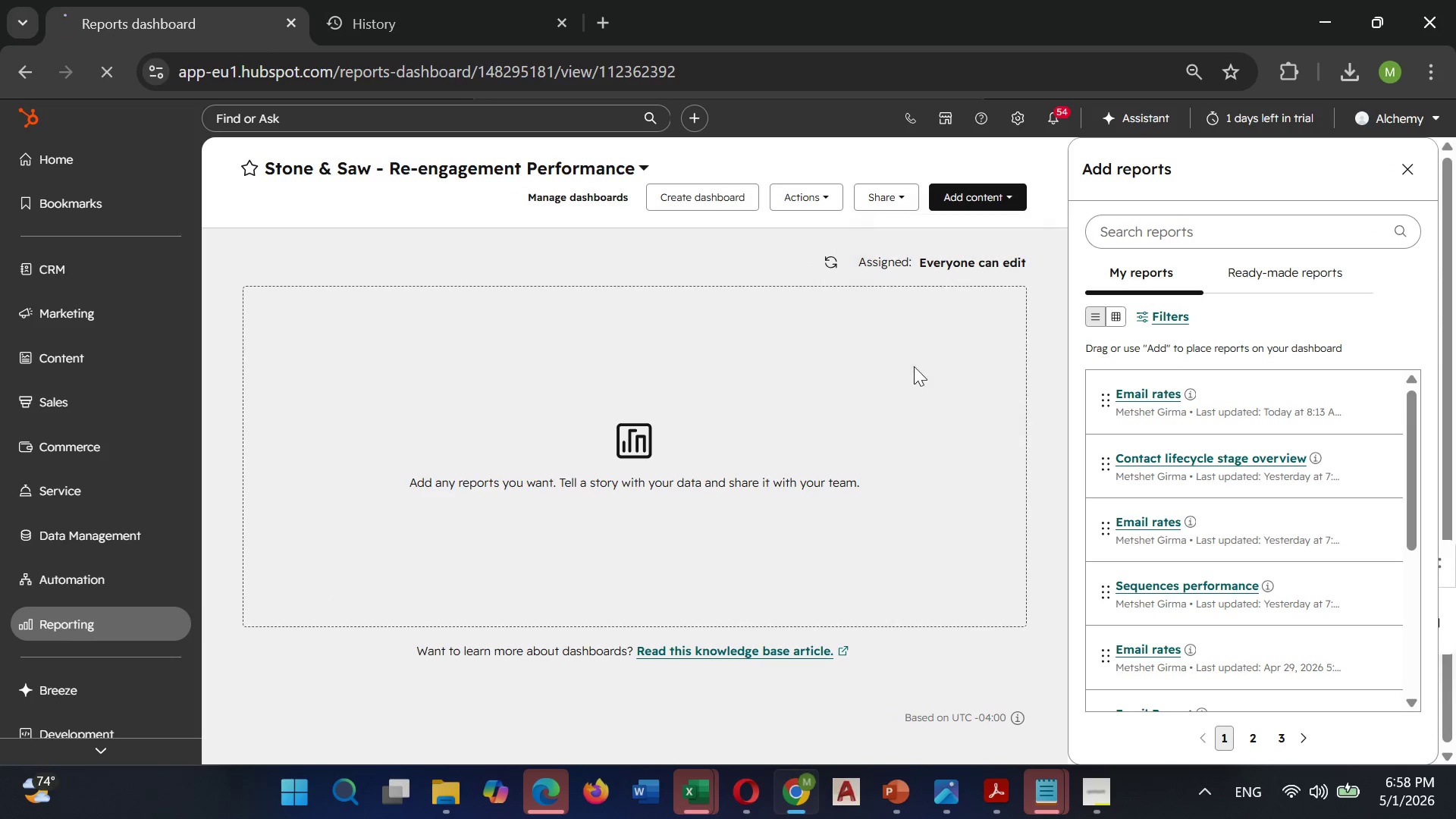 
wait(12.66)
 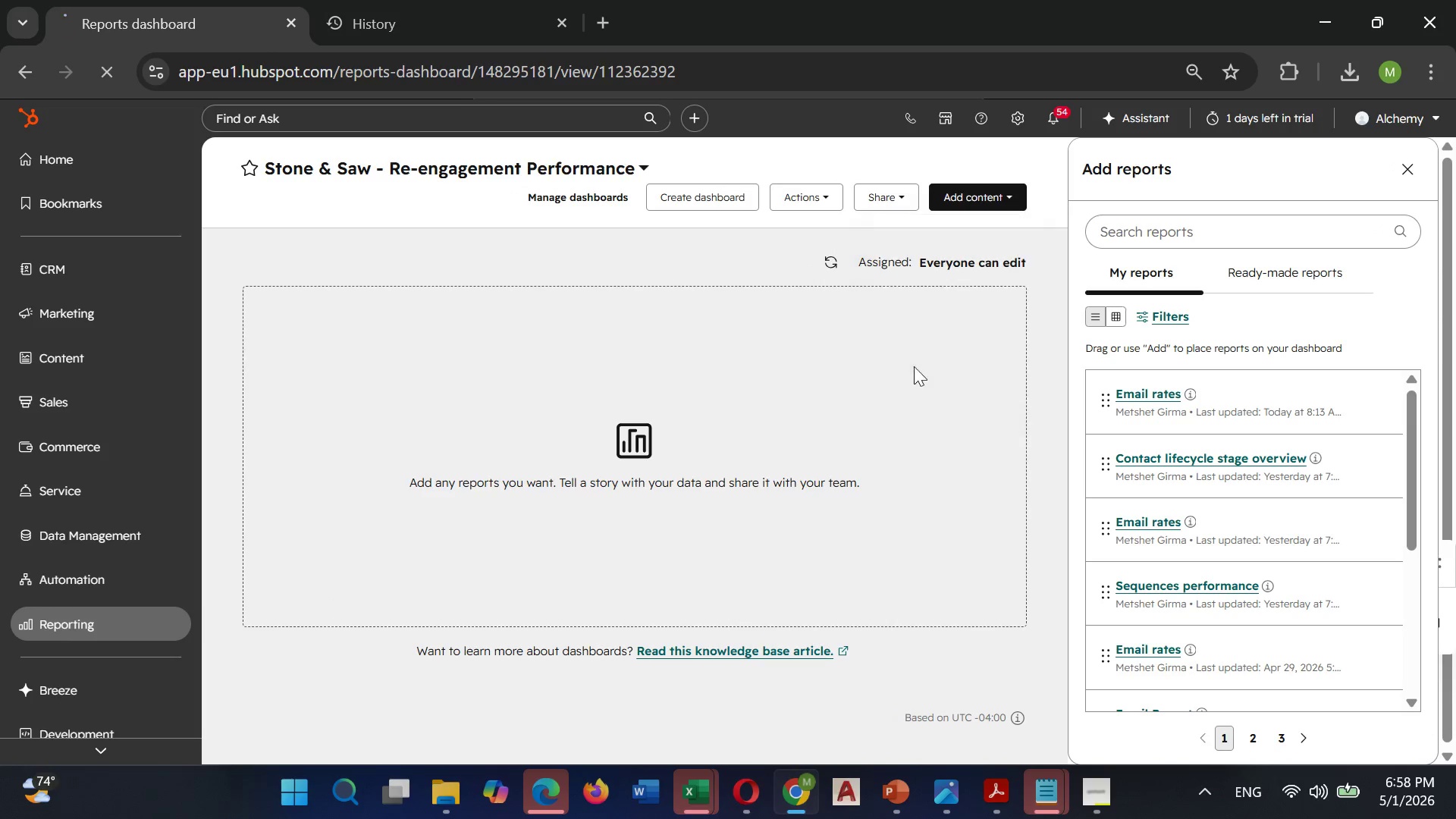 
left_click([501, 340])
 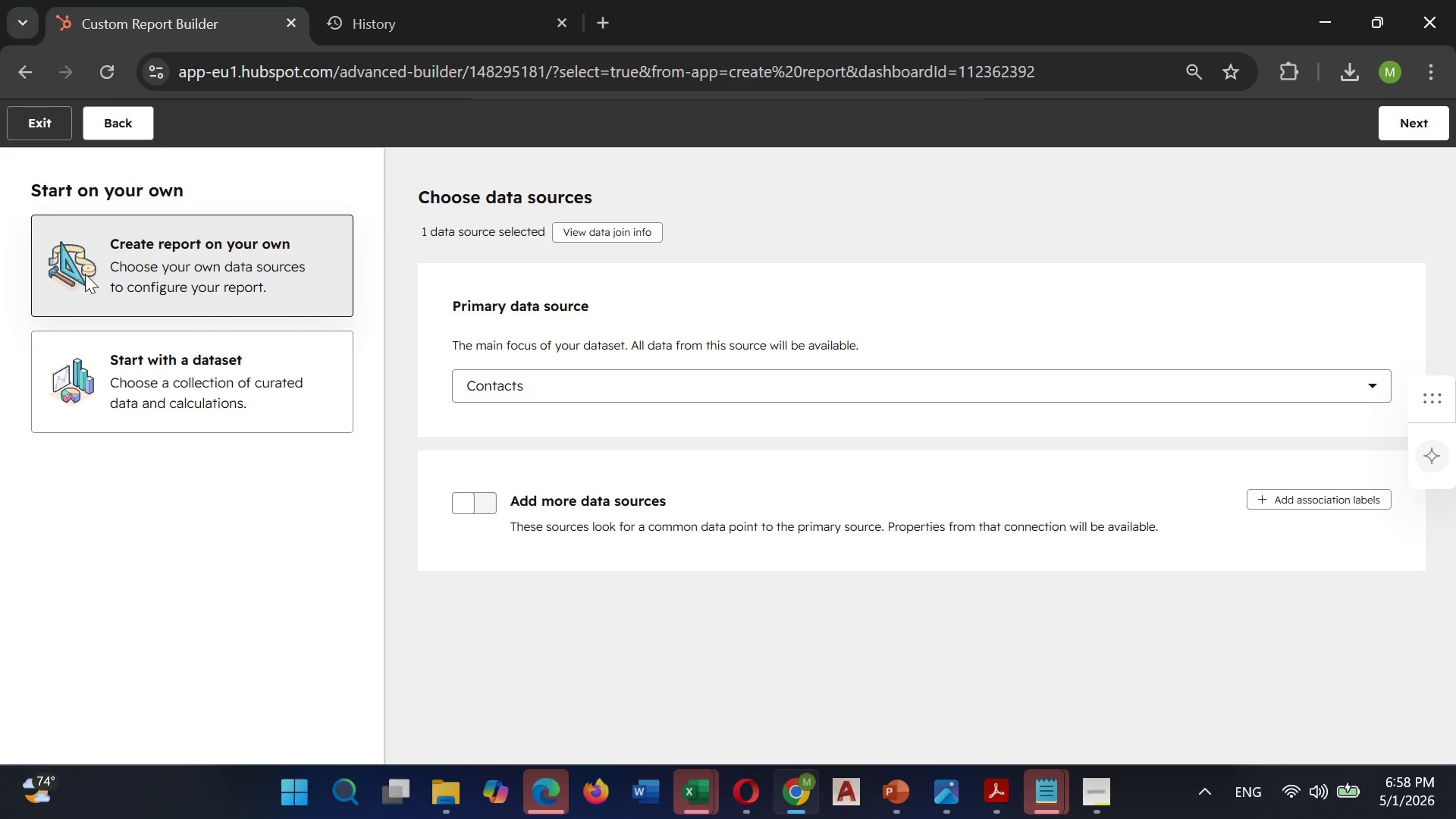 
wait(9.17)
 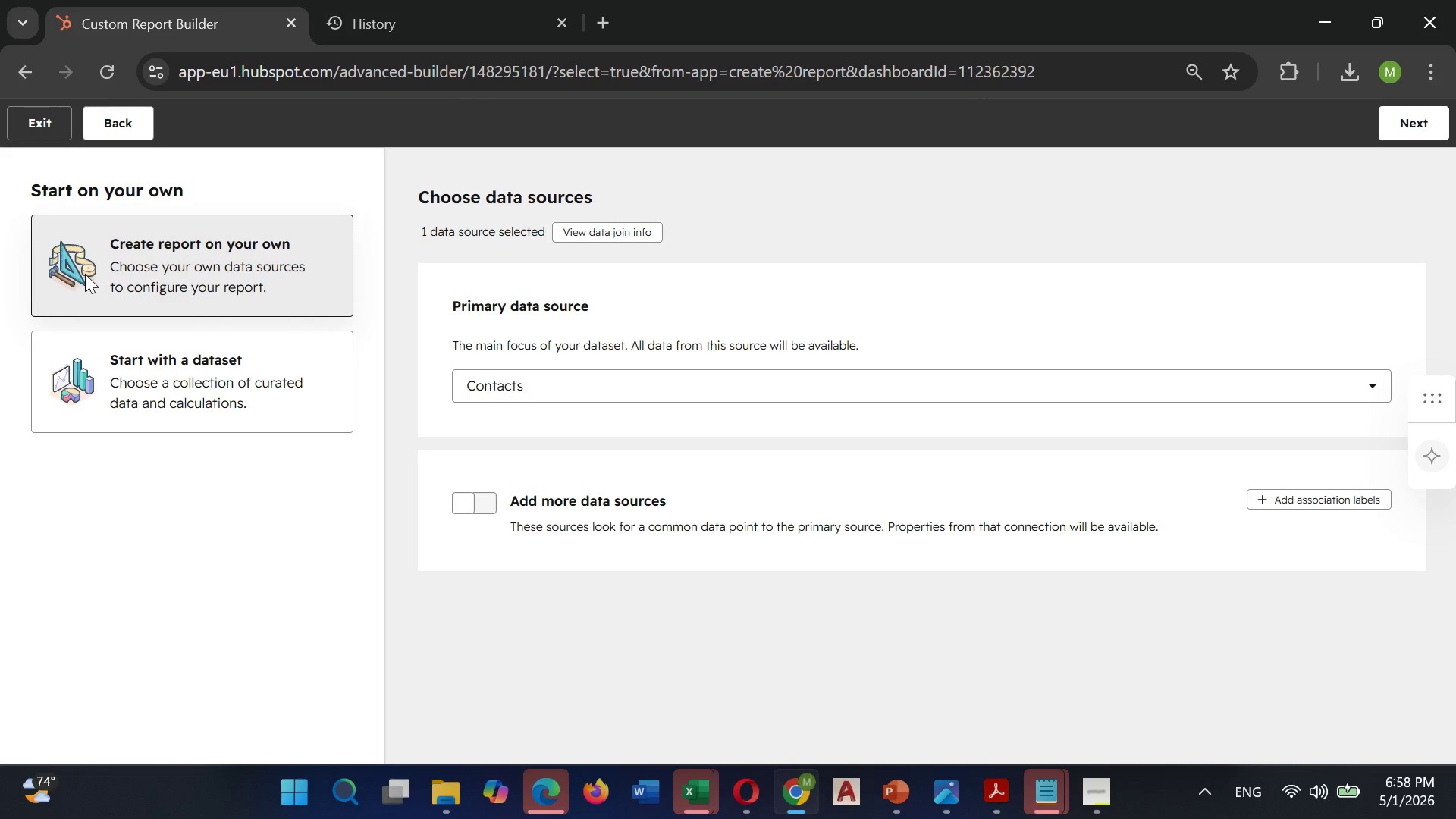 
left_click([601, 387])
 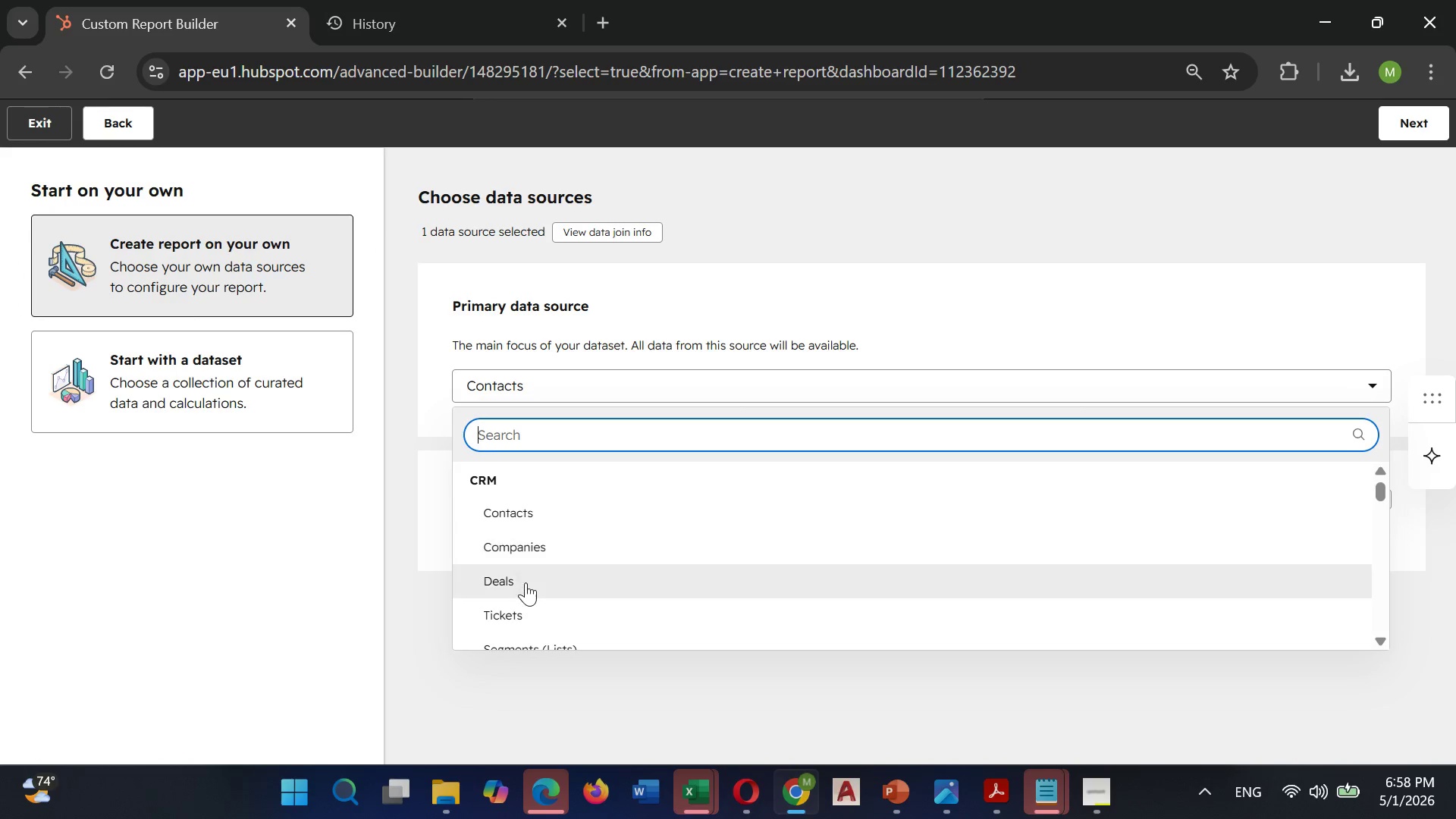 
scroll: coordinate [526, 582], scroll_direction: down, amount: 5.0
 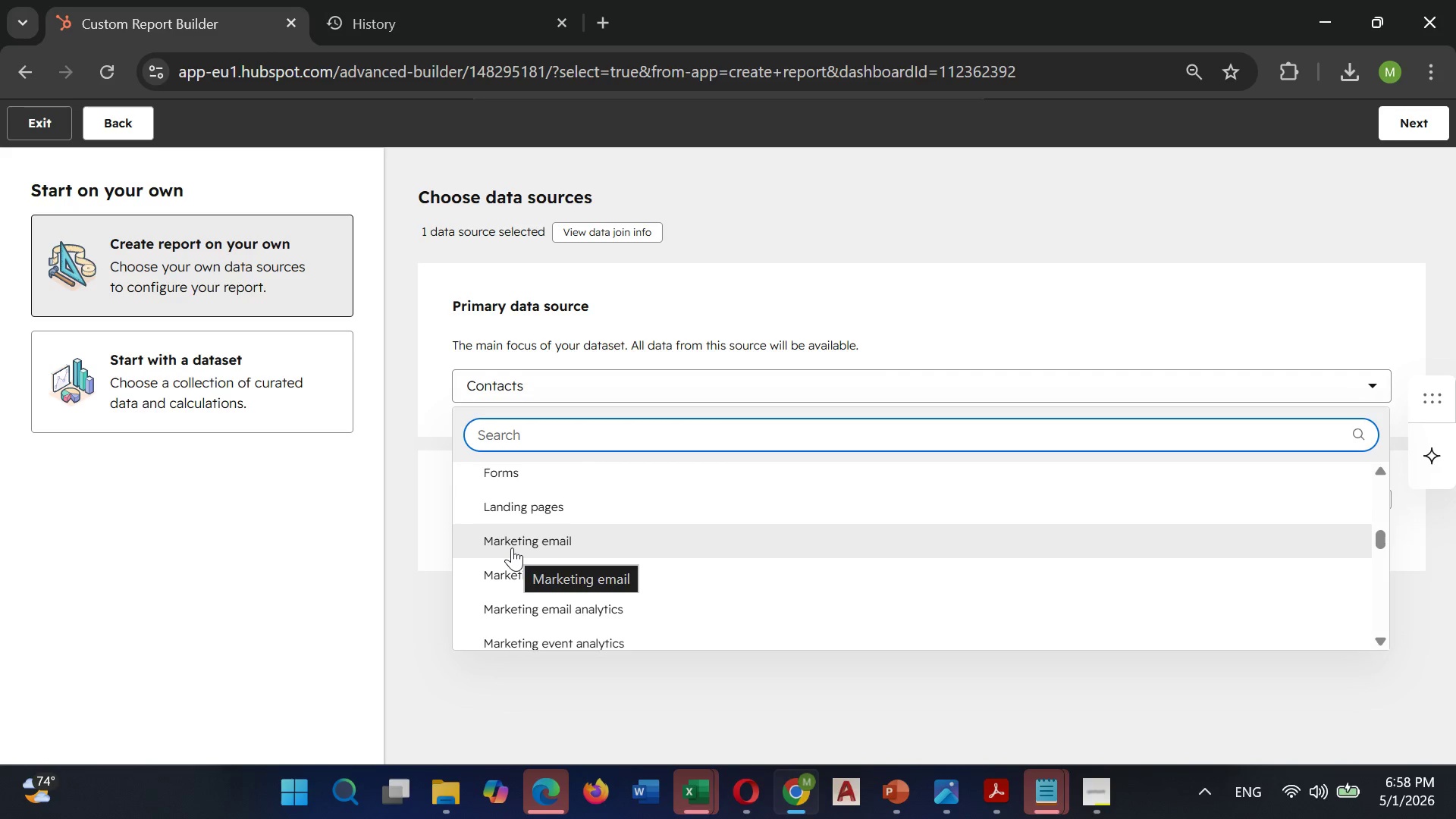 
left_click([512, 548])
 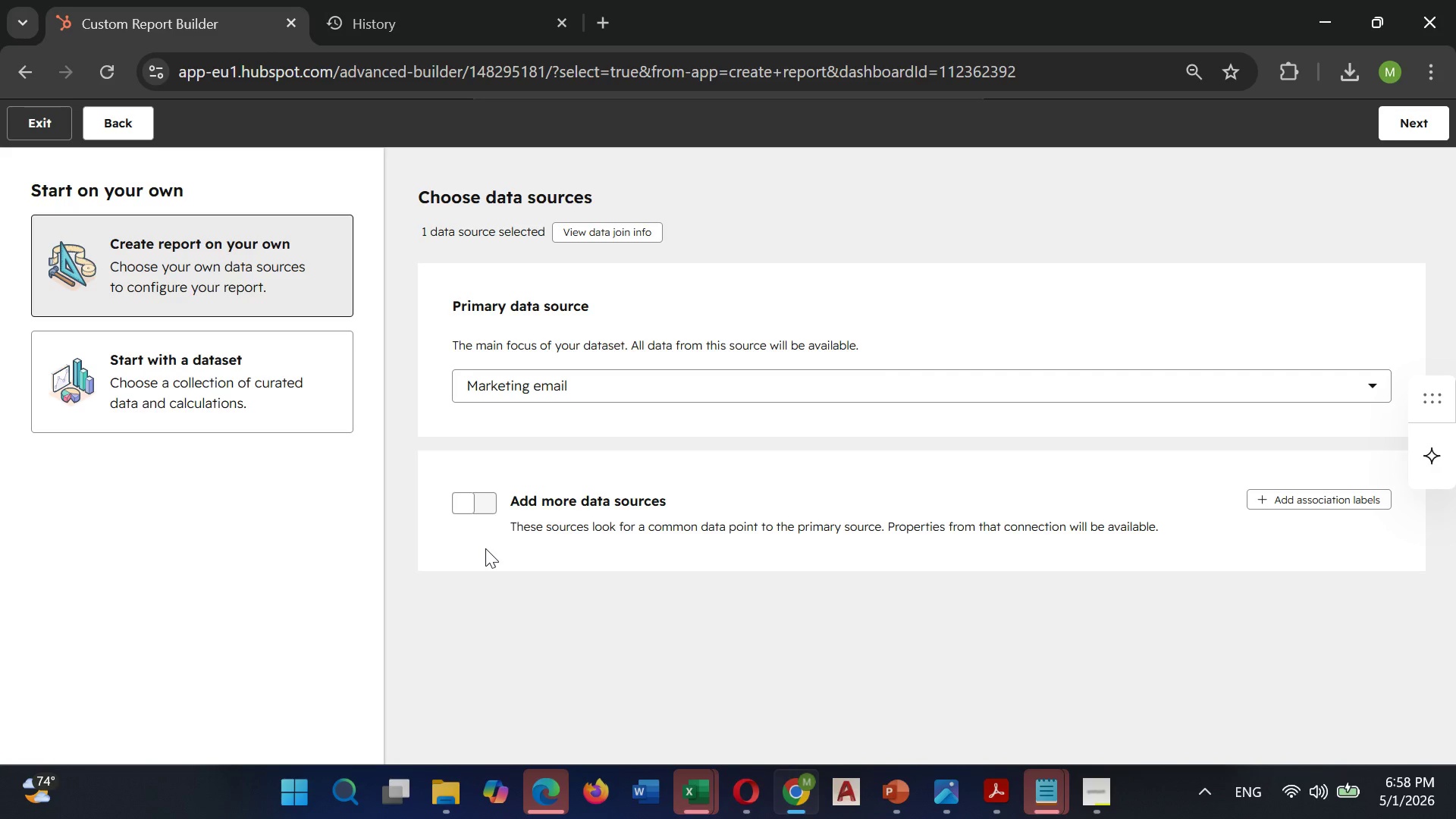 
wait(10.64)
 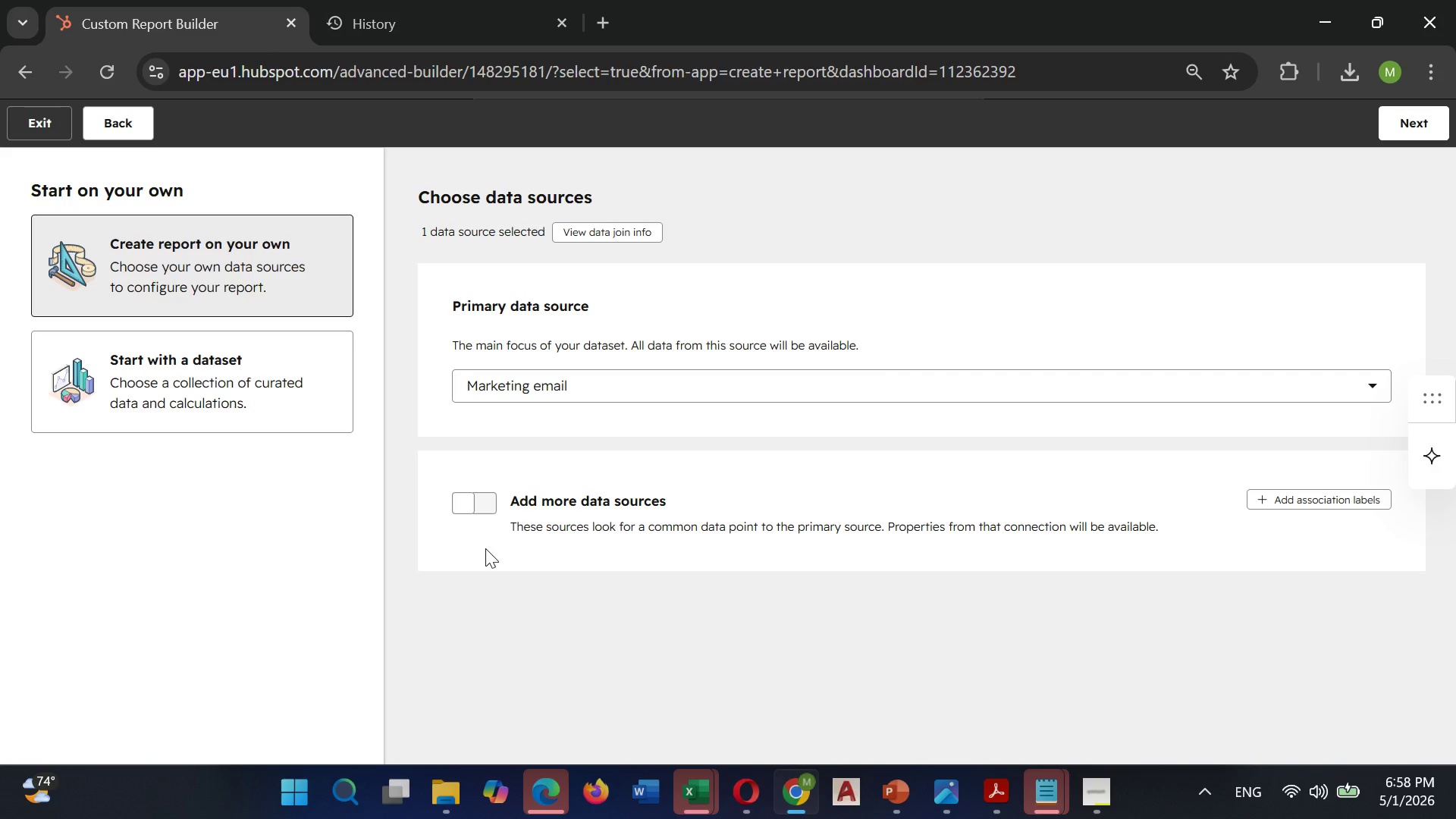 
left_click([476, 511])
 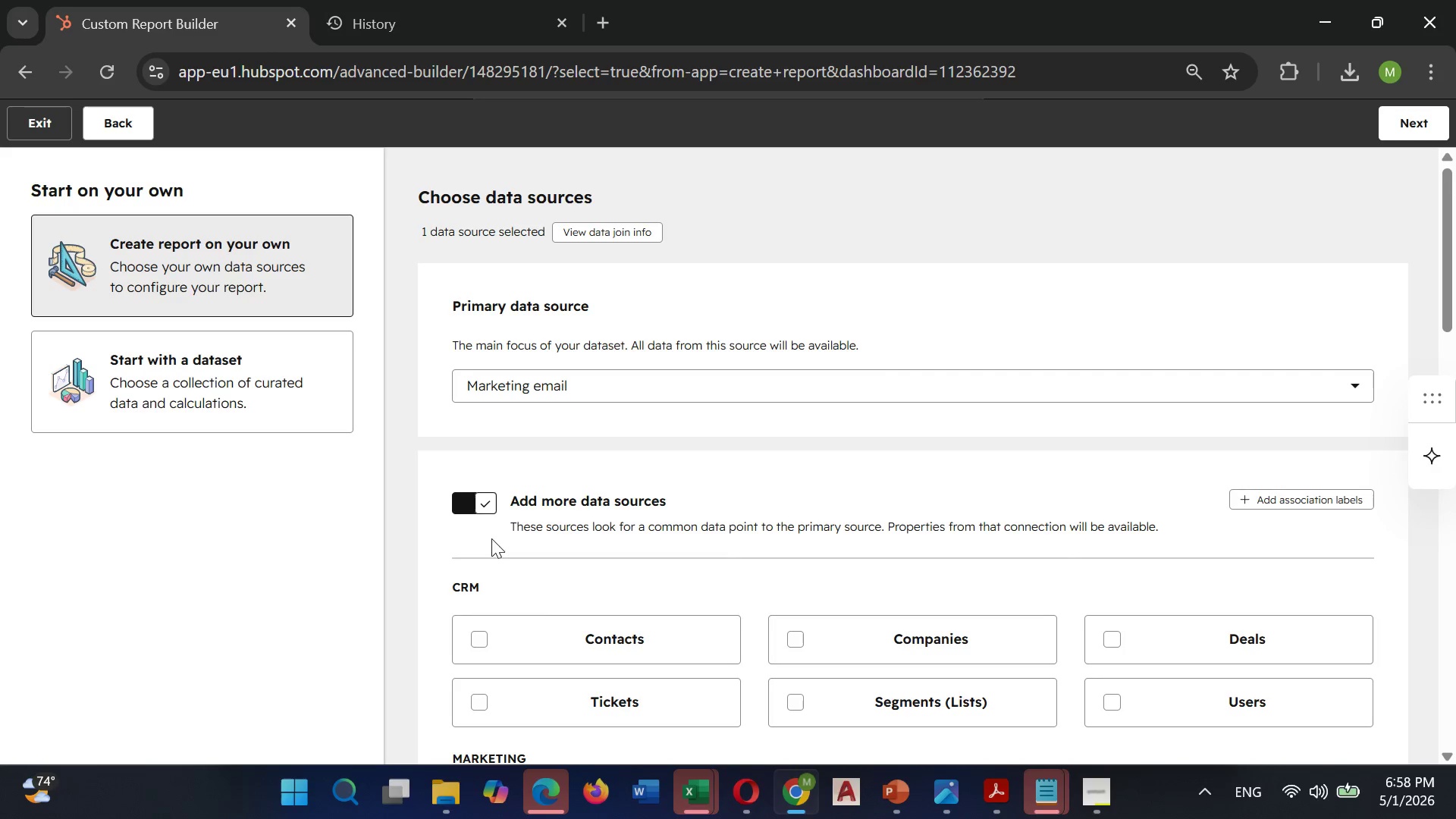 
scroll: coordinate [549, 609], scroll_direction: down, amount: 2.0
 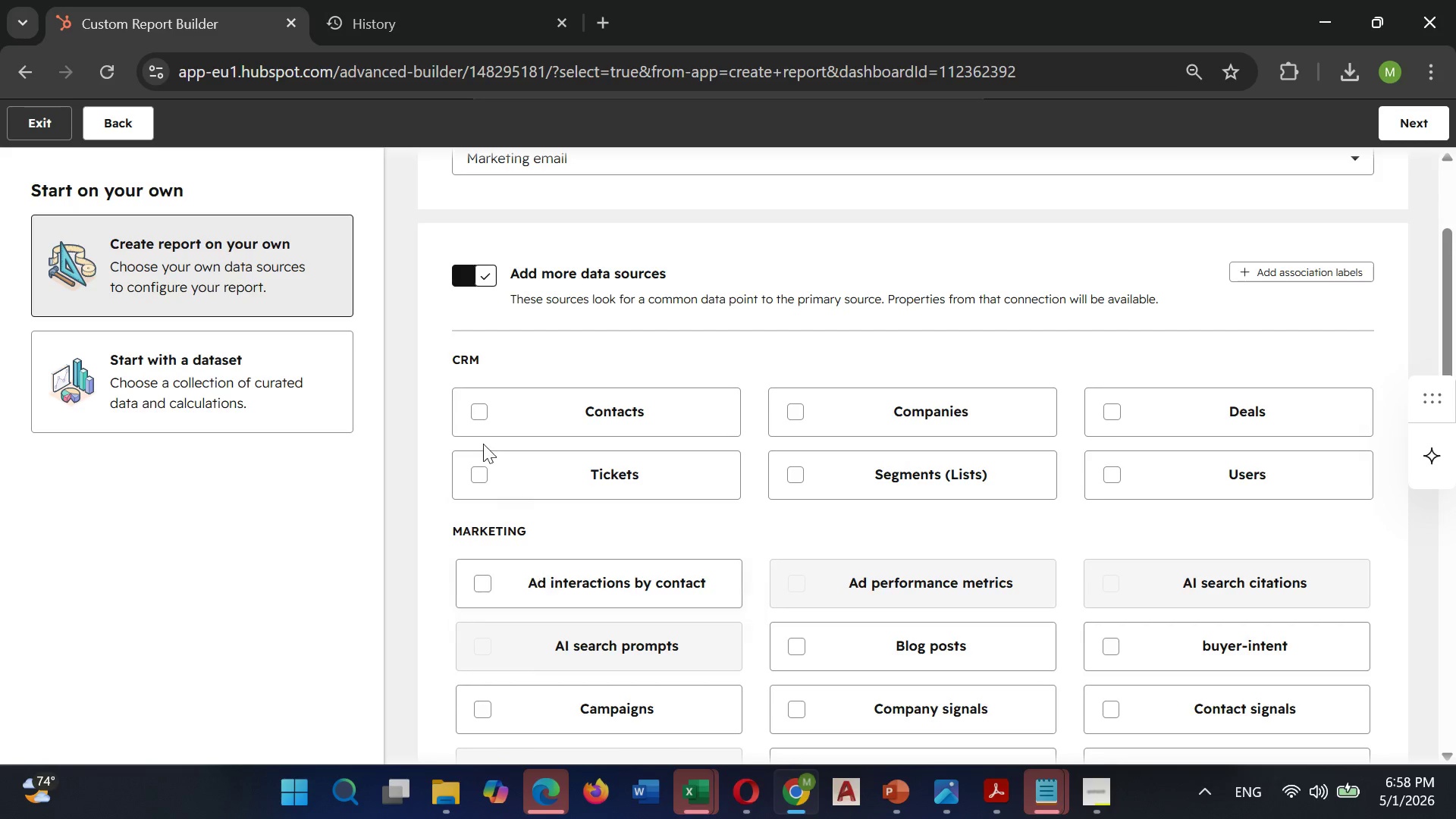 
left_click([482, 423])
 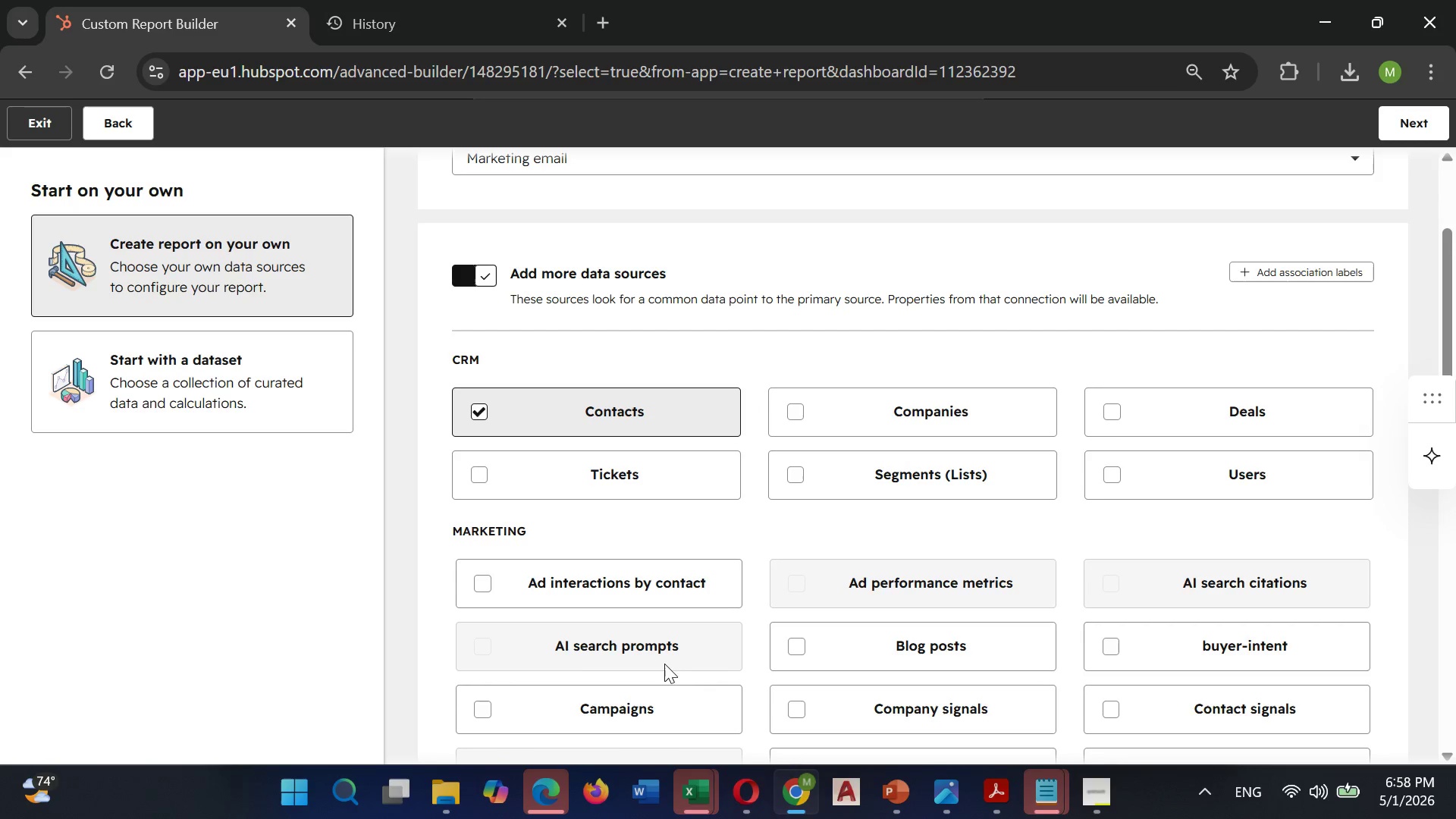 
scroll: coordinate [610, 646], scroll_direction: down, amount: 3.0
 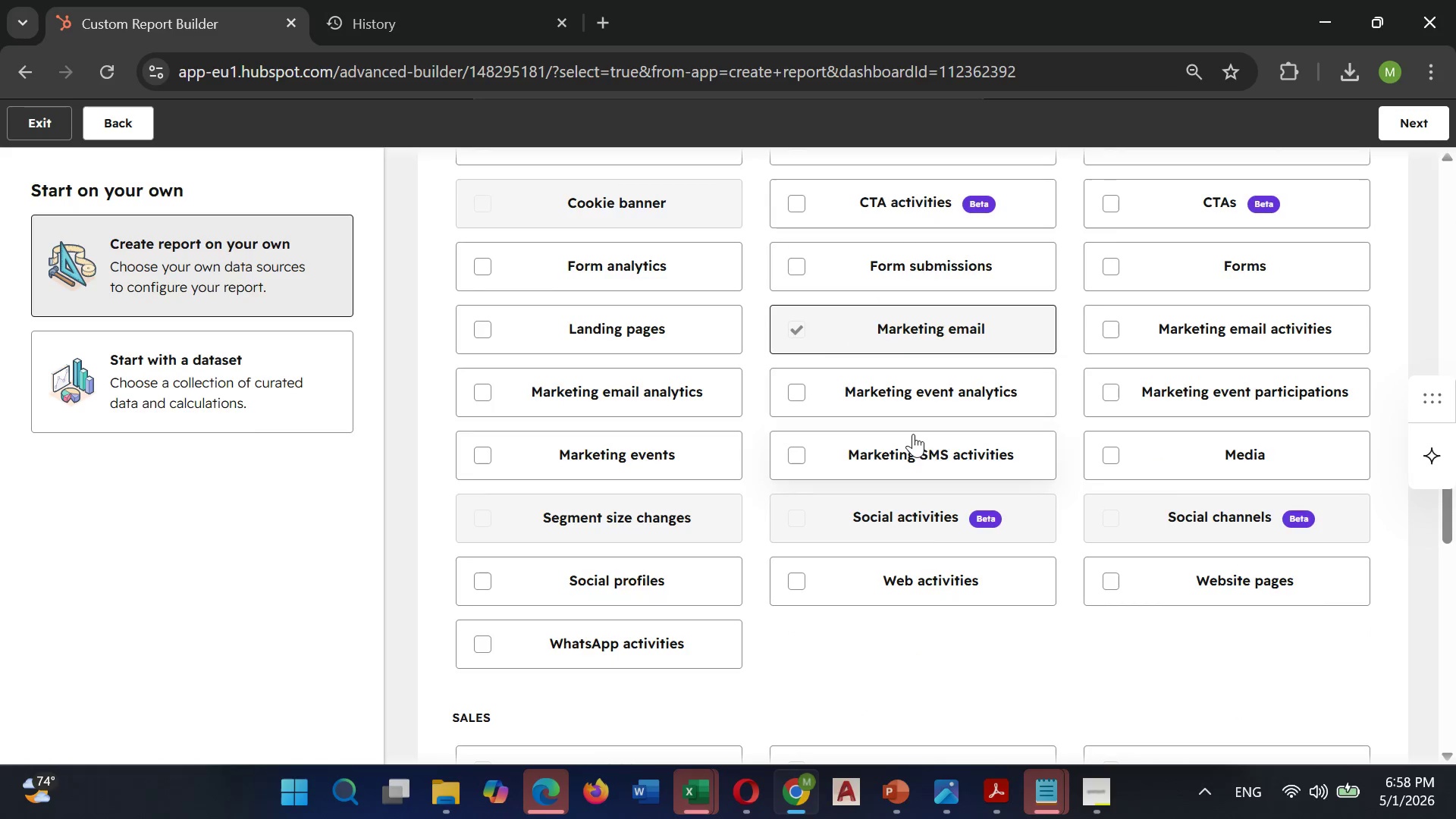 
wait(5.14)
 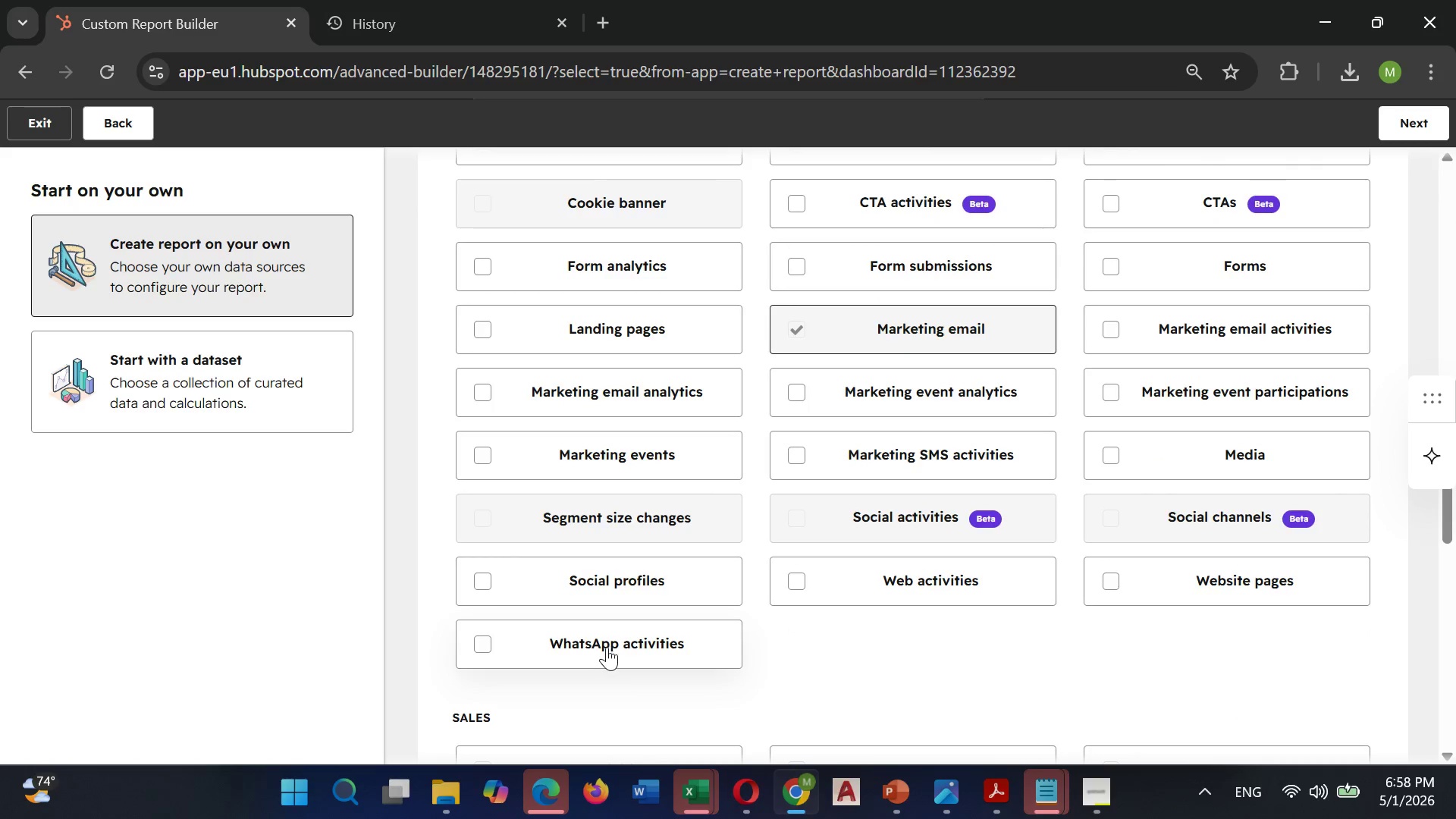 
left_click([1118, 325])
 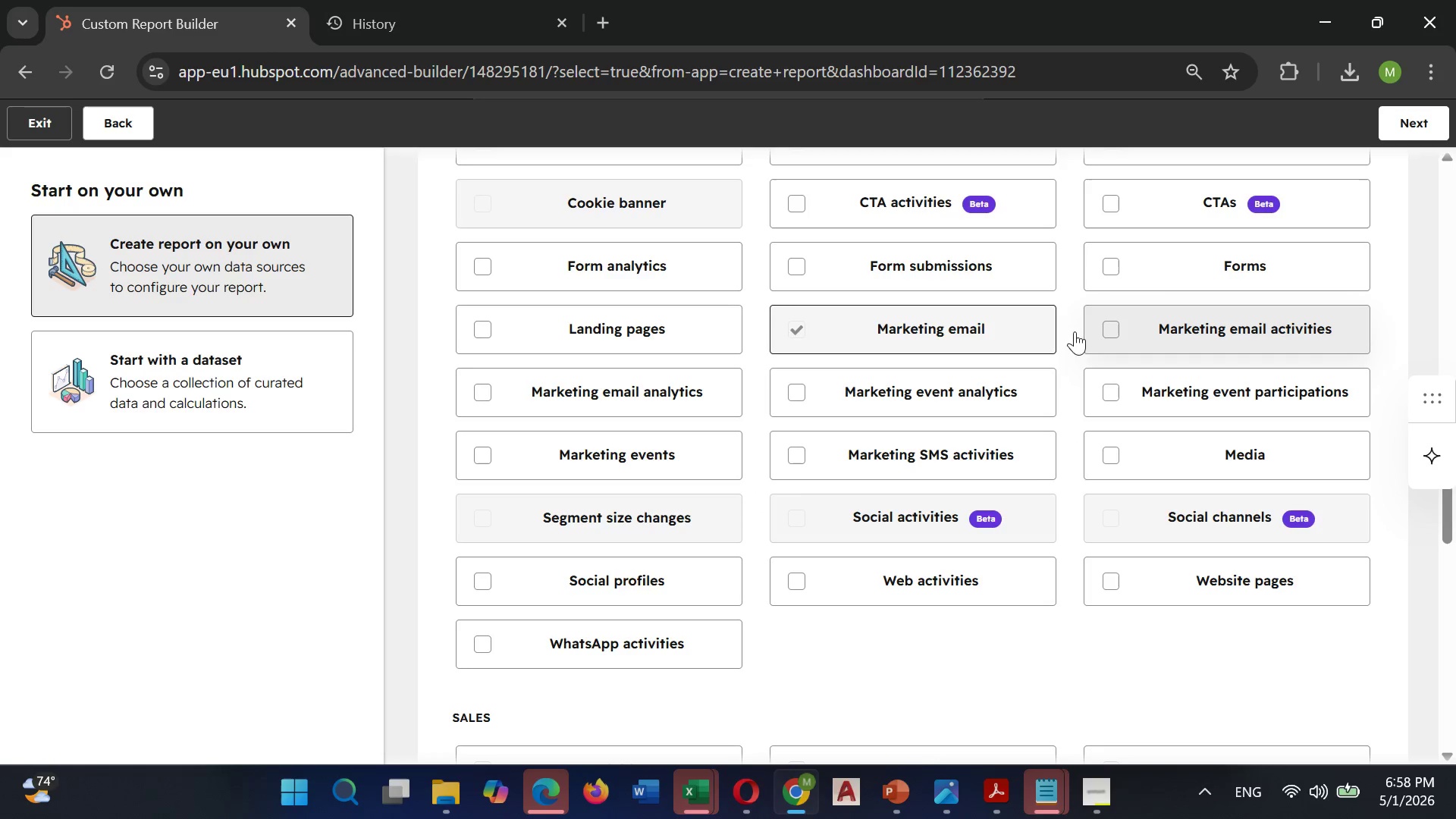 
mouse_move([1041, 340])
 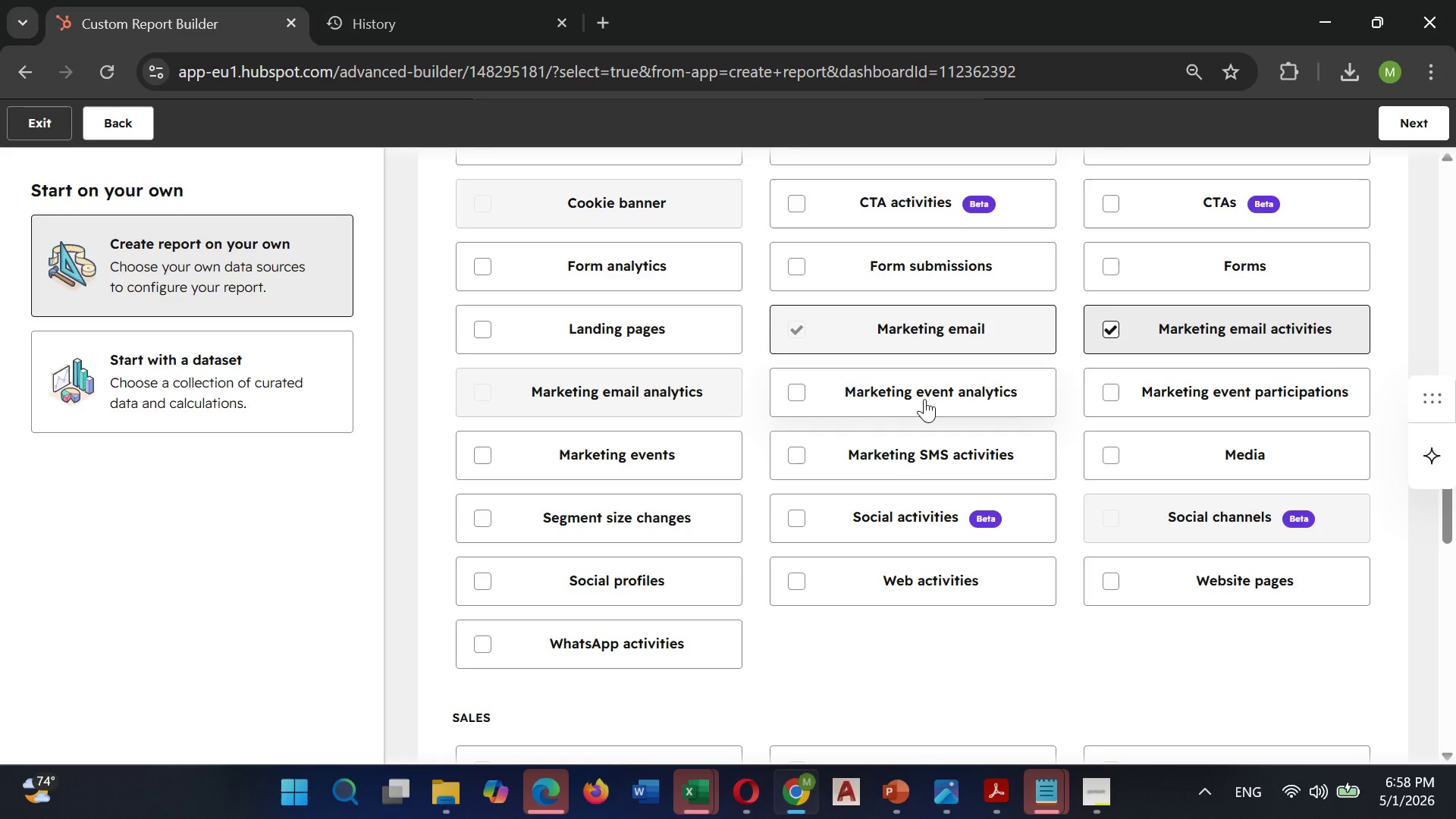 
scroll: coordinate [864, 428], scroll_direction: down, amount: 11.0
 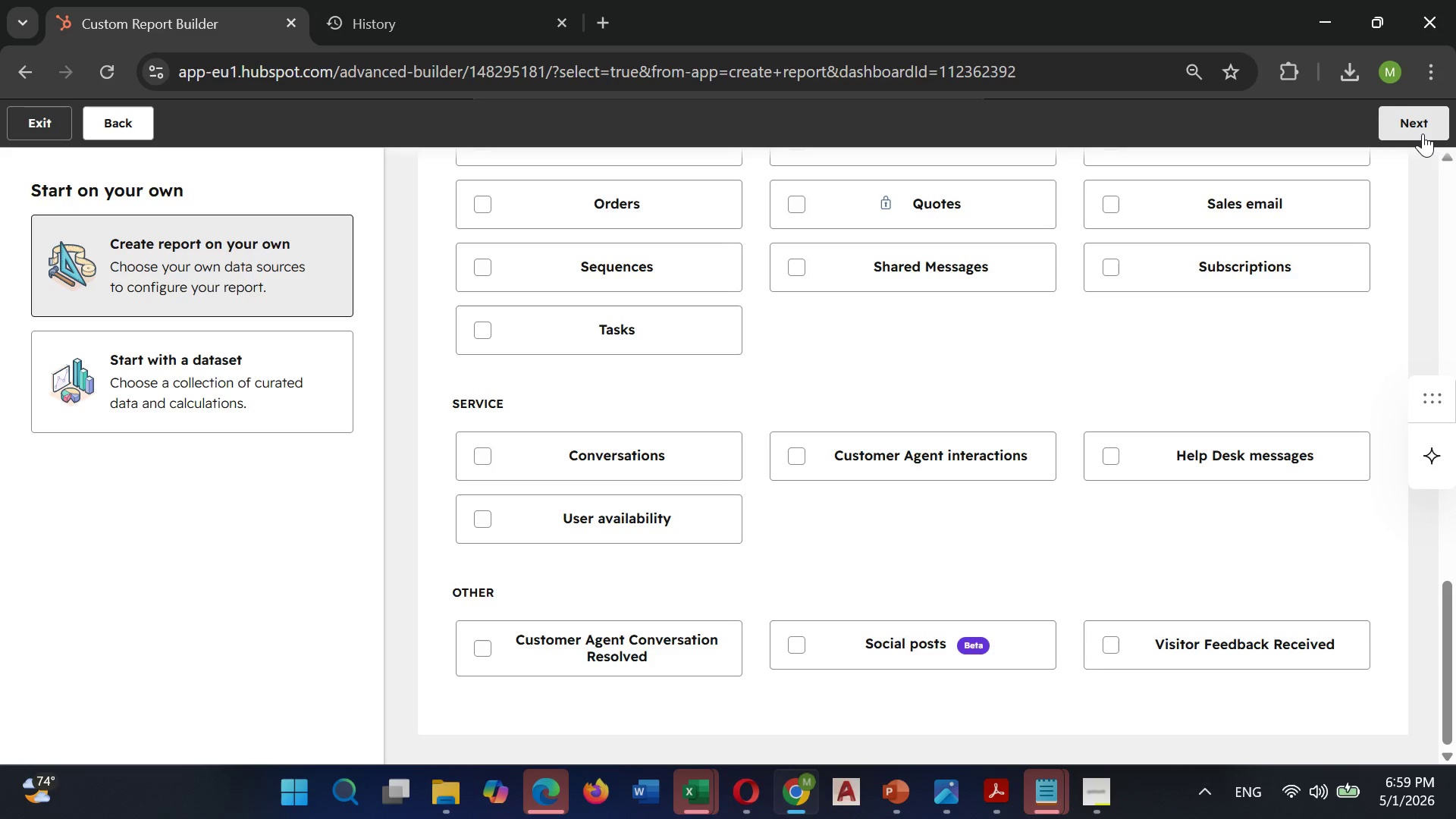 
wait(9.45)
 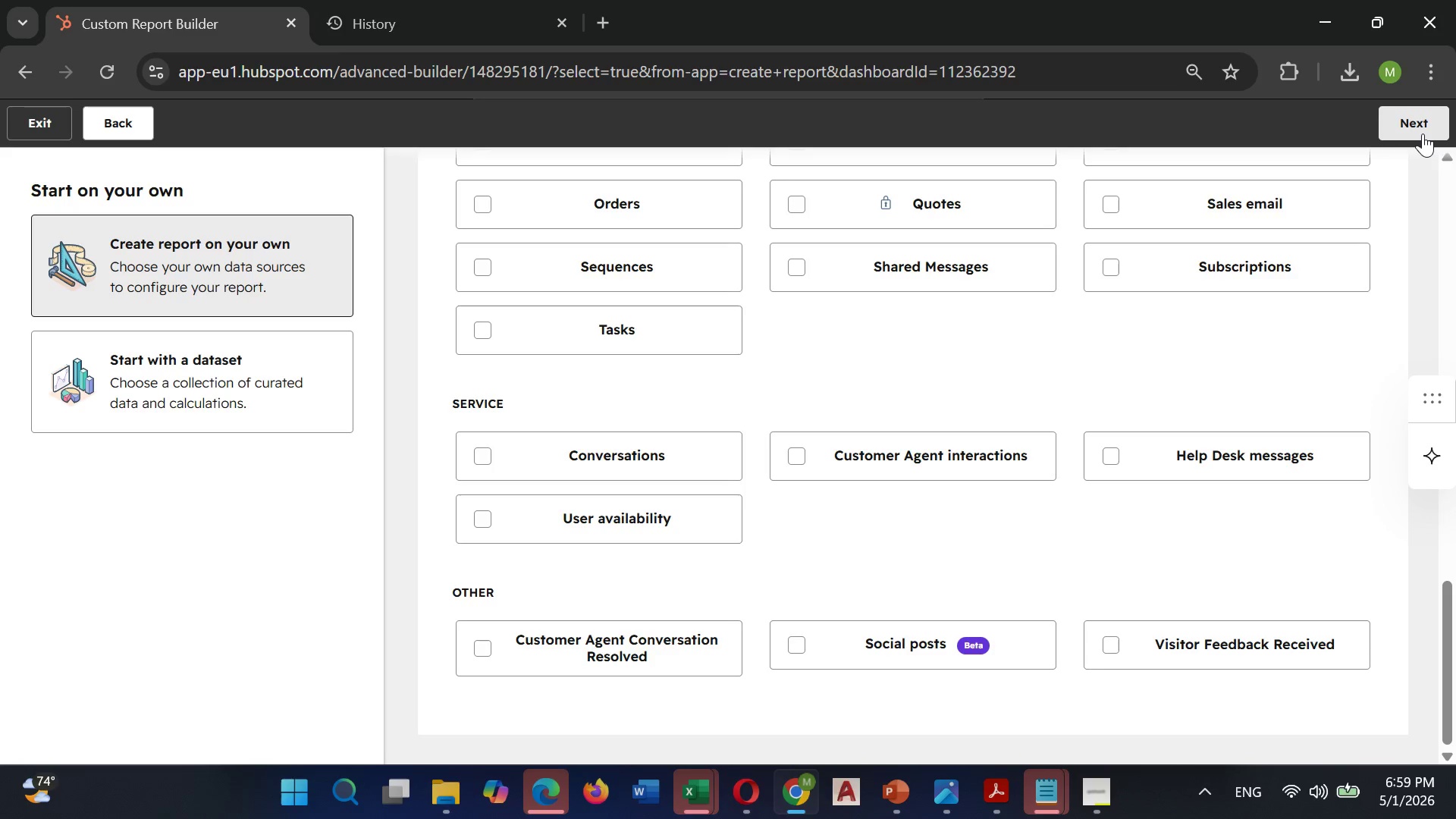 
left_click([1418, 133])
 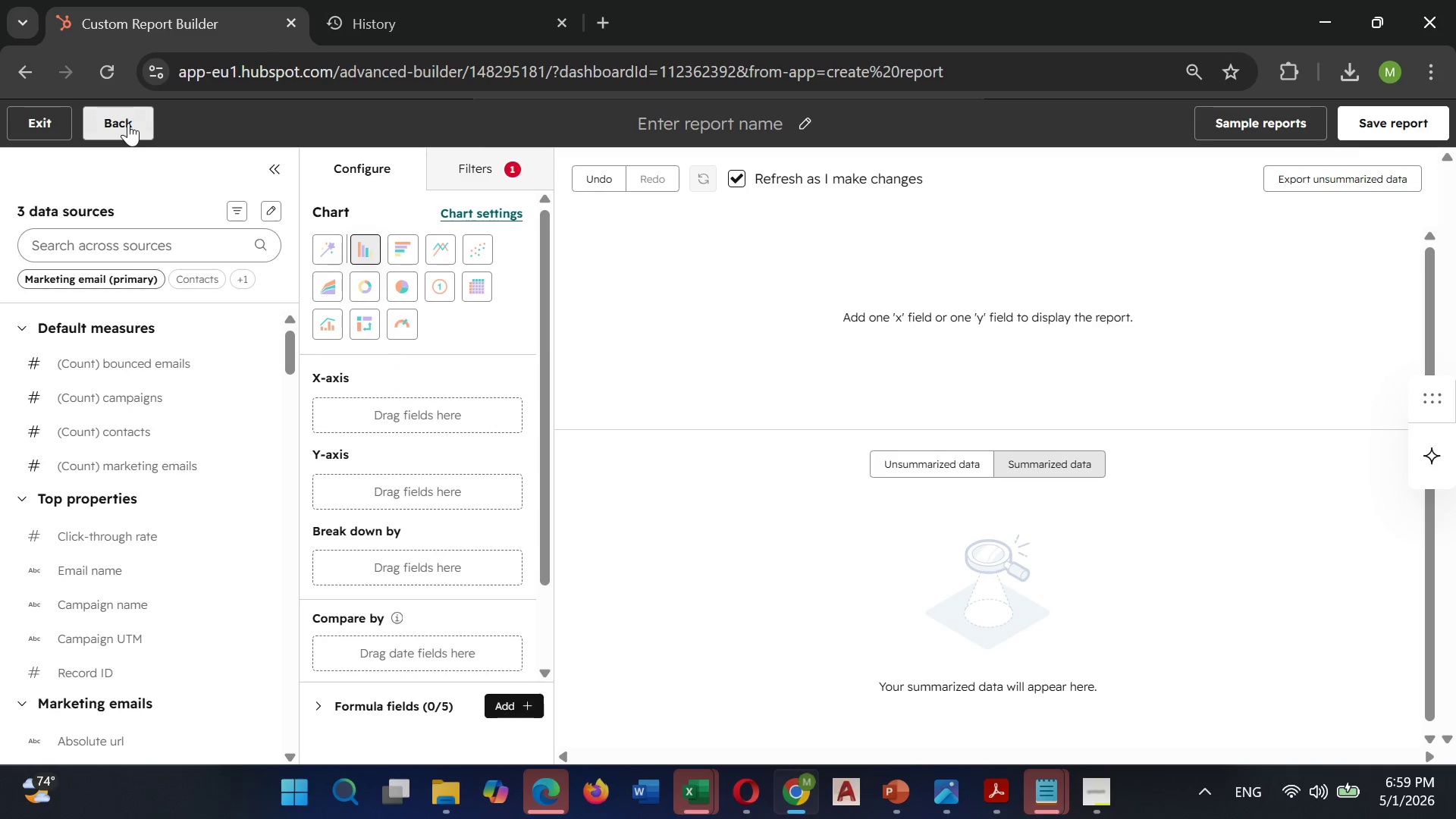 
wait(45.47)
 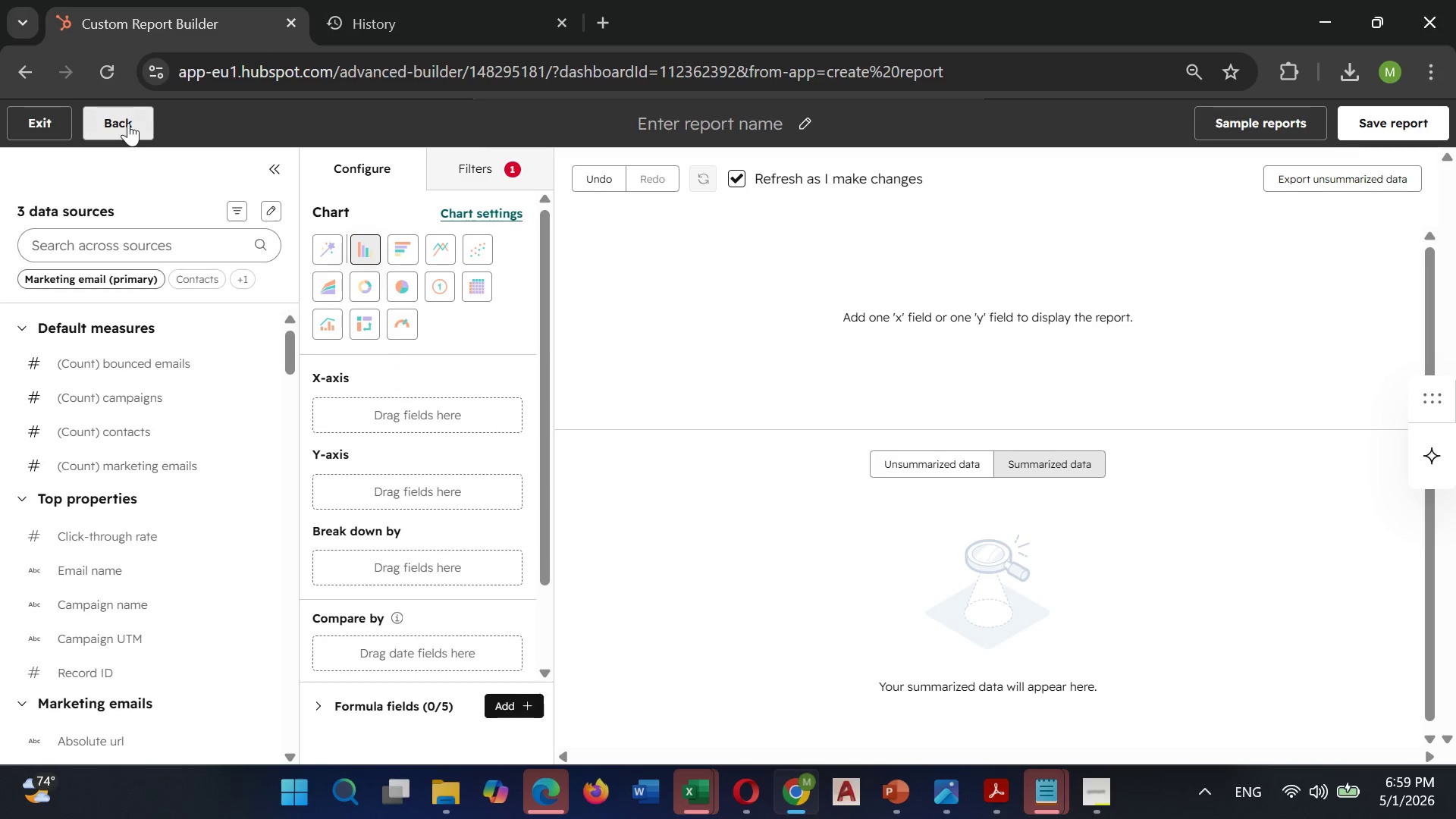 
left_click([58, 128])
 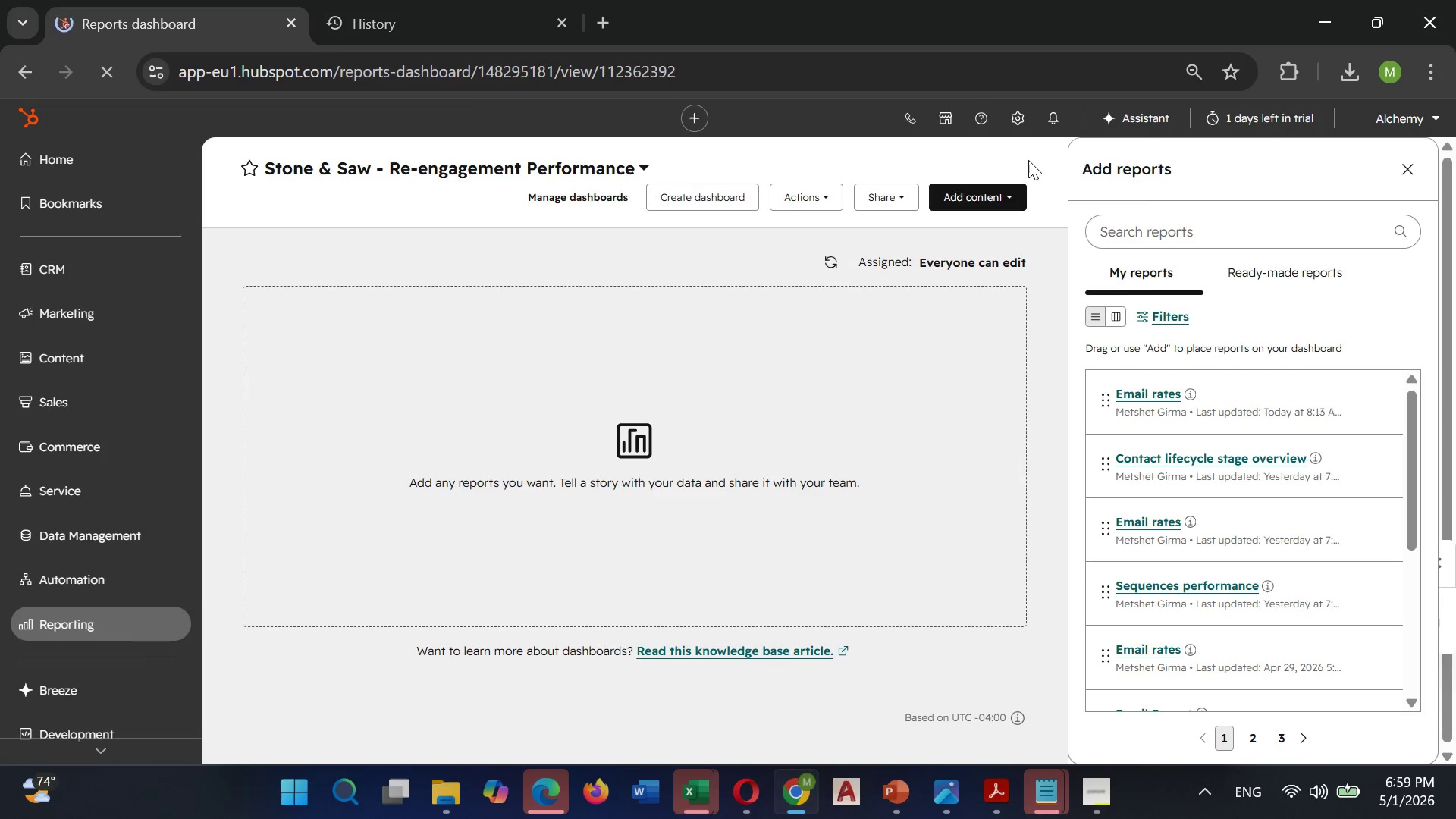 
left_click([998, 193])
 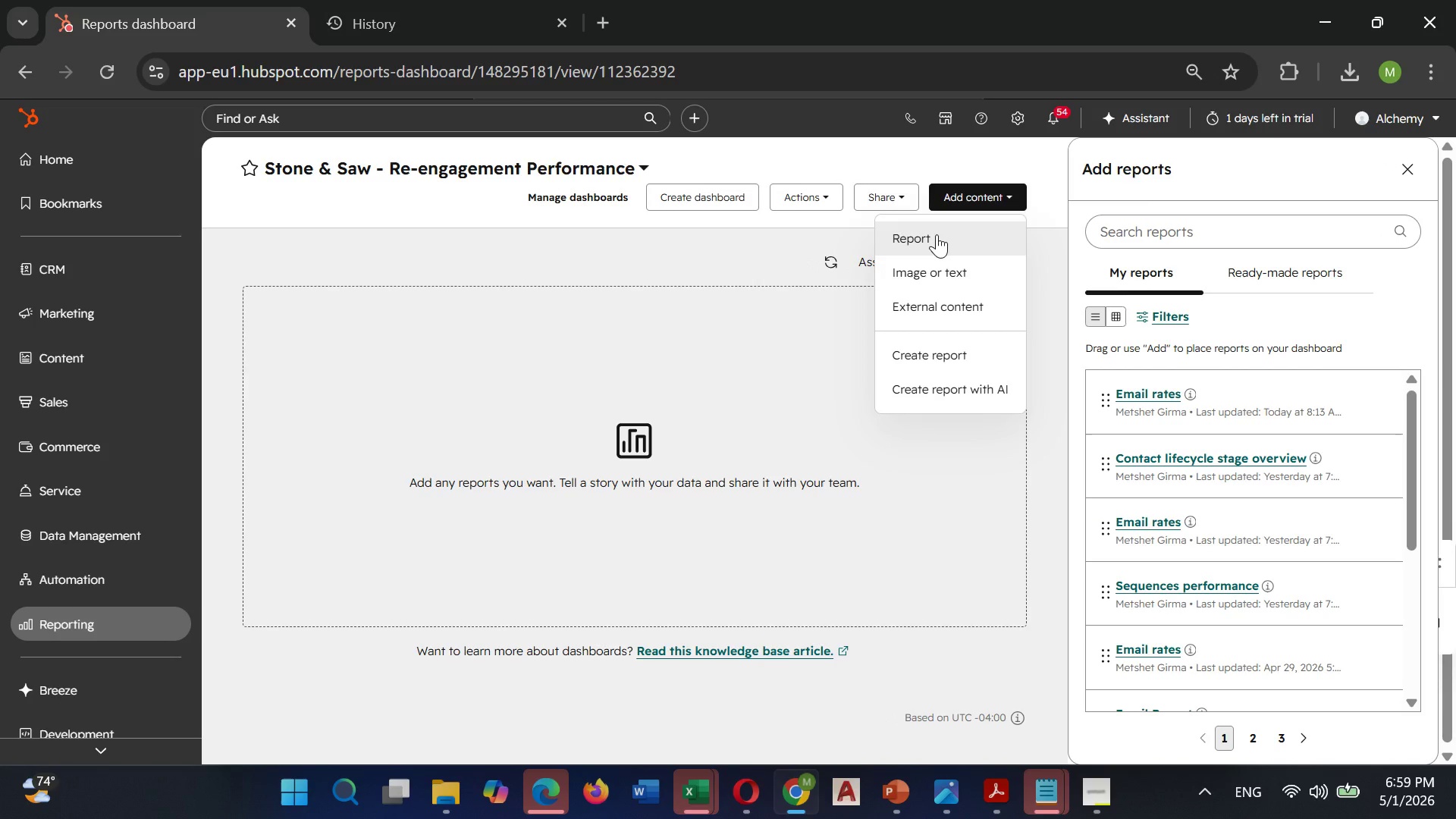 
left_click([937, 234])
 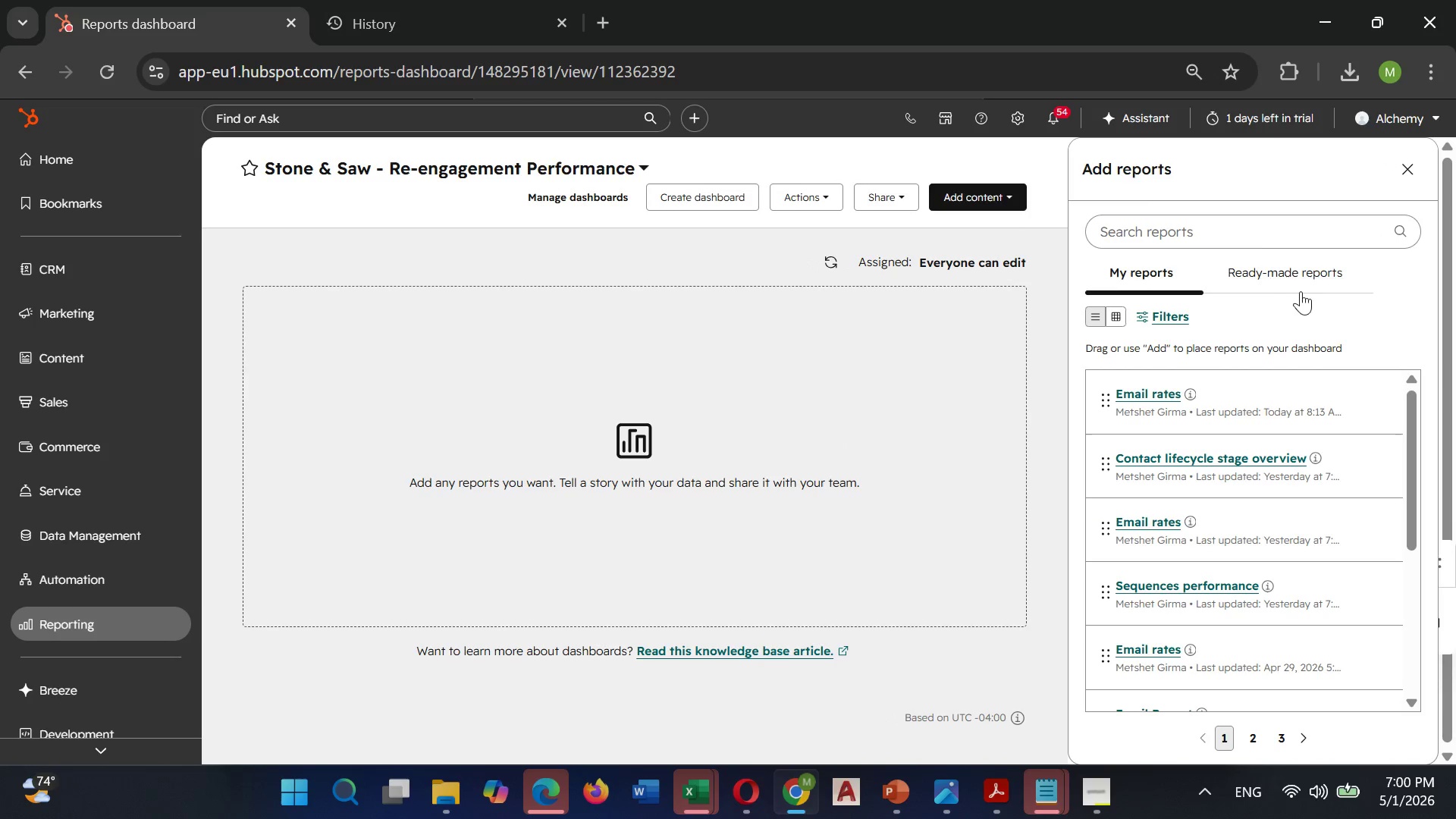 
wait(5.61)
 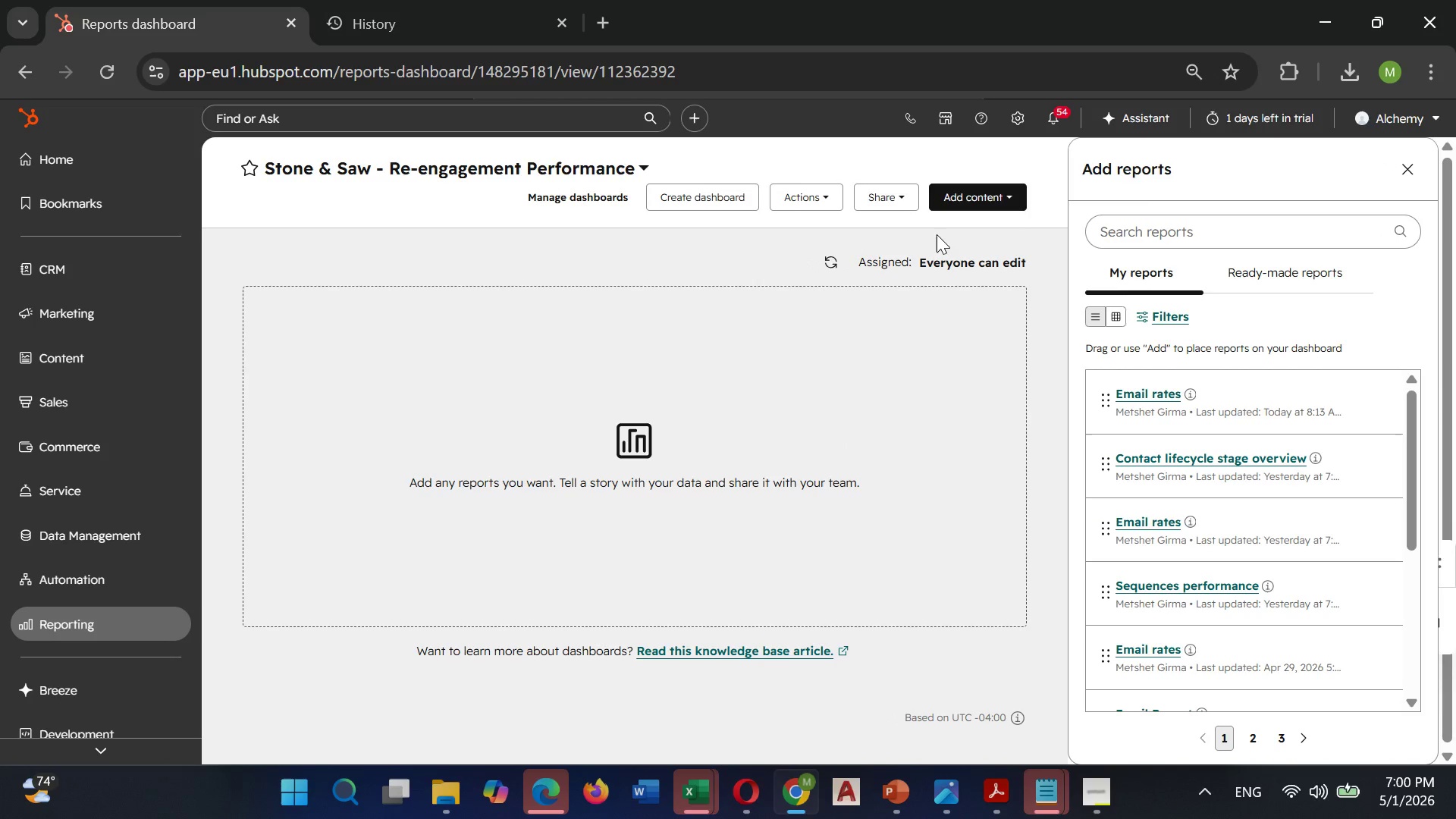 
left_click([1267, 231])
 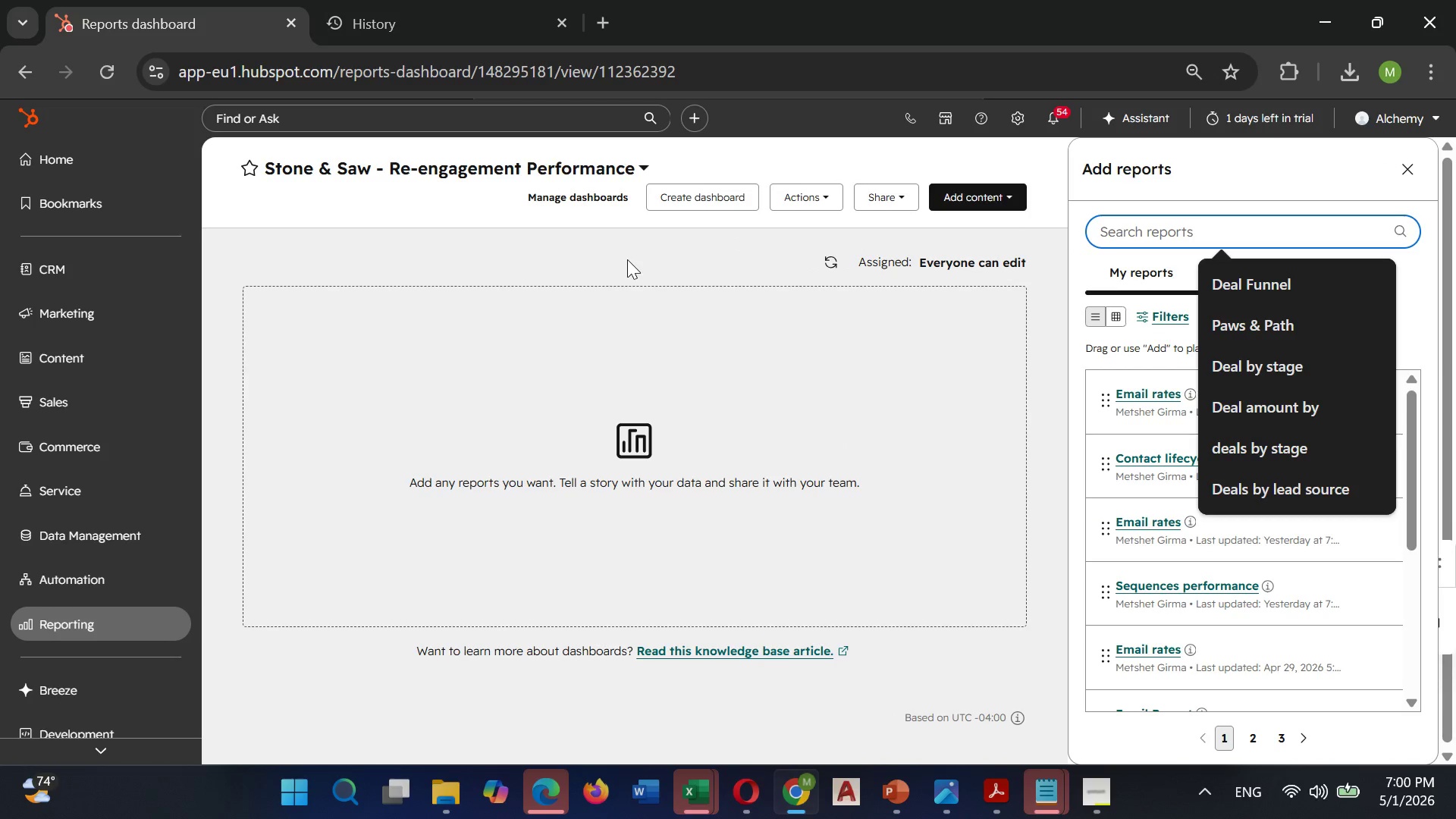 
type(Email)
 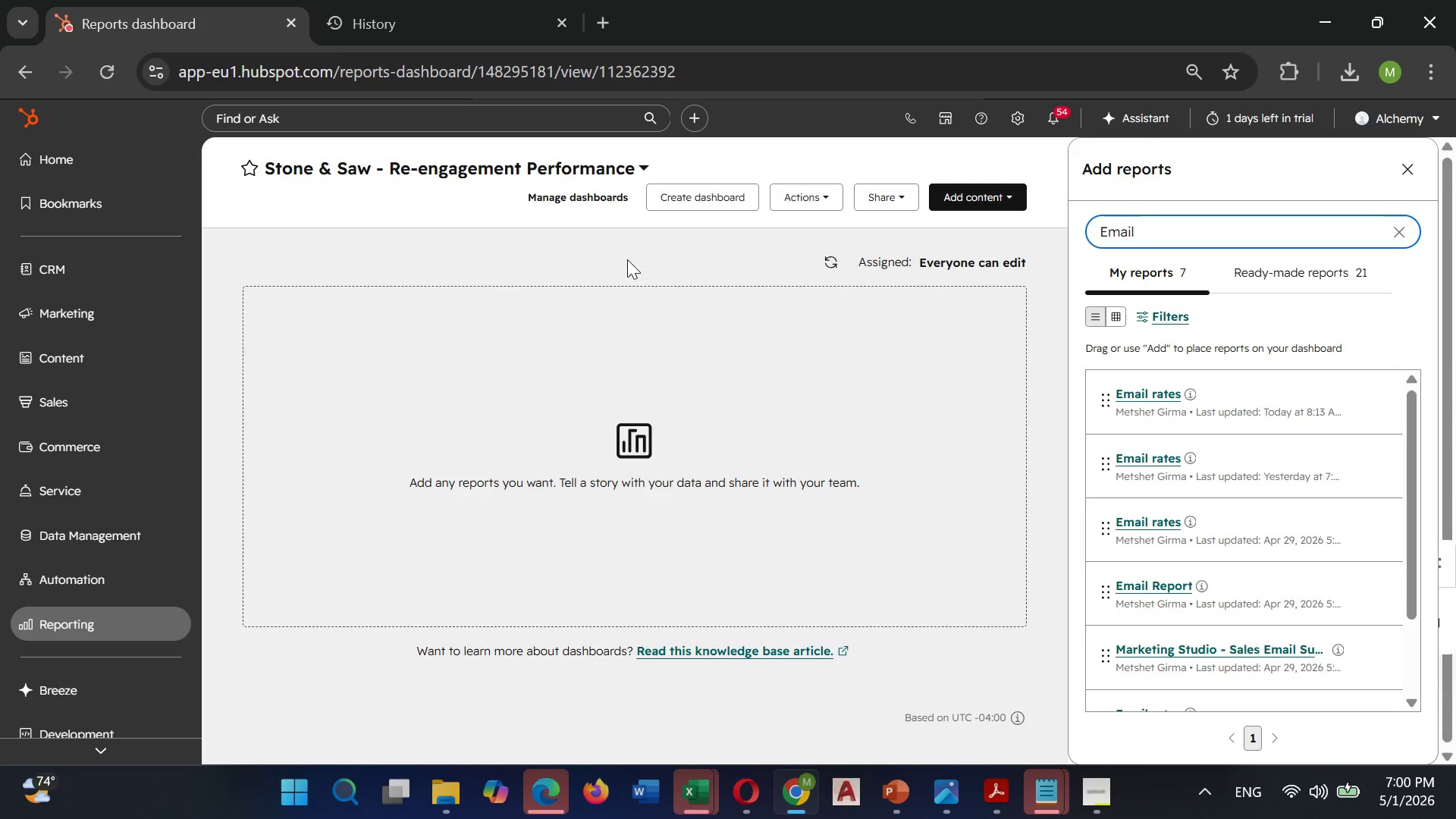 
wait(6.3)
 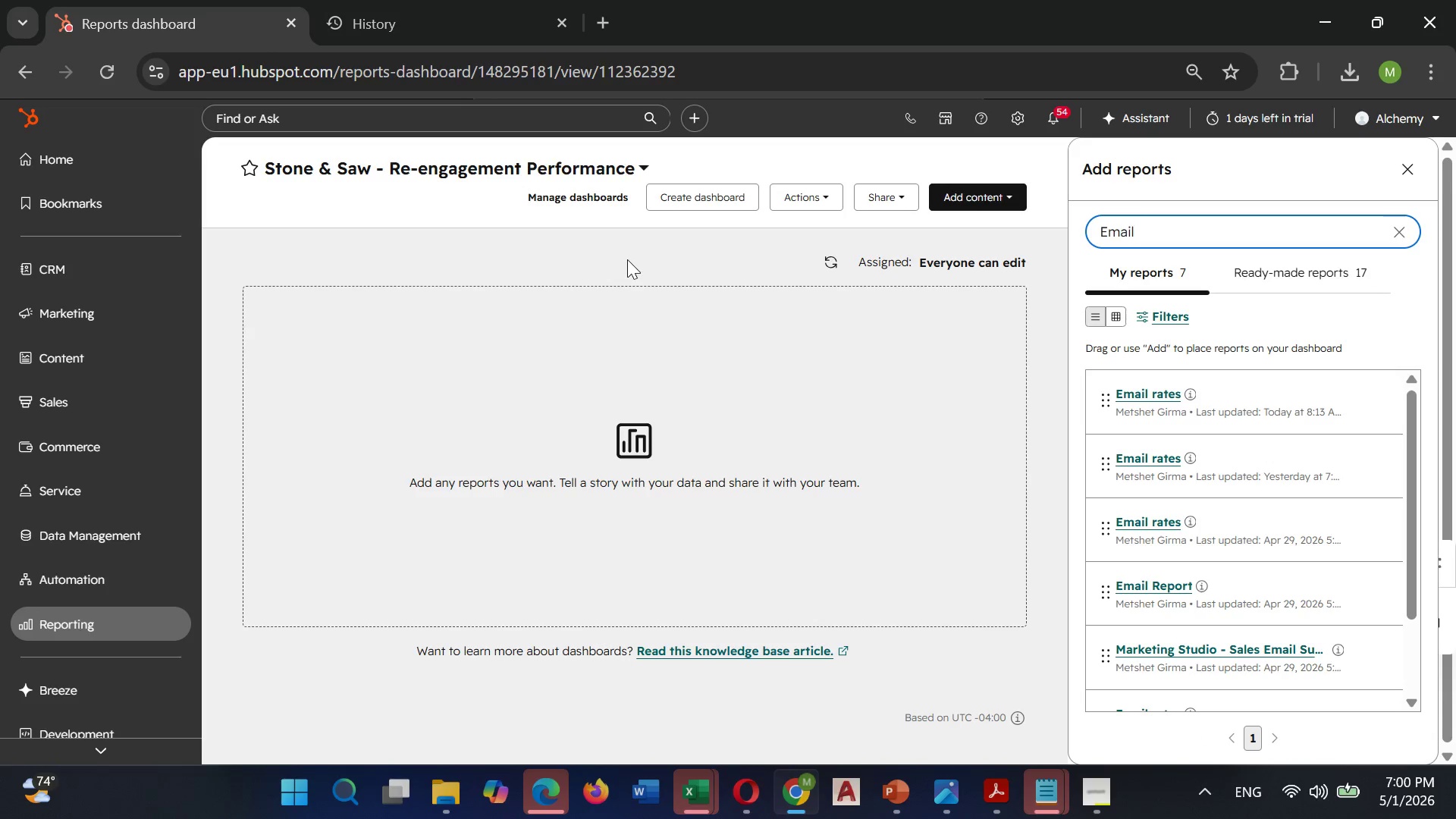 
type( Performance)
 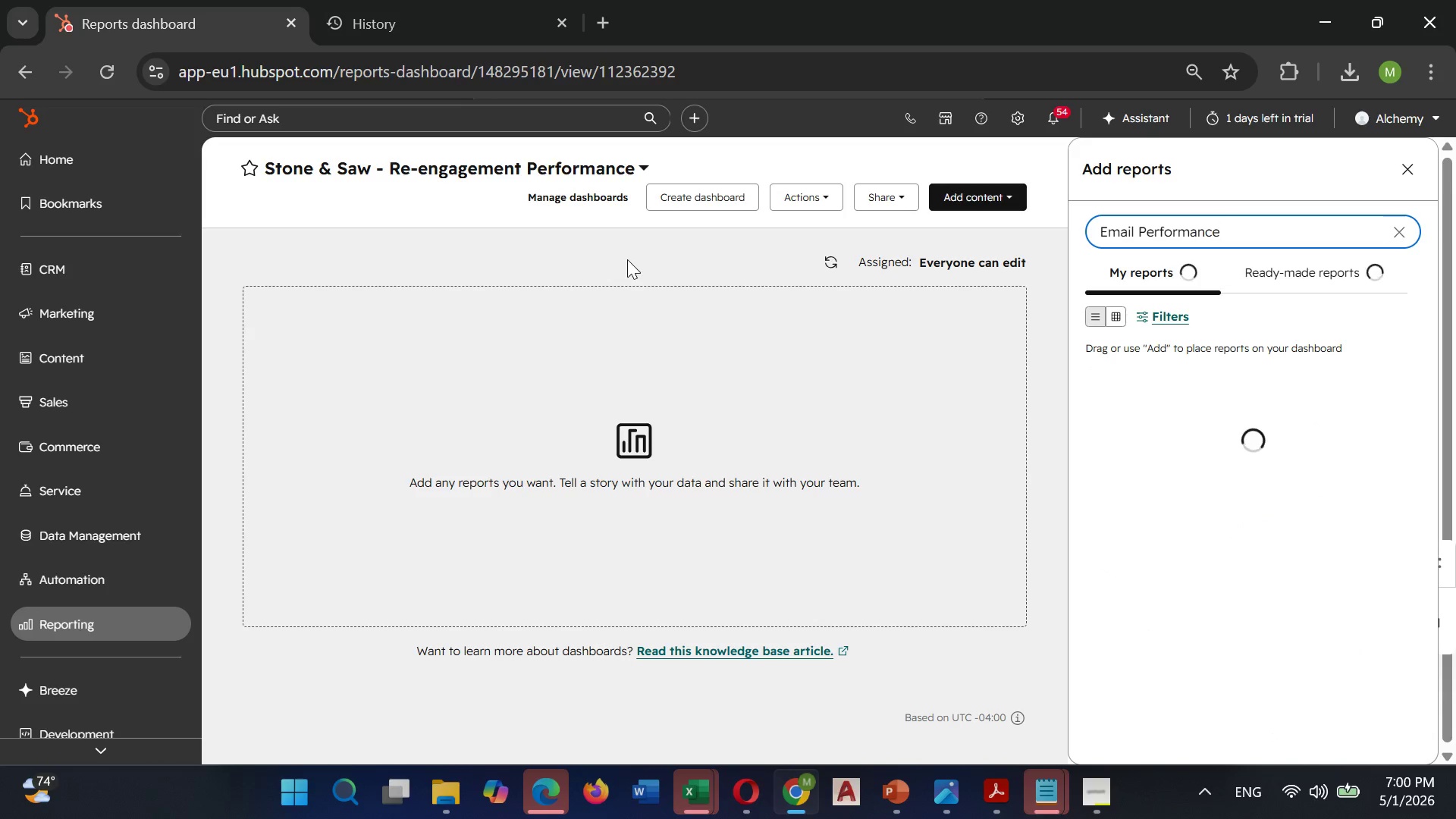 
left_click([1297, 272])
 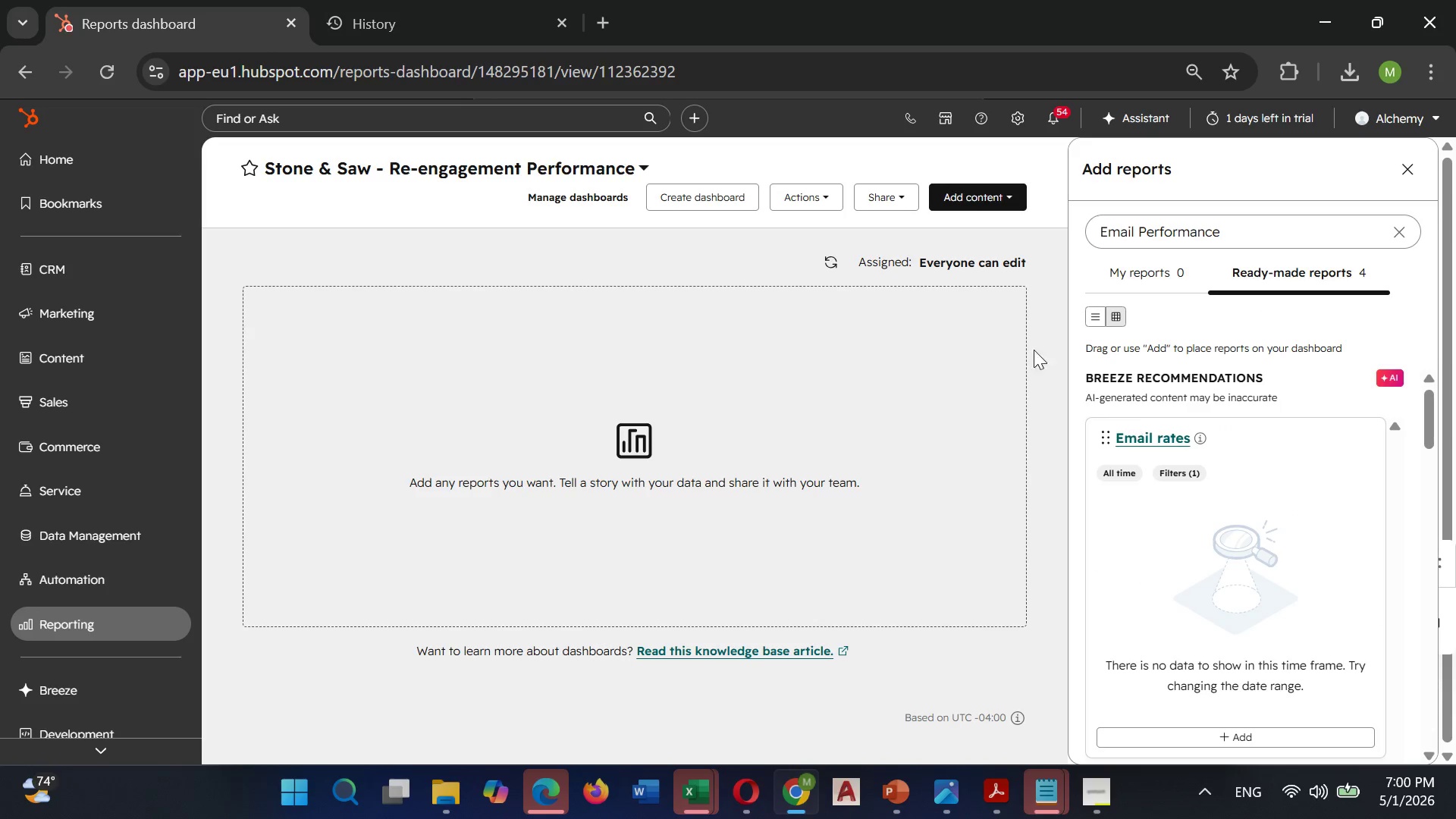 
left_click([961, 193])
 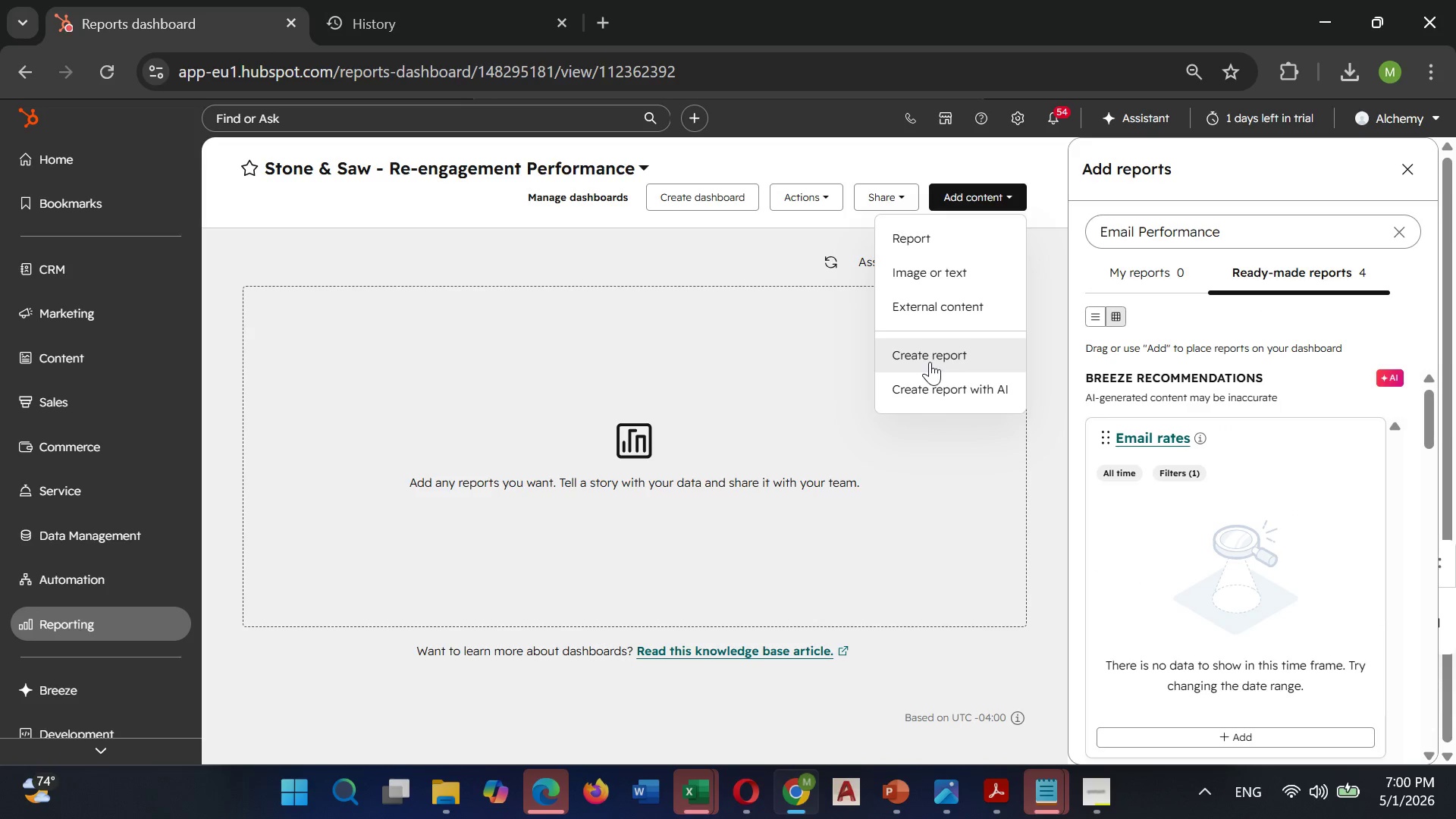 
left_click([930, 362])
 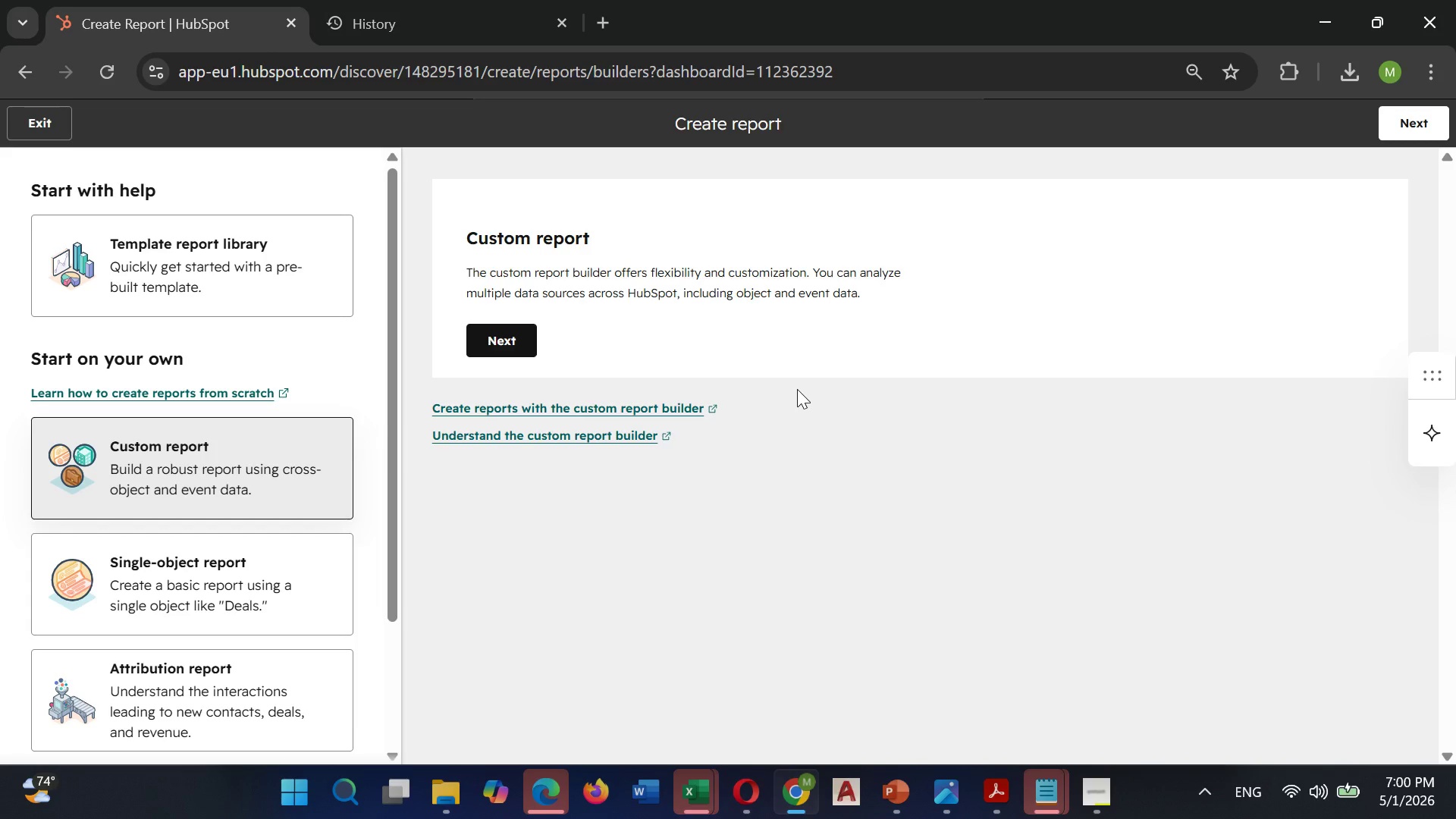 
wait(23.89)
 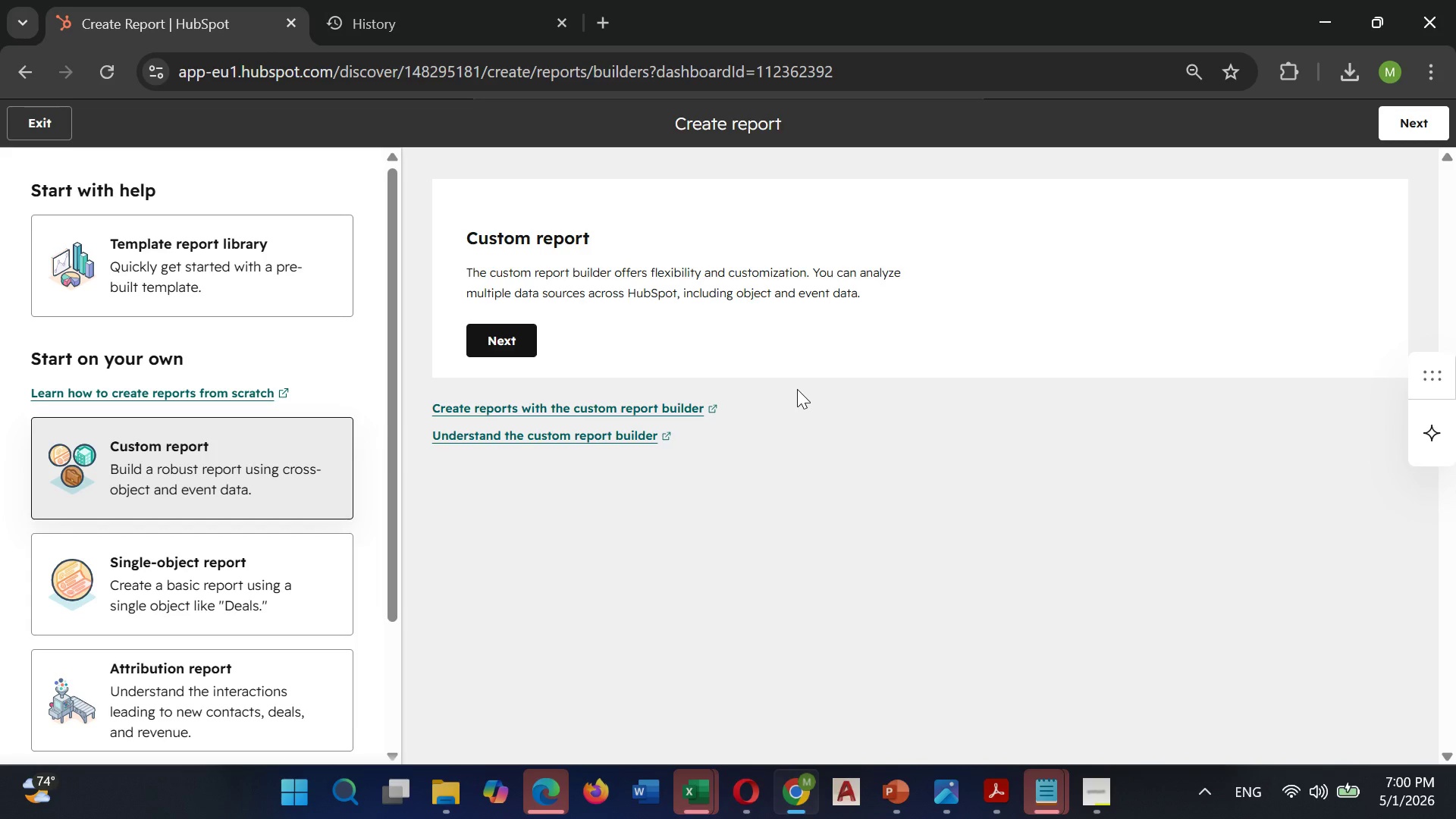 
mouse_move([538, 14])
 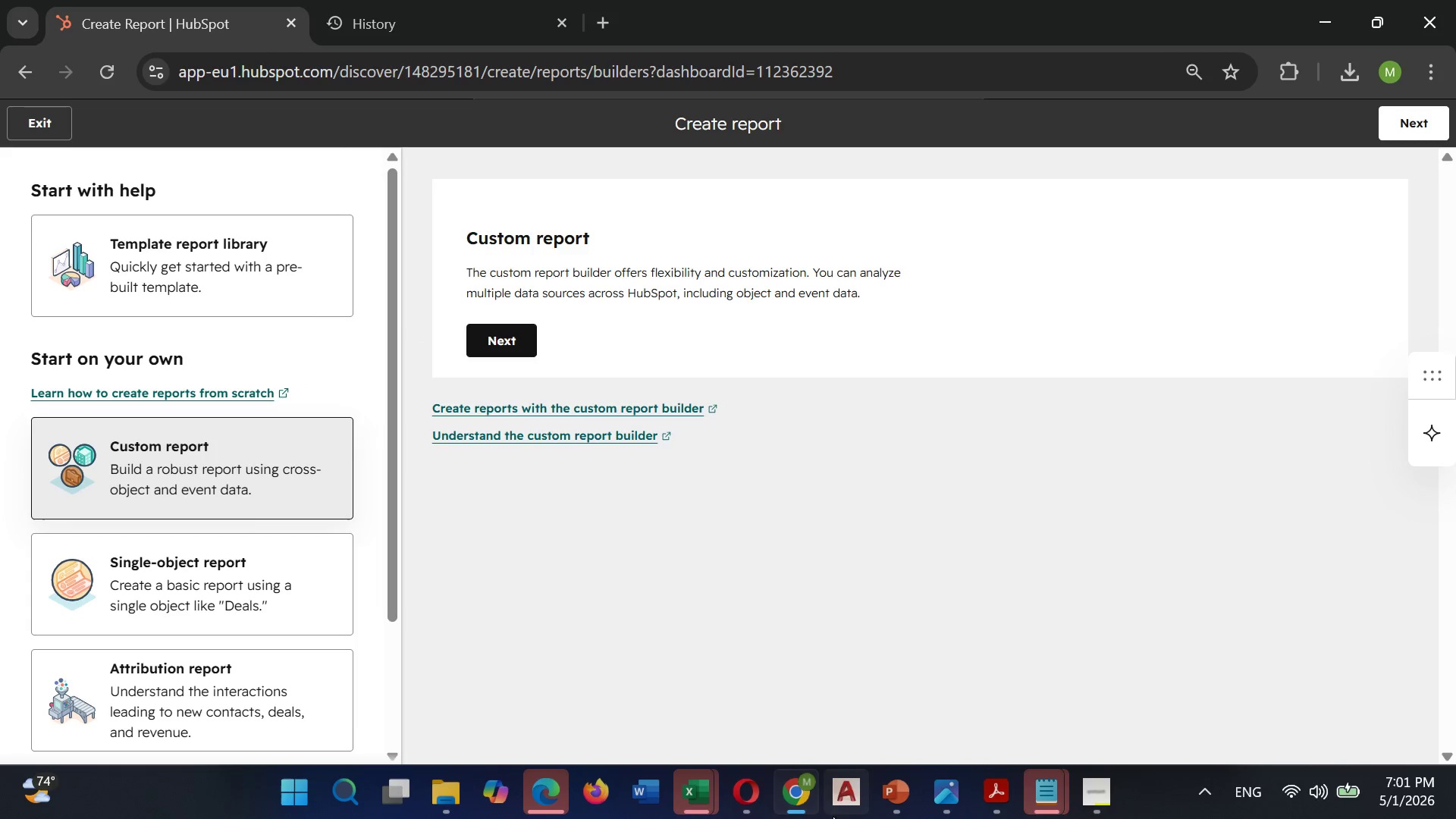 
wait(15.48)
 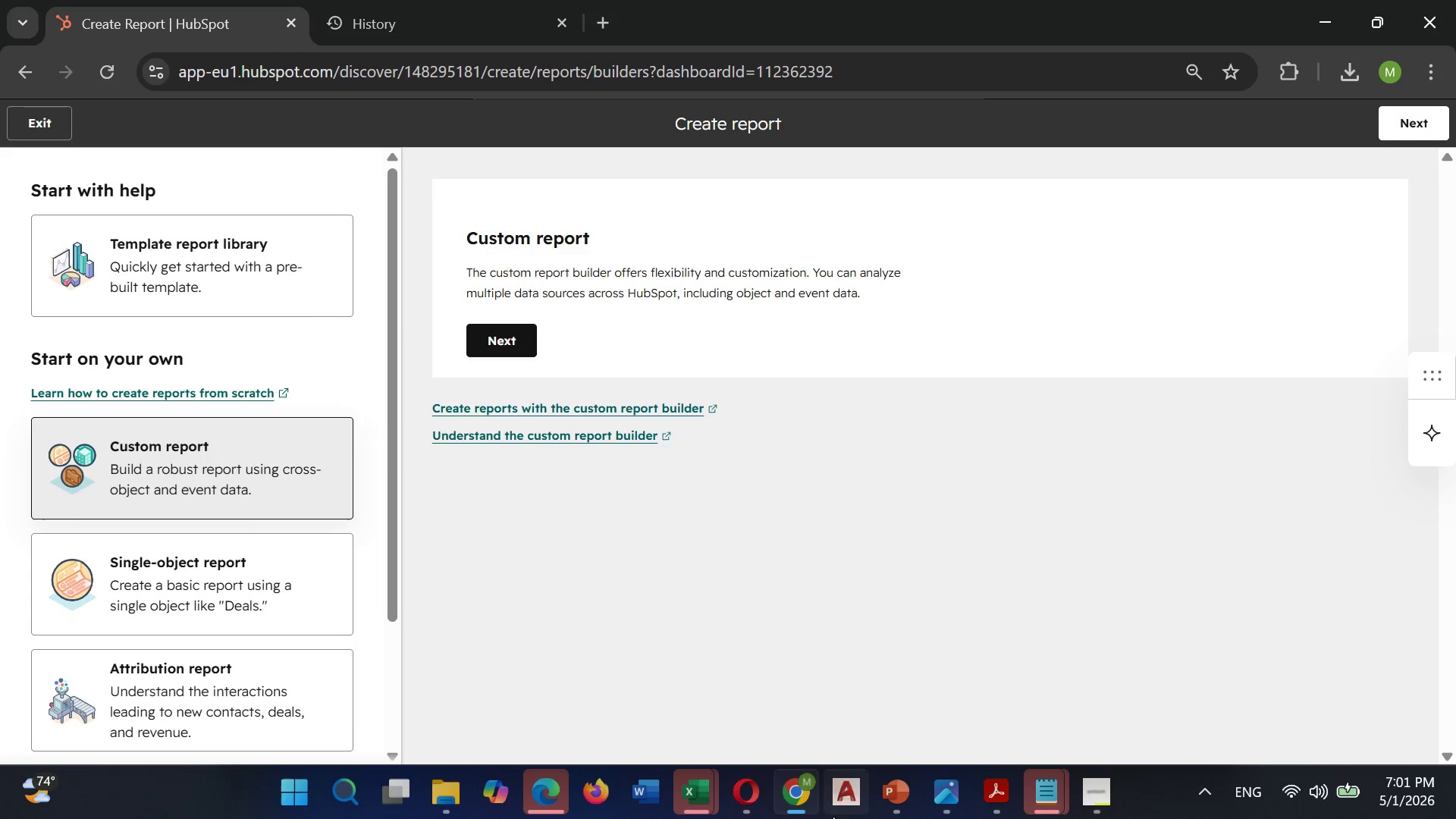 
left_click([504, 330])
 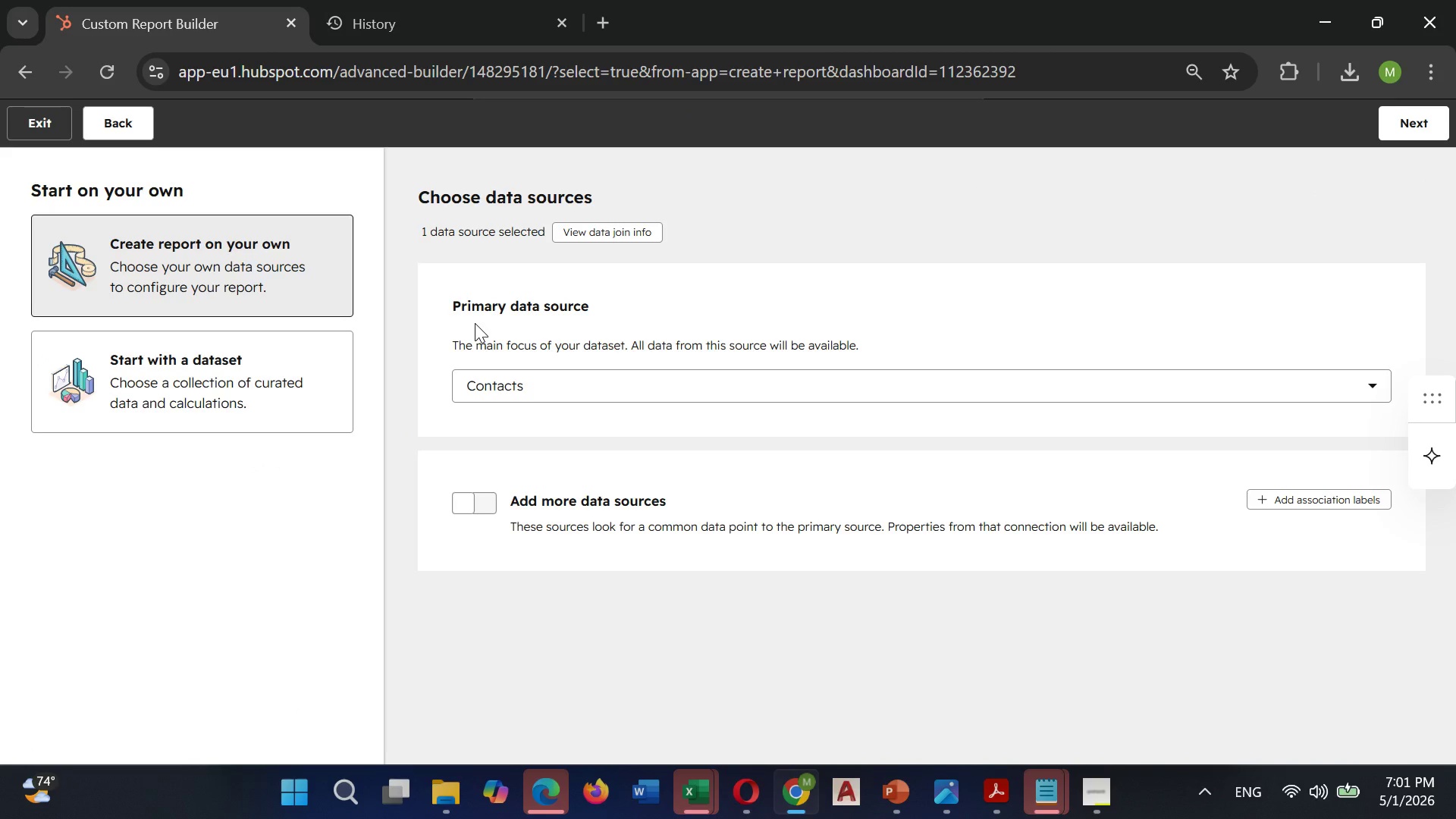 
wait(11.08)
 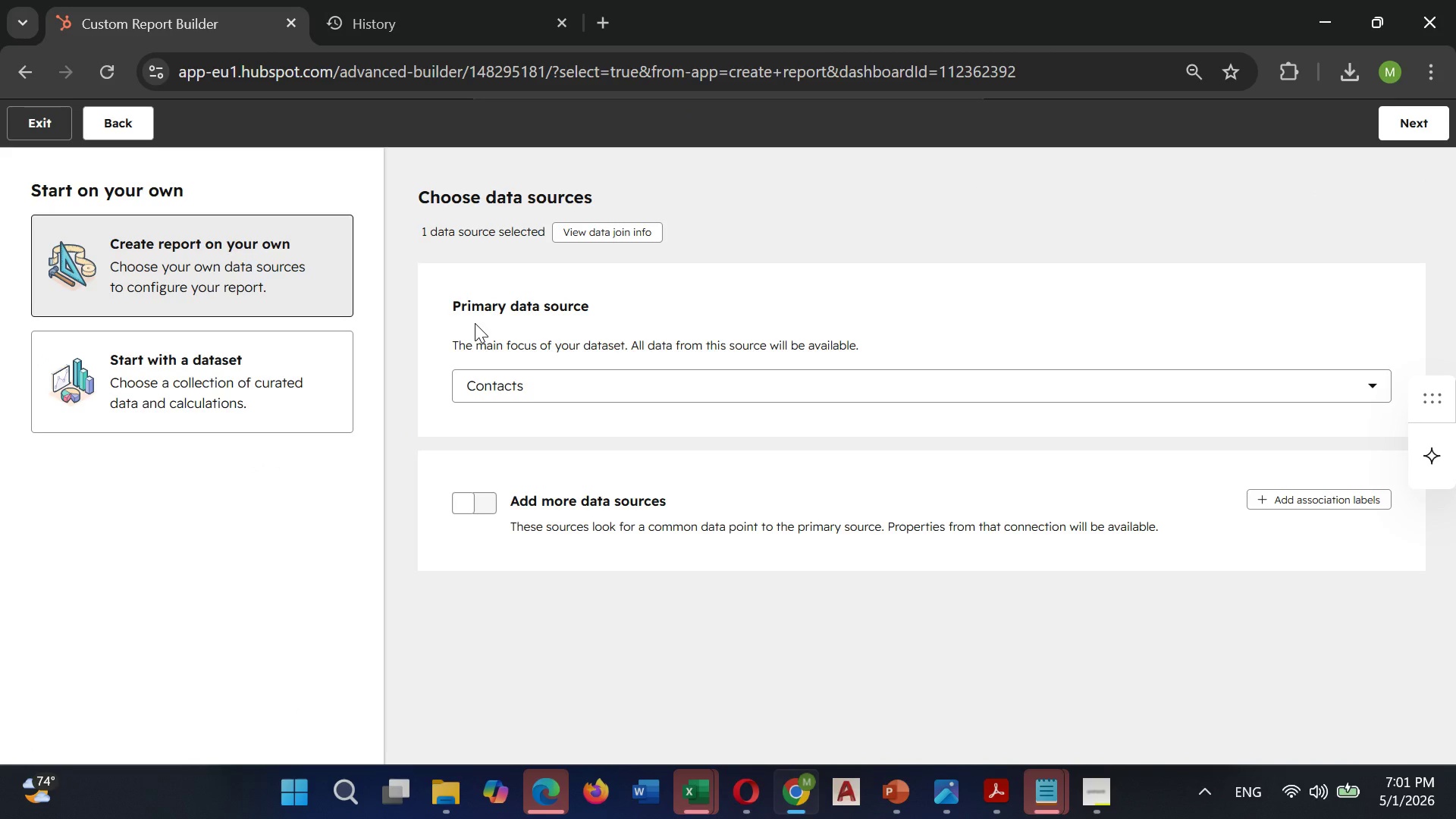 
left_click([647, 378])
 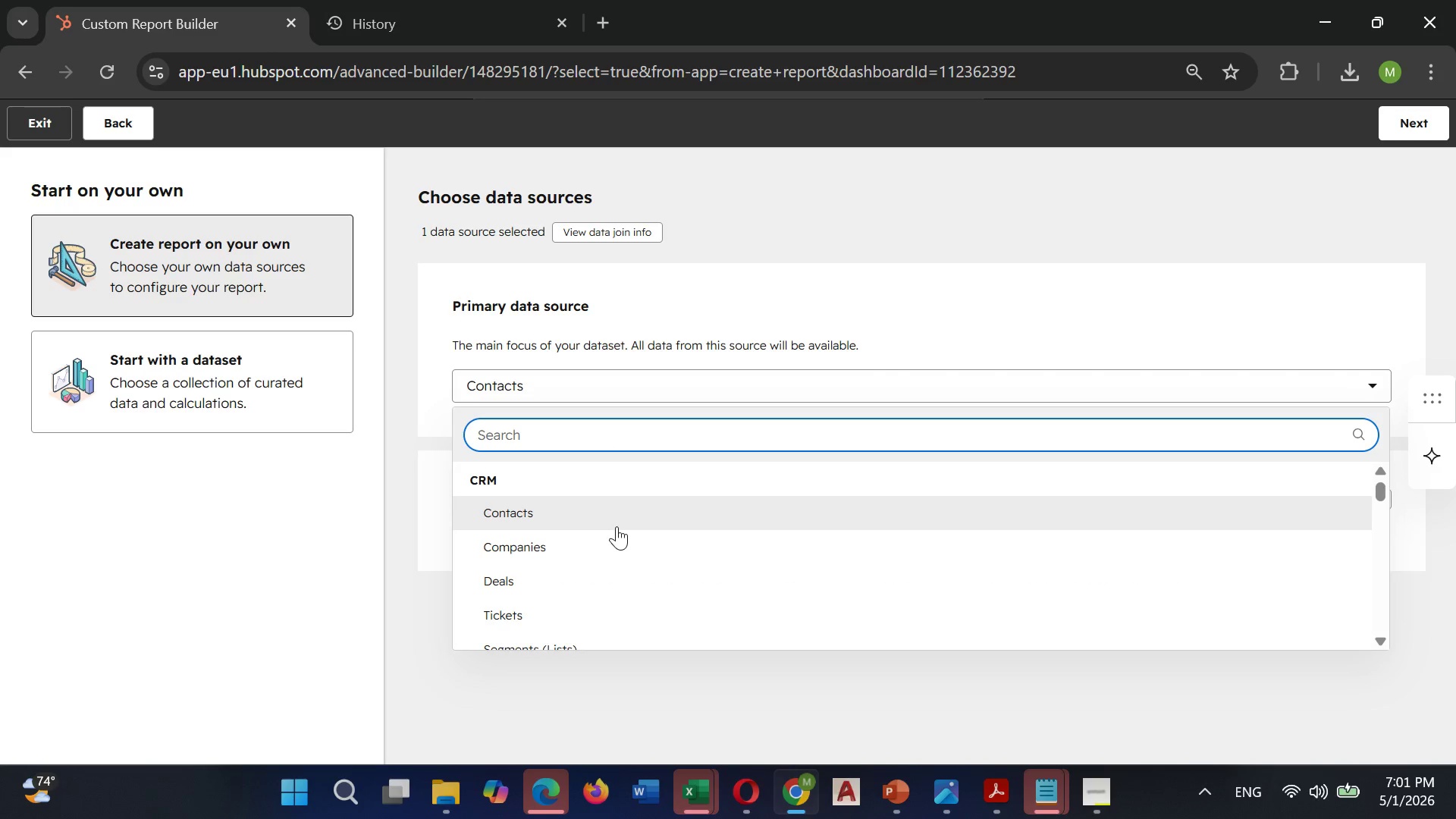 
scroll: coordinate [592, 494], scroll_direction: down, amount: 6.0
 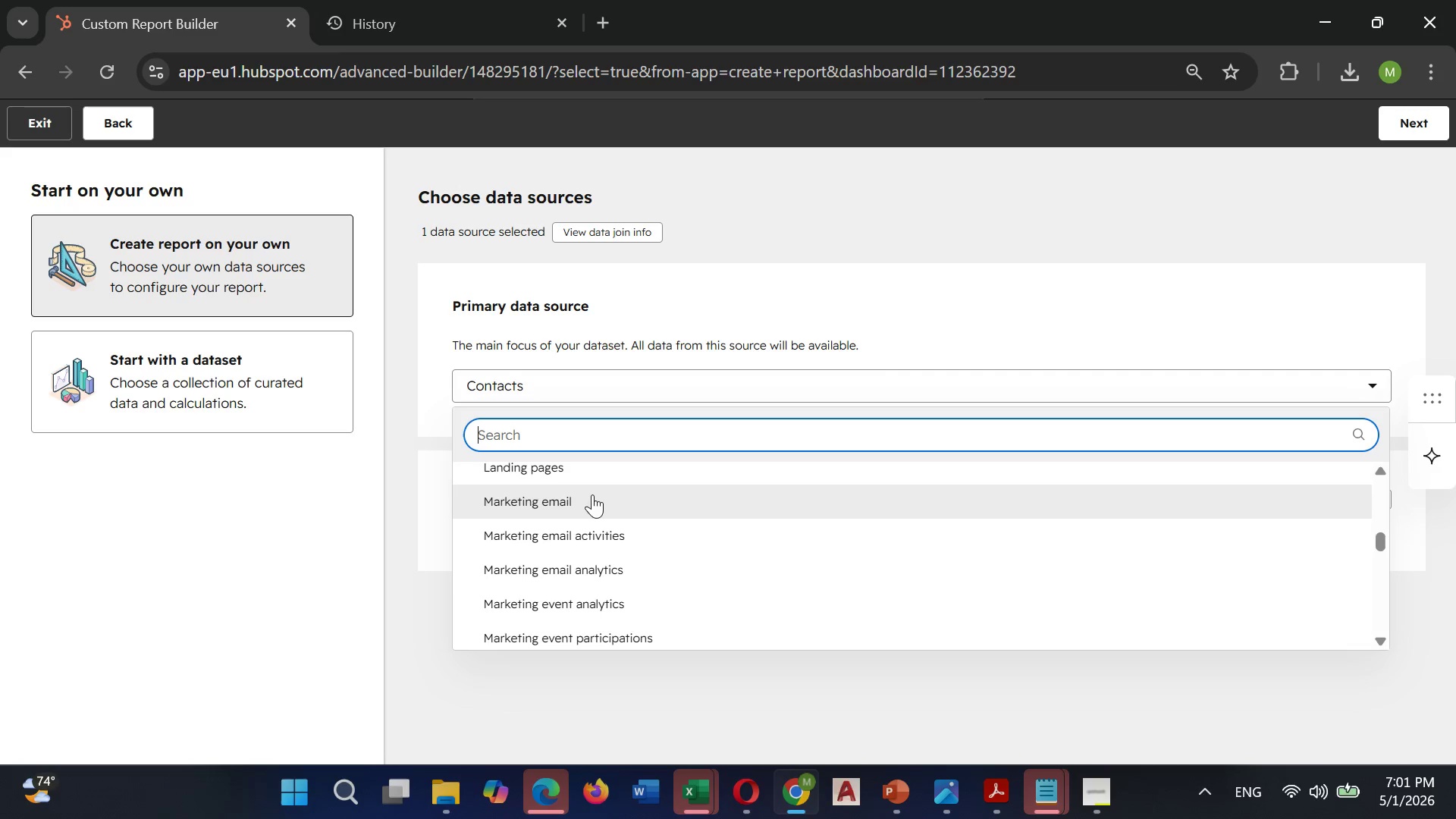 
left_click([560, 491])
 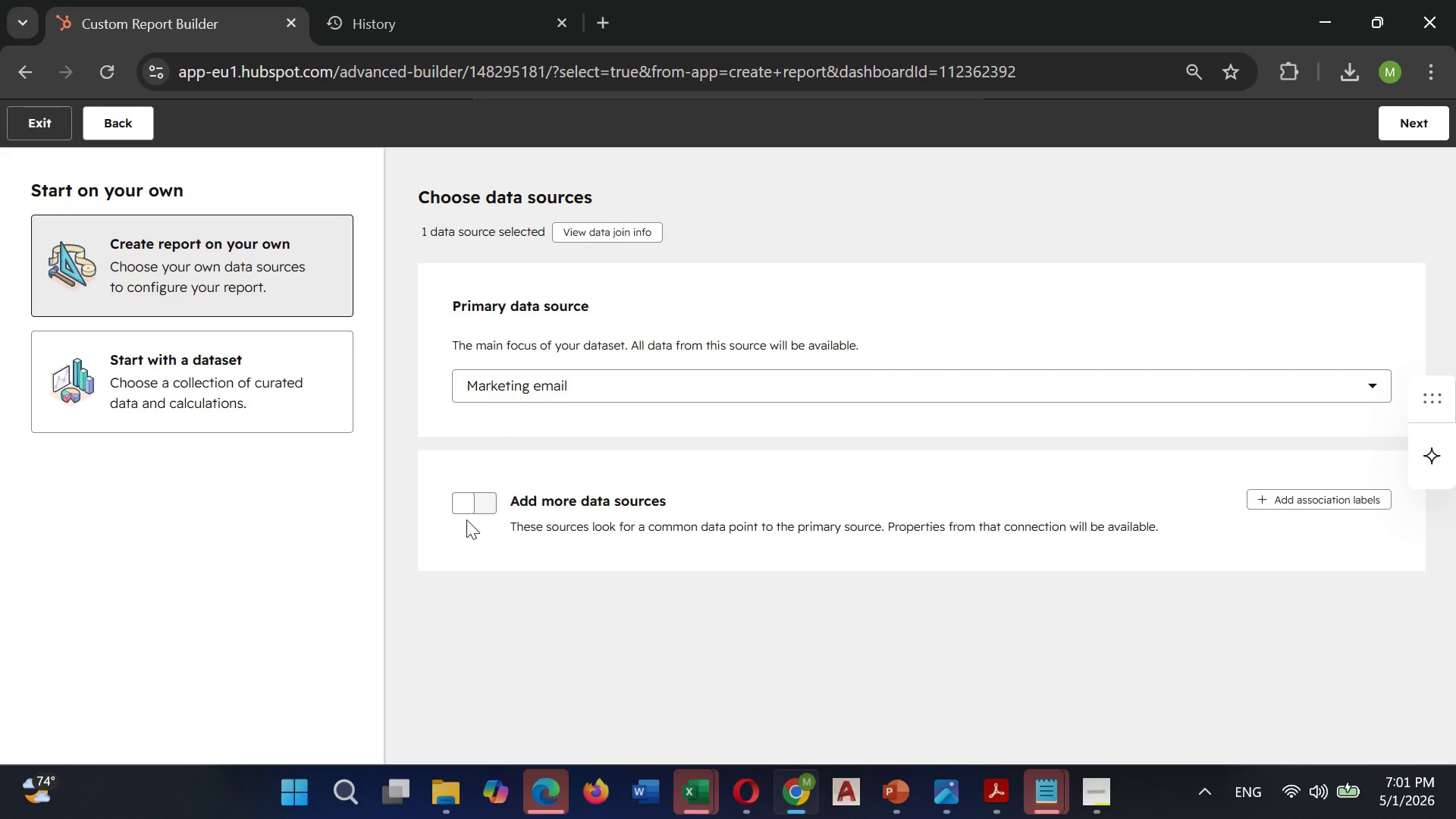 
left_click([481, 498])
 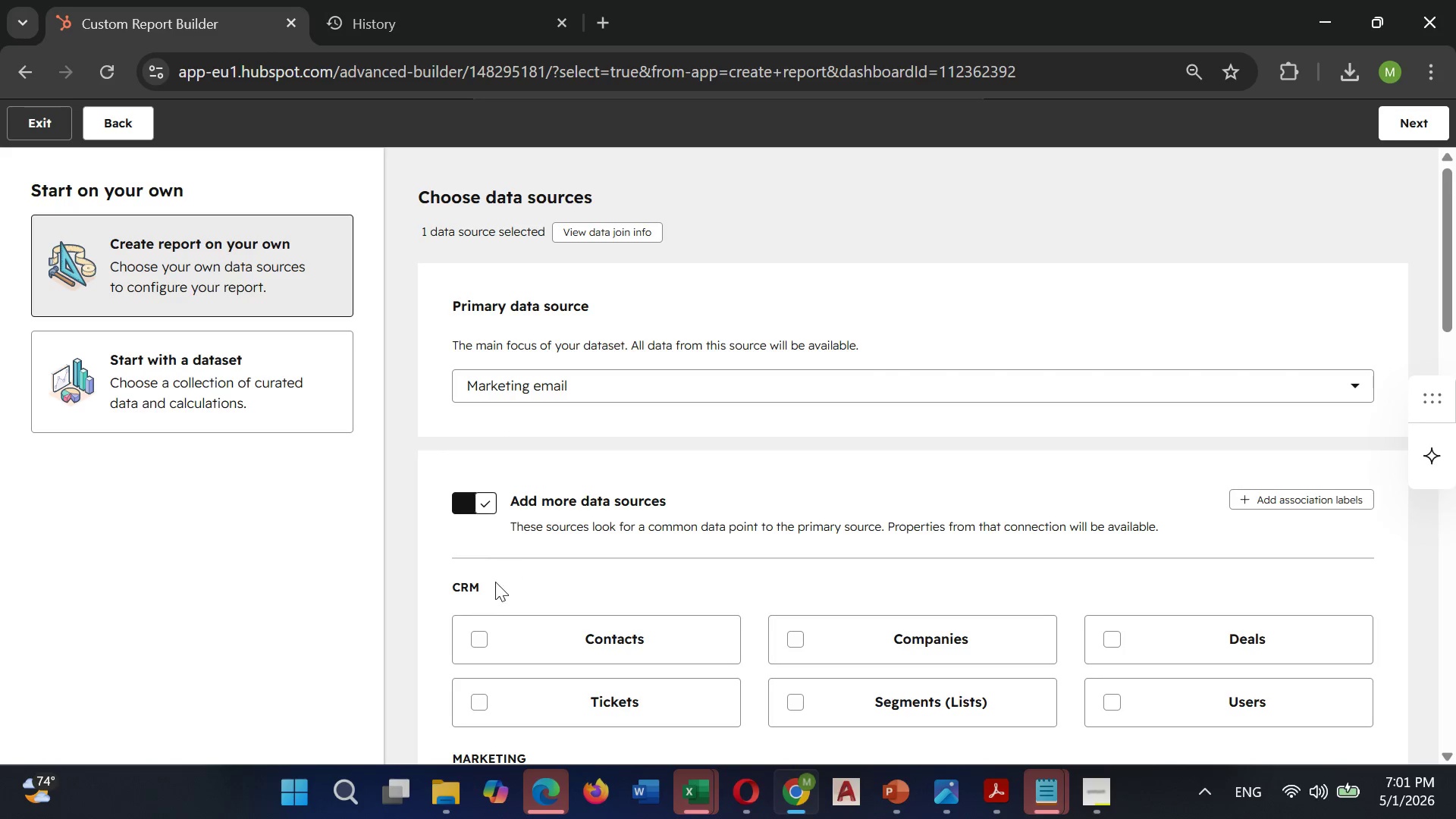 
left_click([472, 633])
 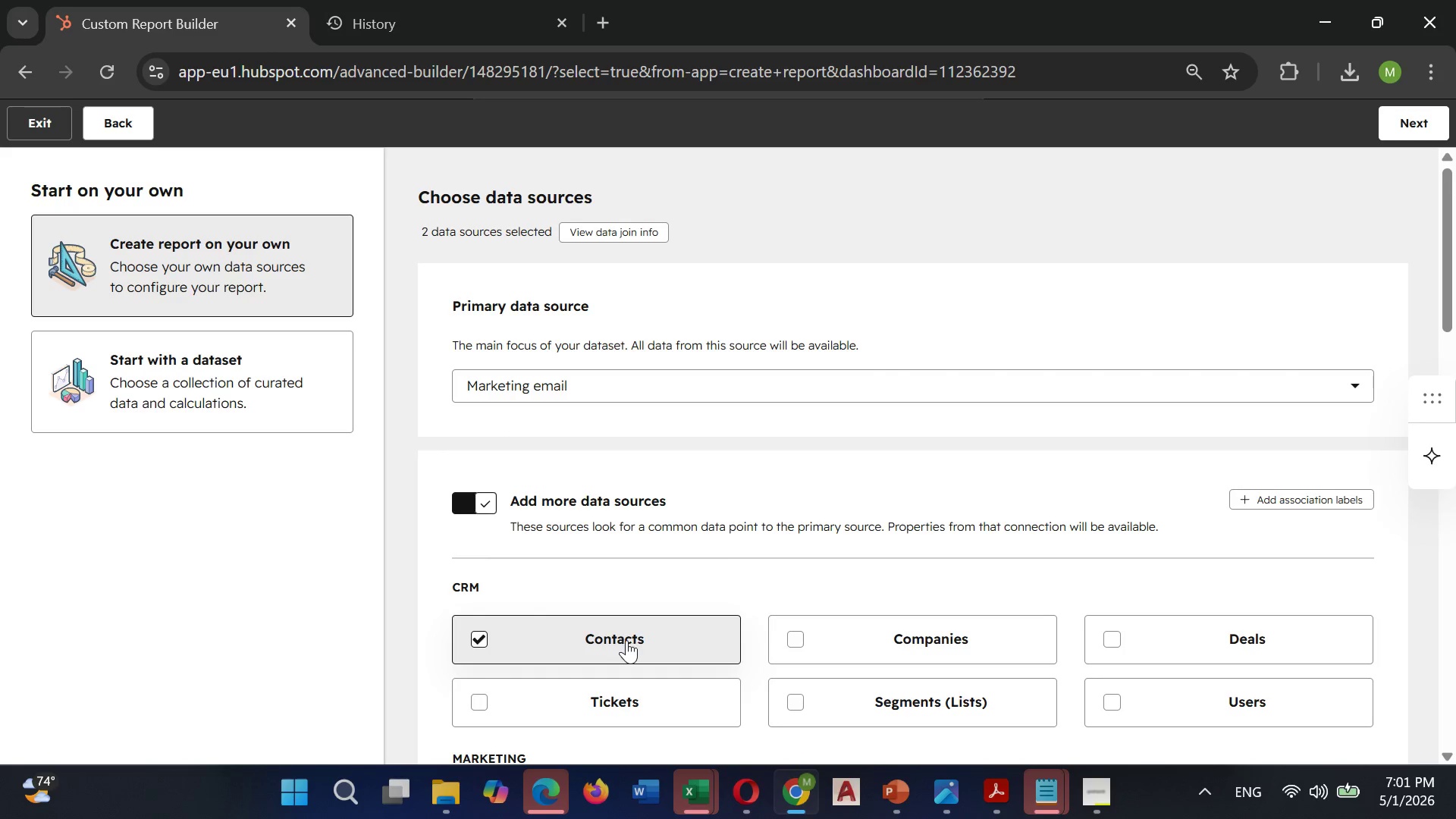 
scroll: coordinate [628, 637], scroll_direction: down, amount: 6.0
 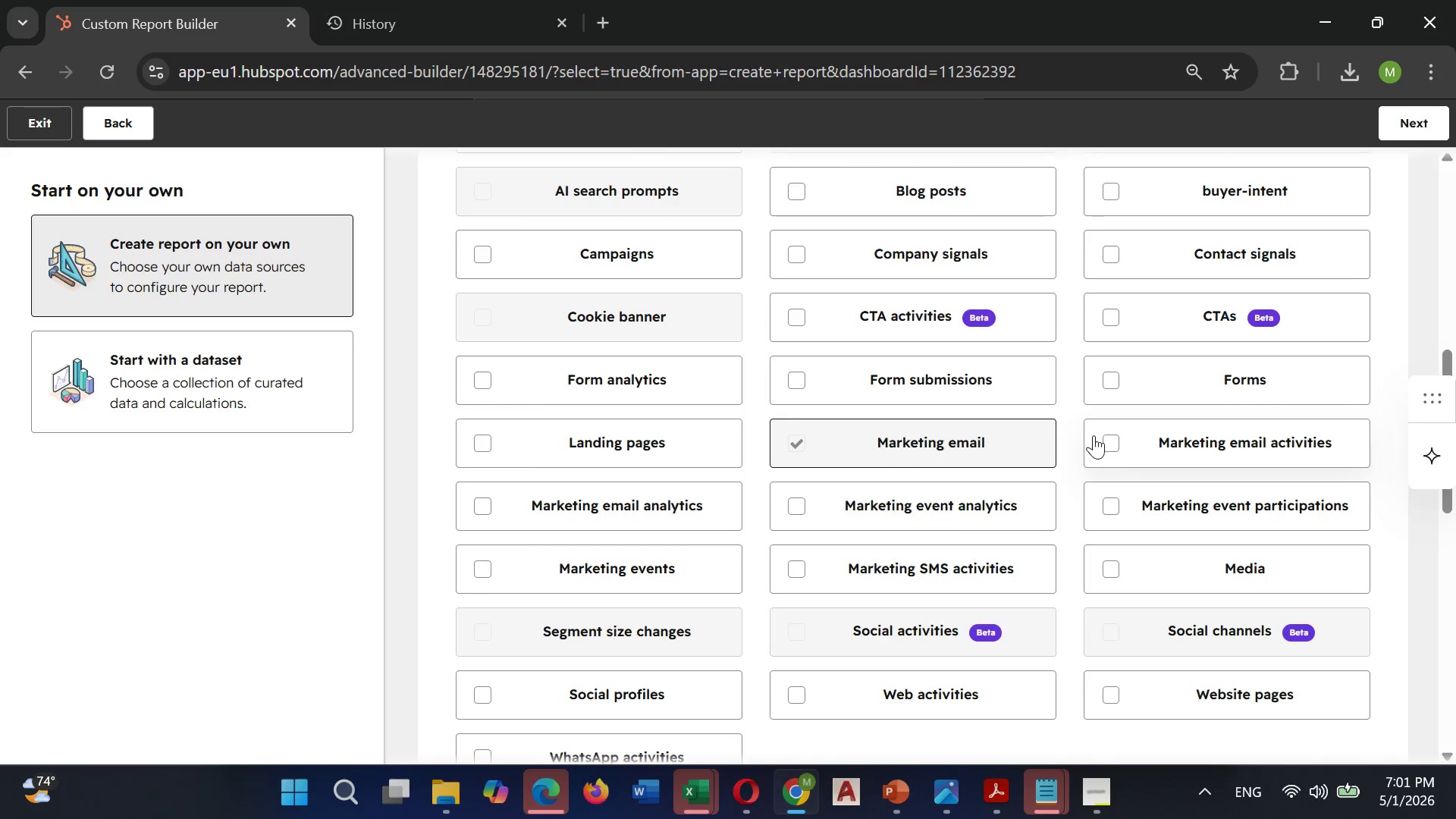 
left_click([1102, 437])
 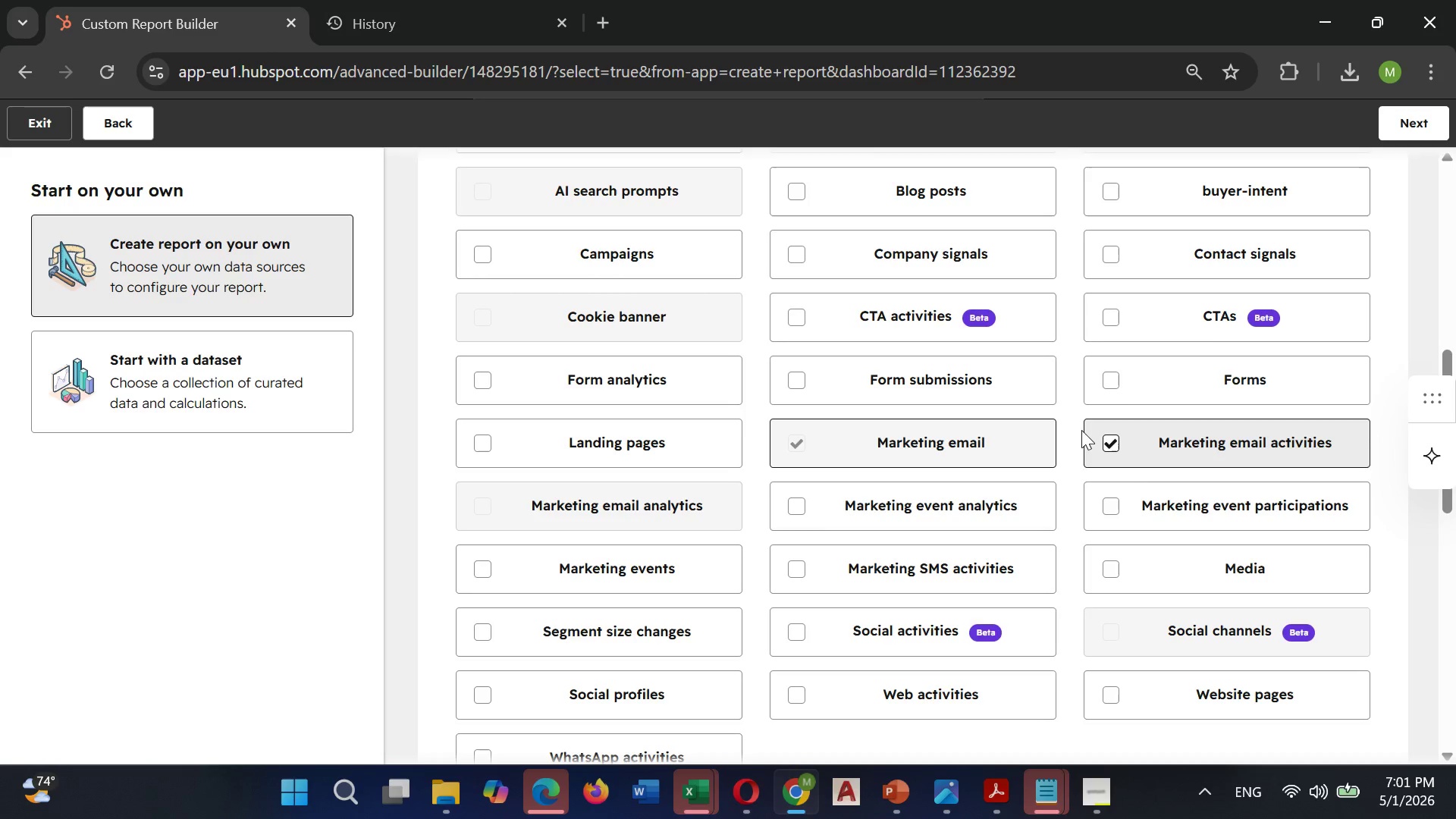 
scroll: coordinate [1078, 425], scroll_direction: down, amount: 2.0
 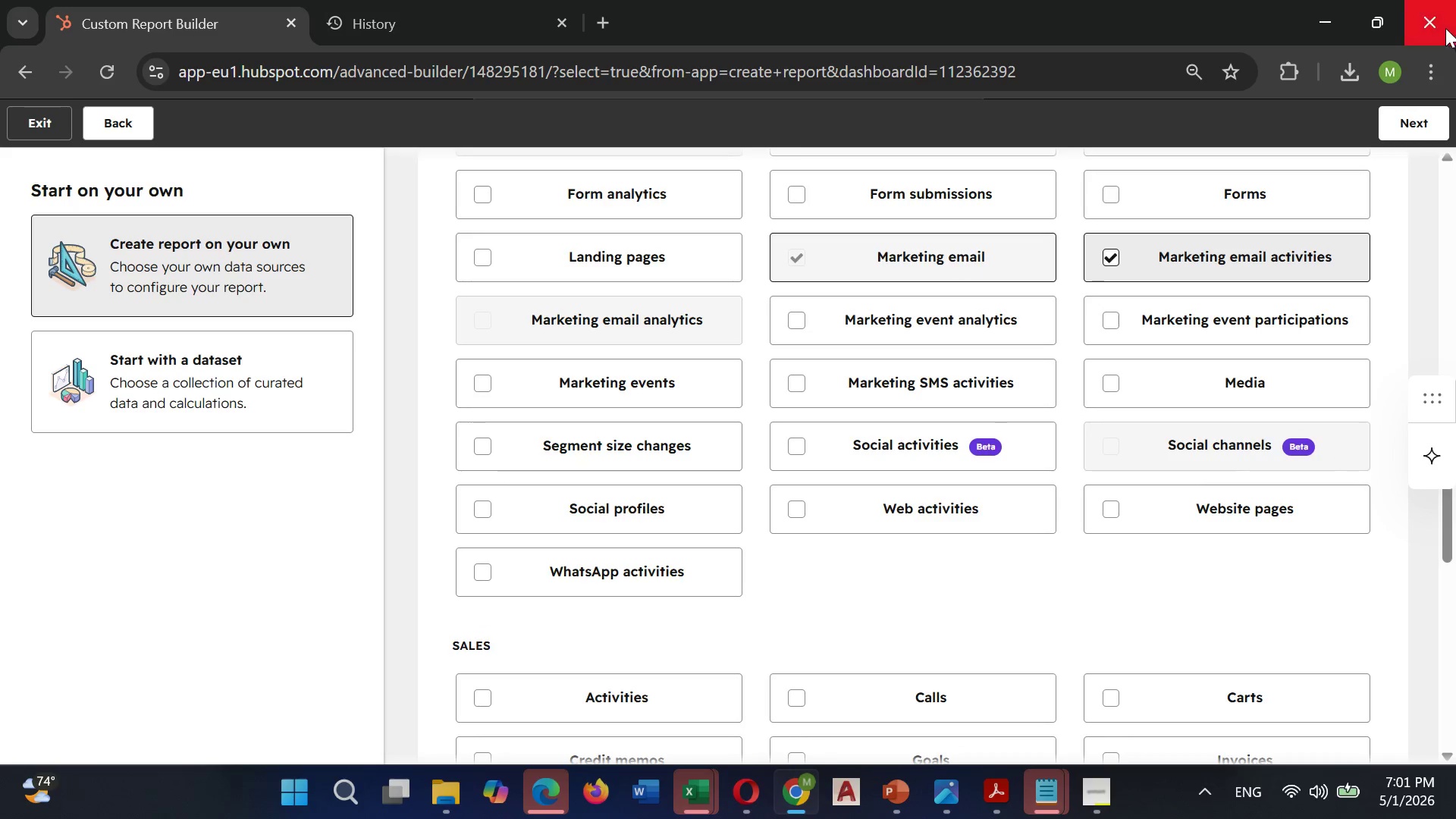 
left_click([1407, 134])
 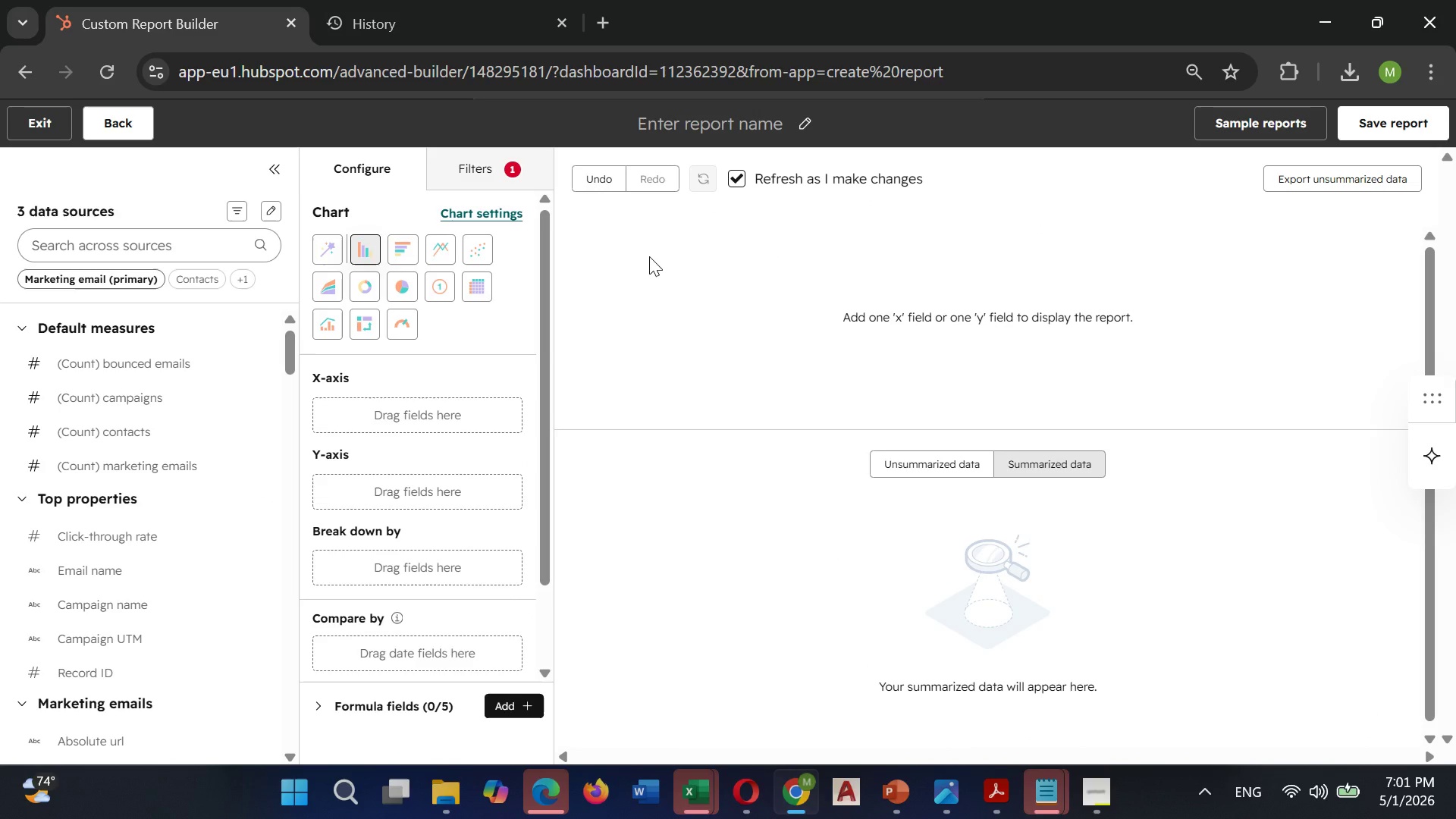 
wait(7.27)
 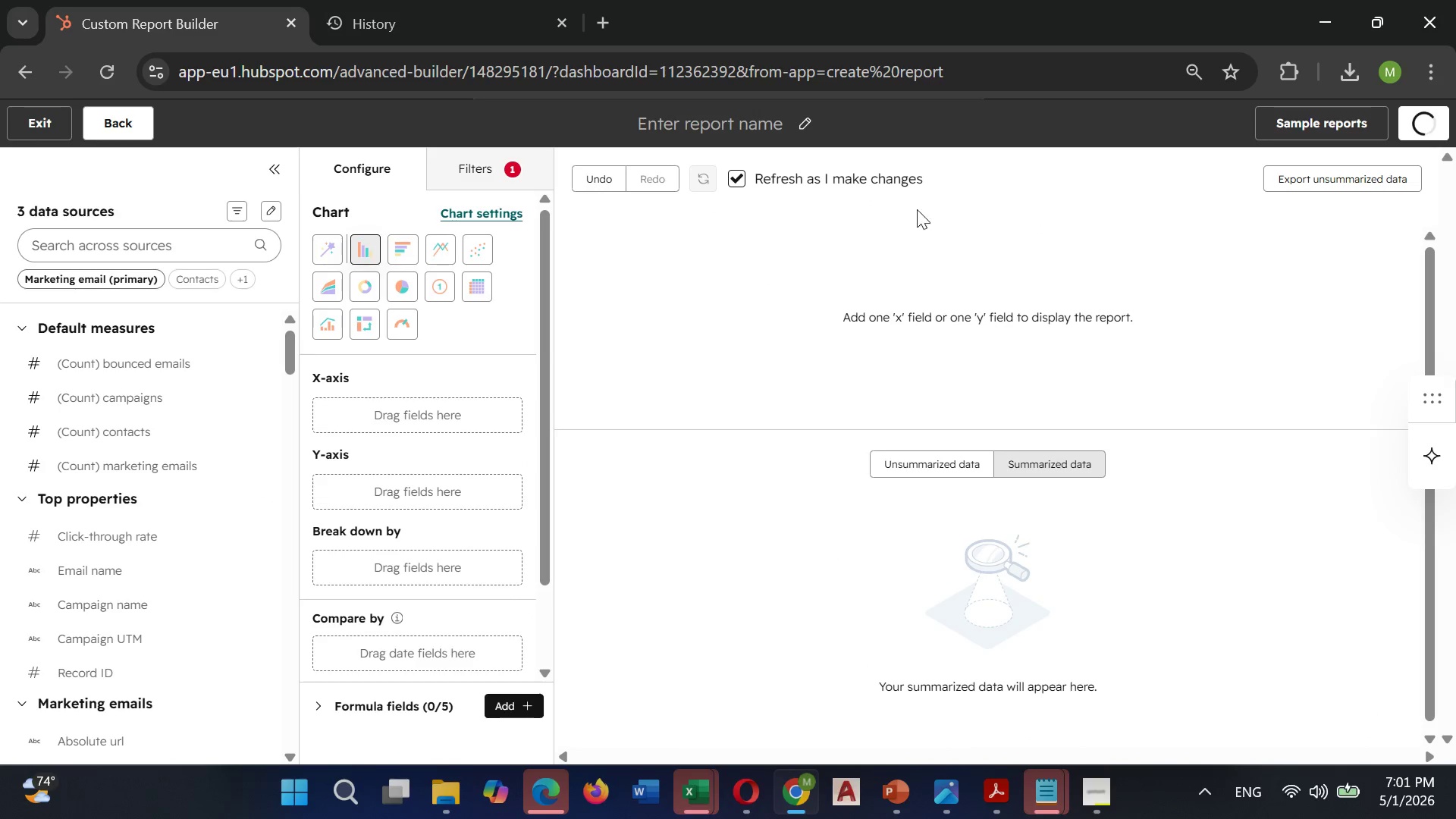 
scroll: coordinate [170, 425], scroll_direction: down, amount: 35.0
 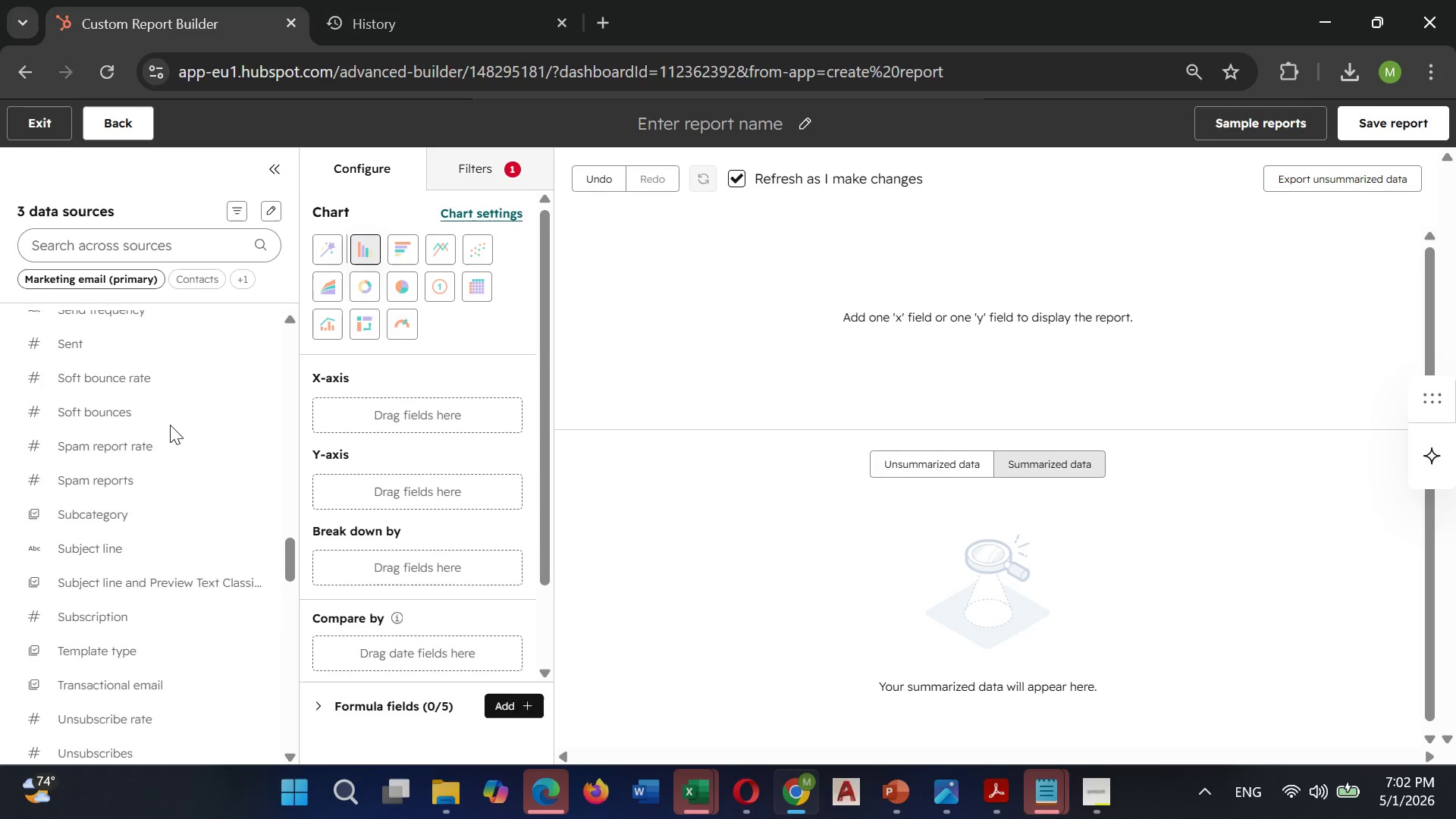 
scroll: coordinate [170, 425], scroll_direction: up, amount: 28.0
 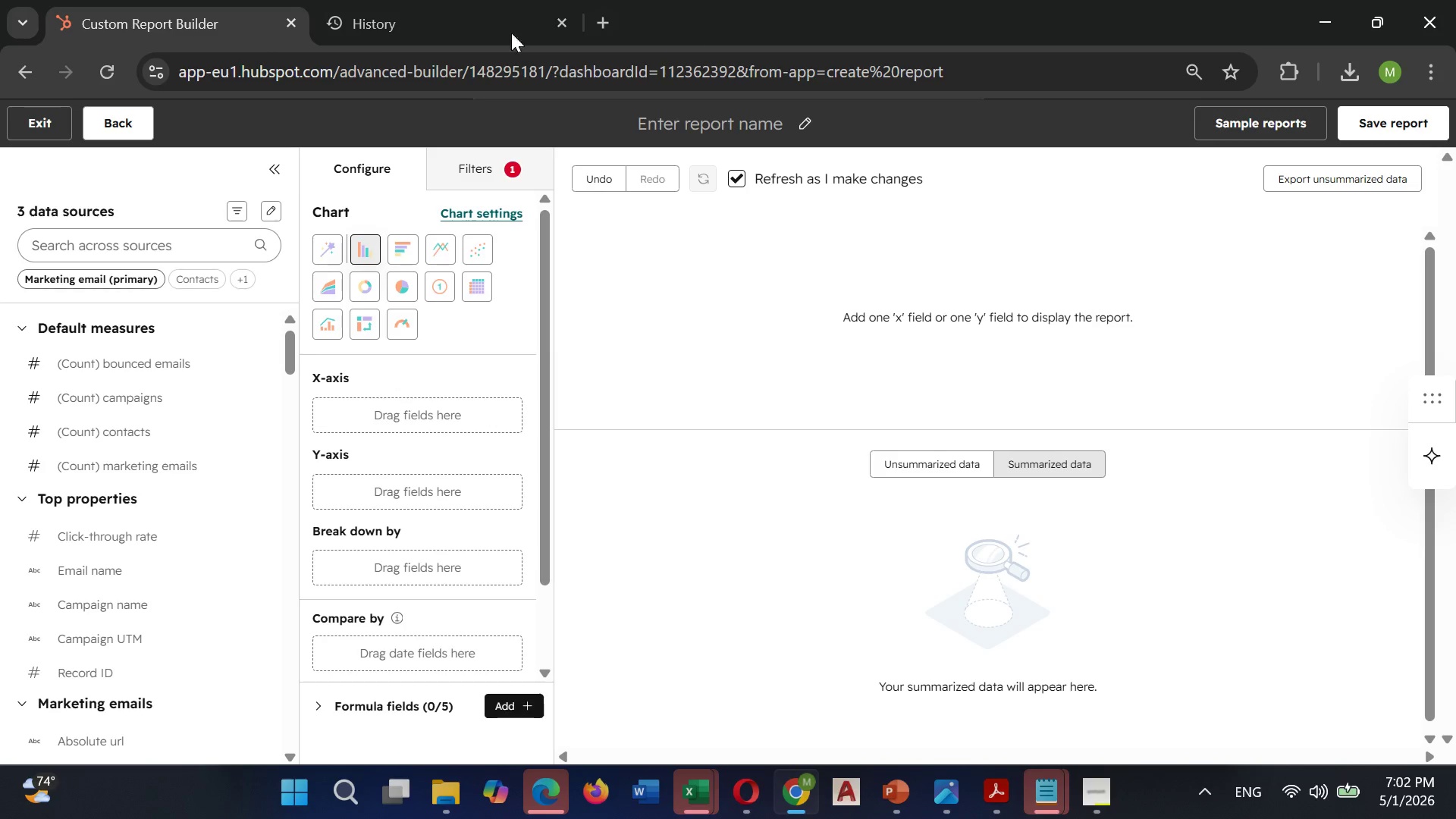 
wait(8.05)
 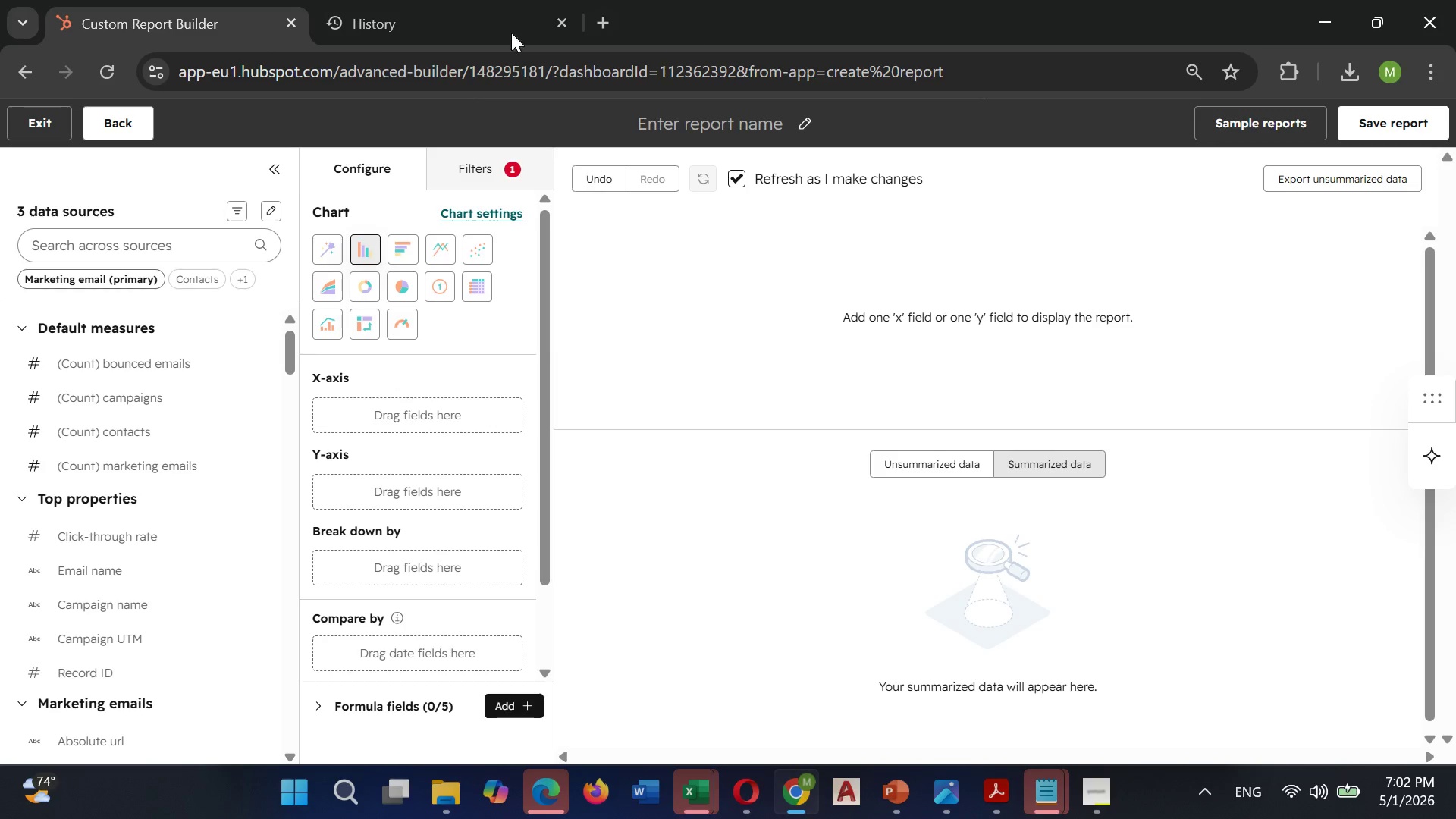 
left_click([177, 229])
 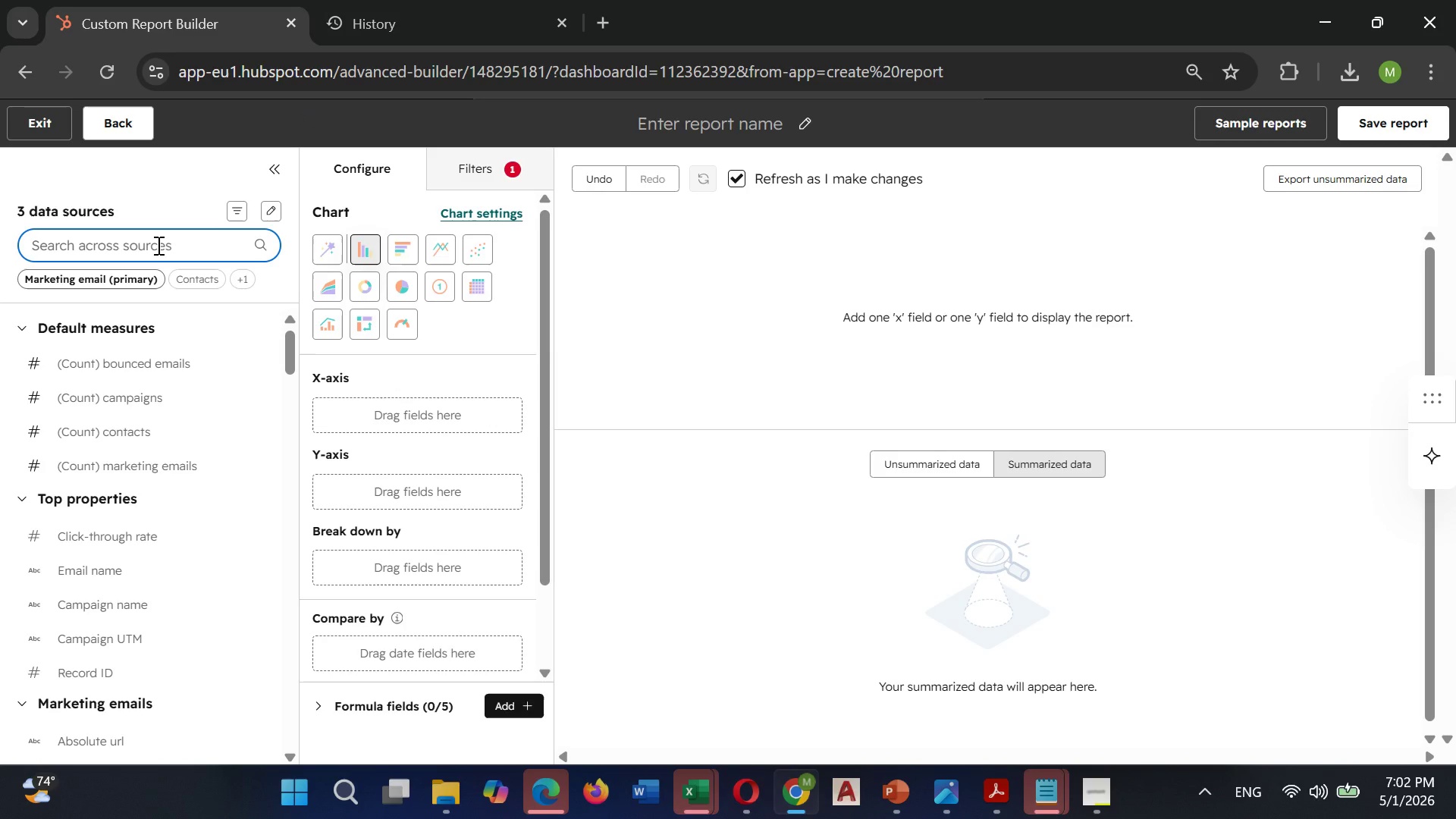 
type(Data range)
 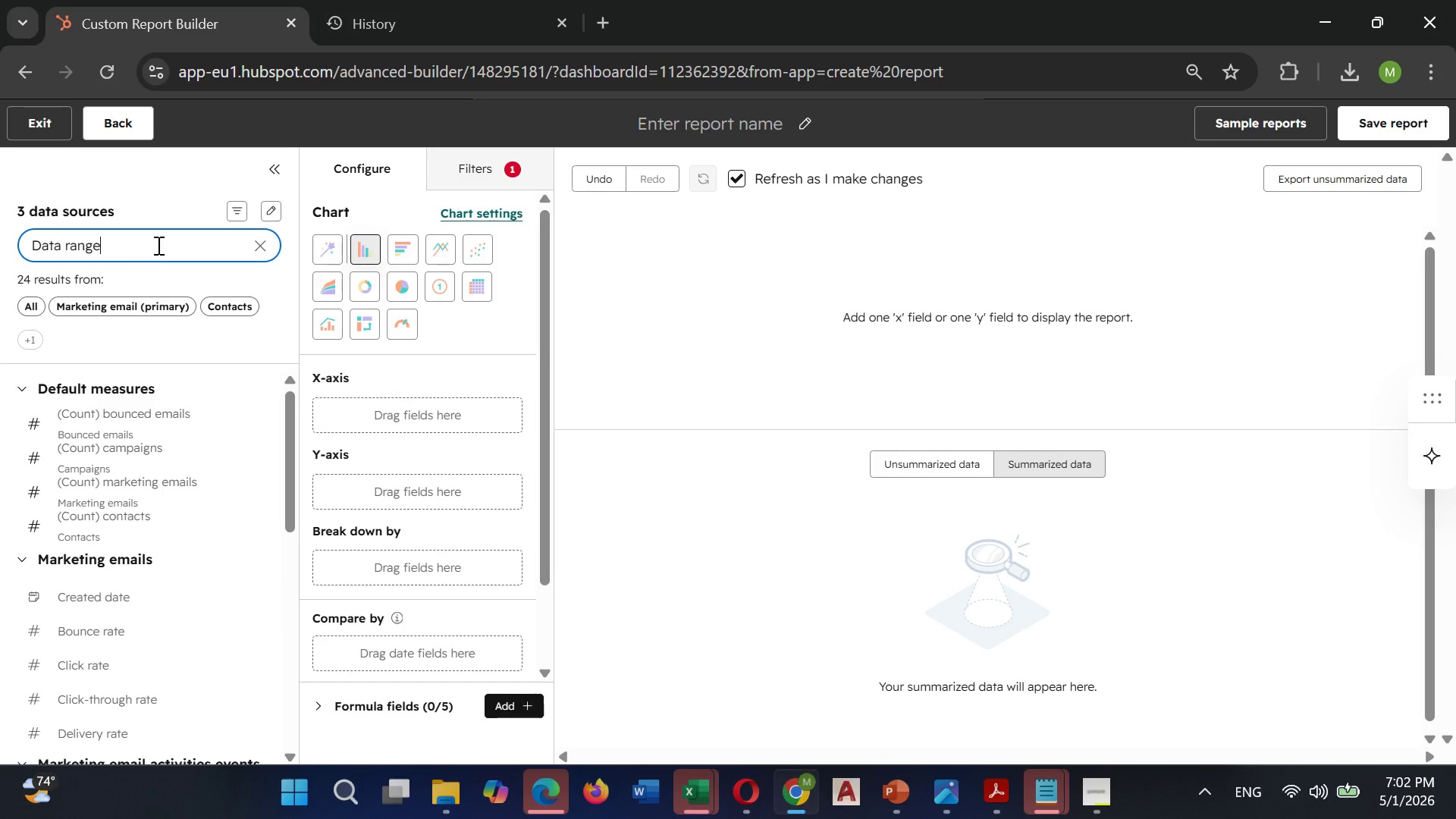 
key(ArrowLeft)
 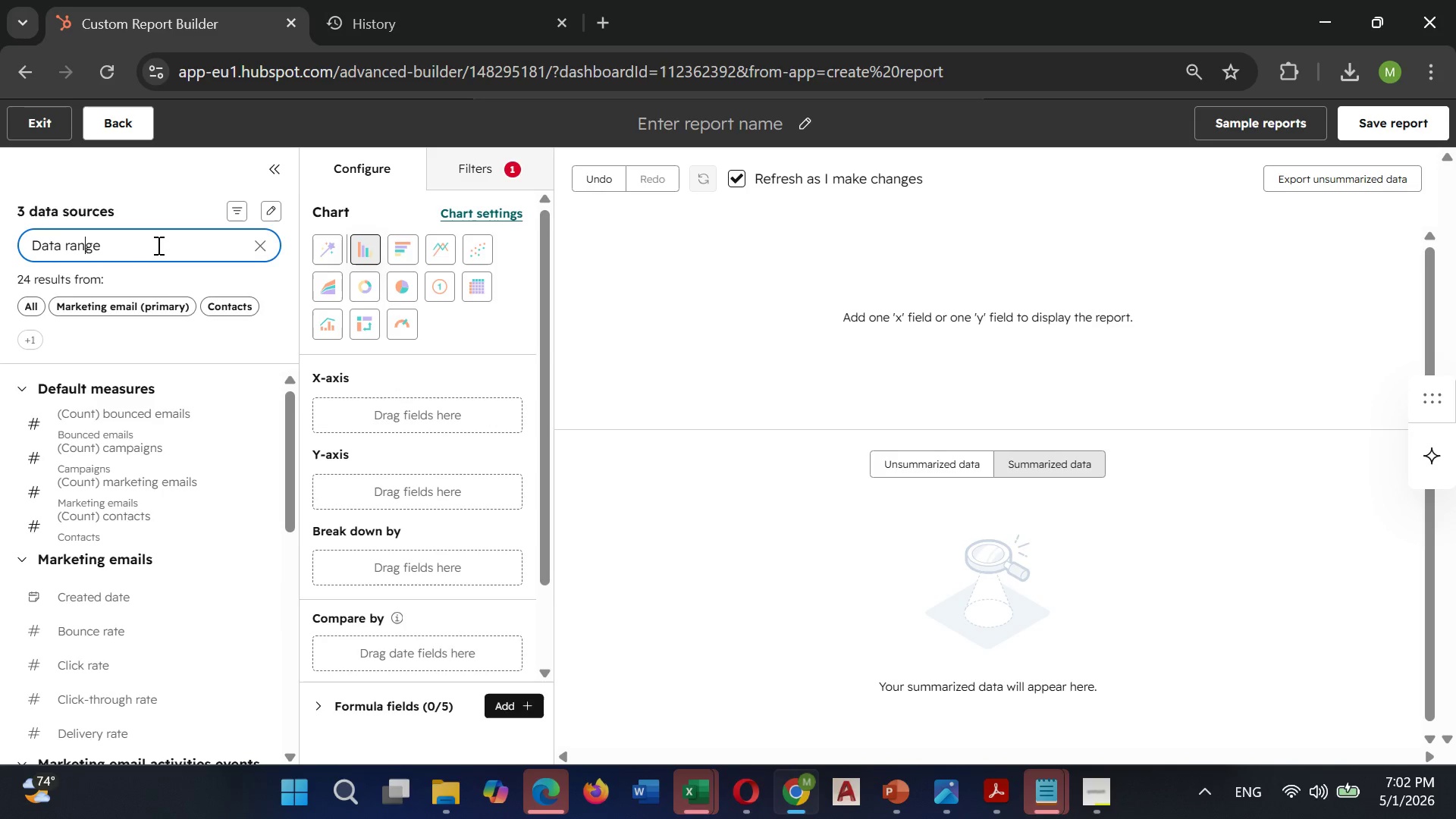 
key(ArrowLeft)
 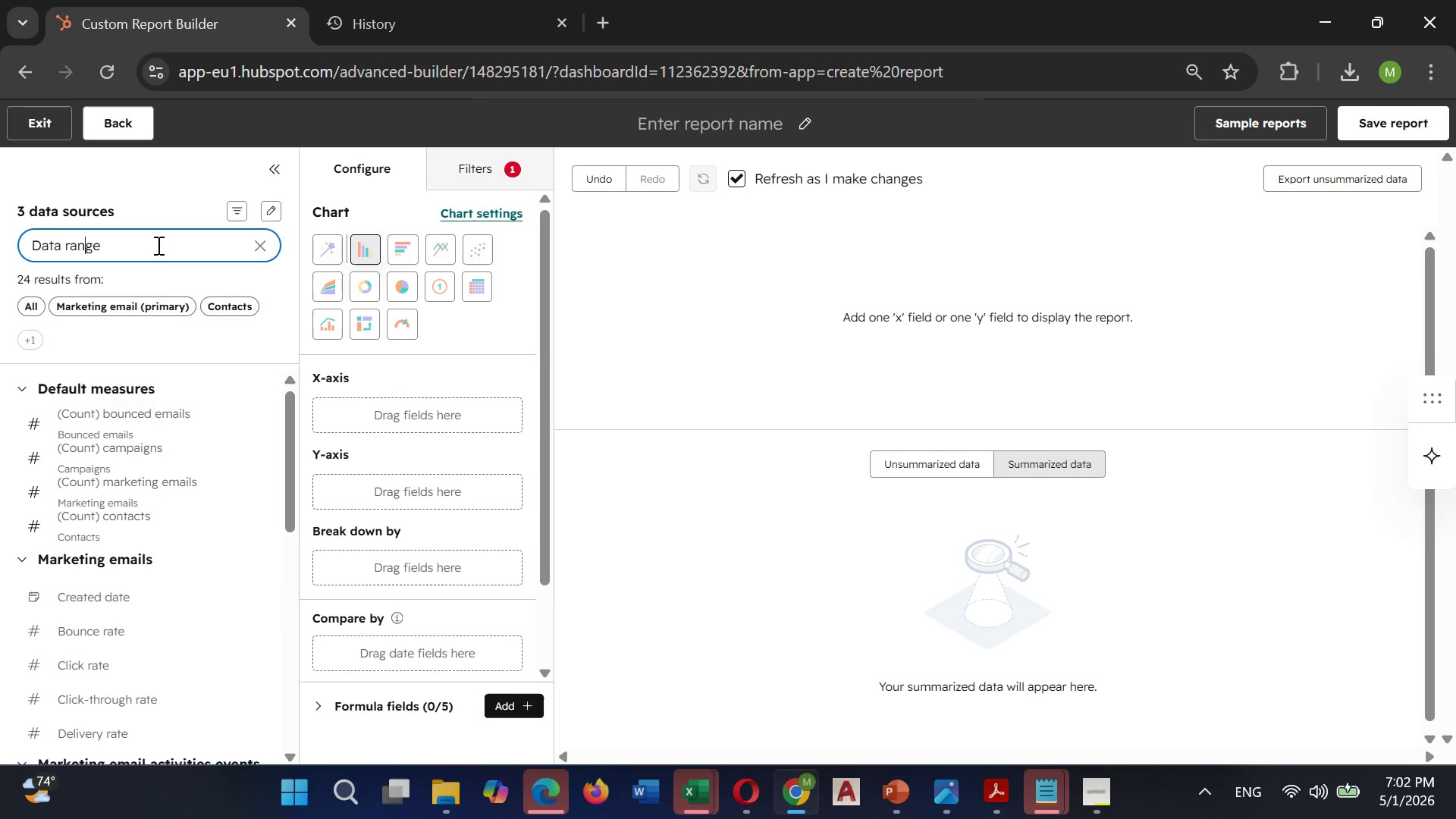 
key(ArrowLeft)
 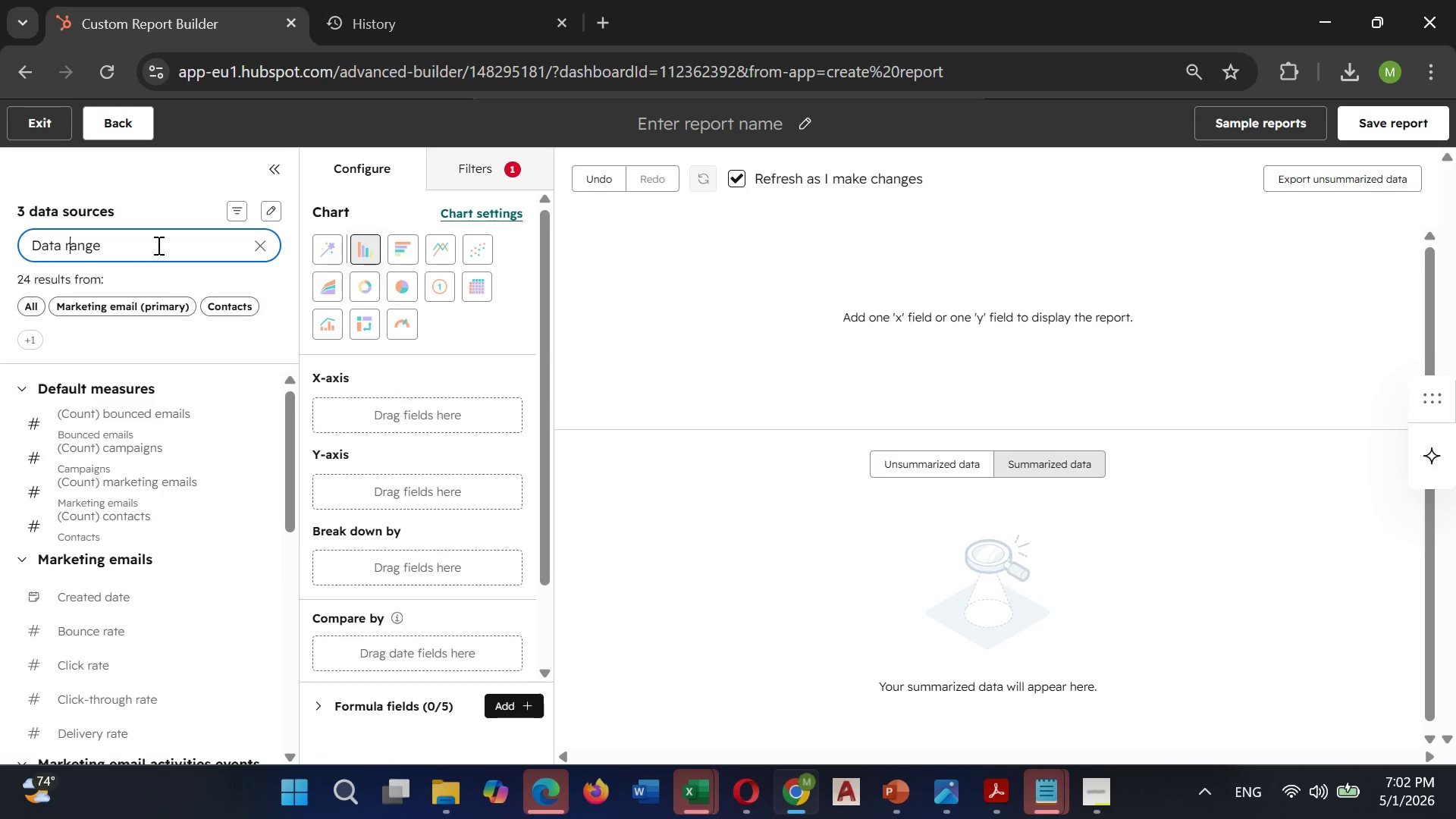 
key(ArrowLeft)
 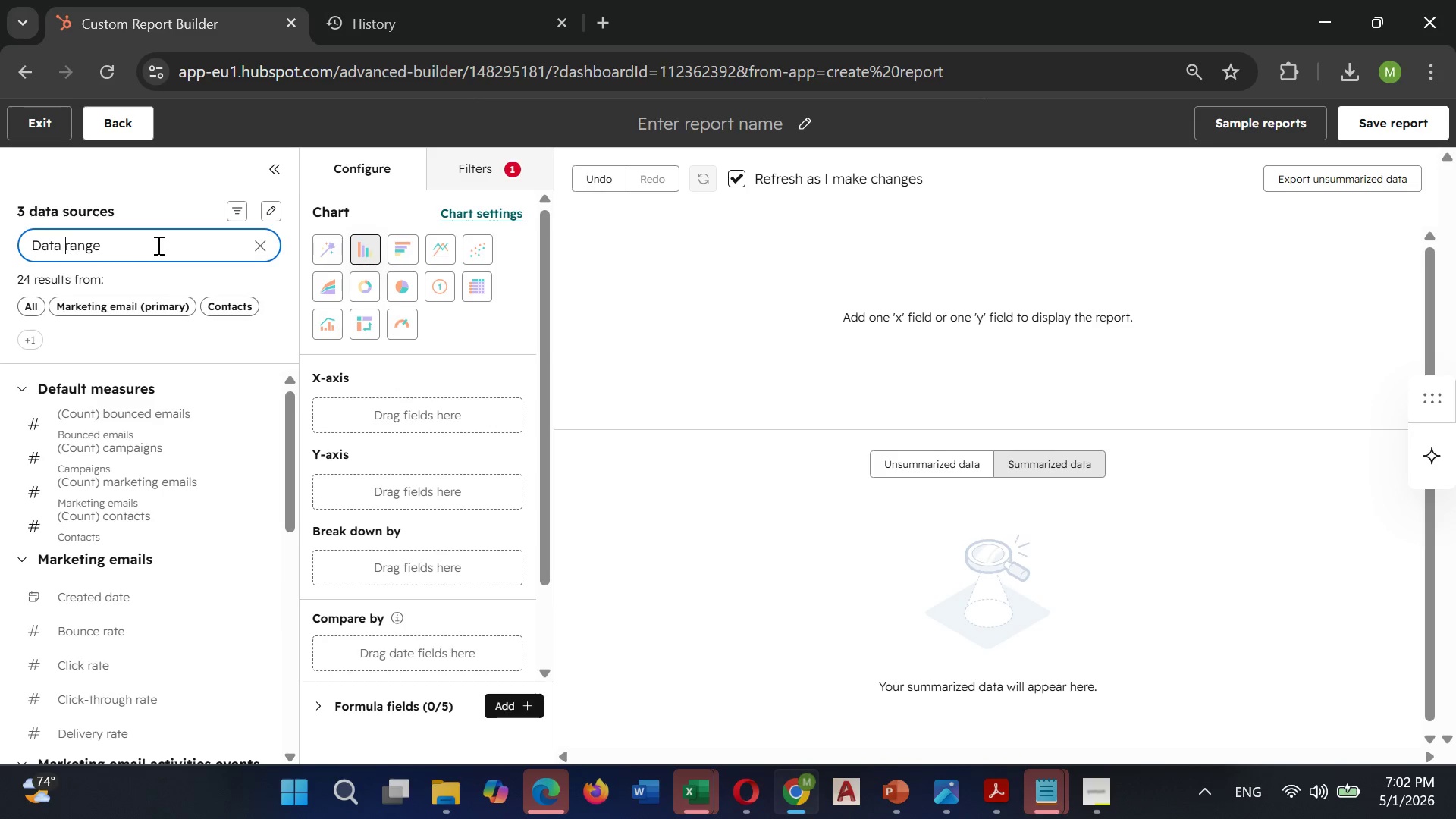 
key(ArrowLeft)
 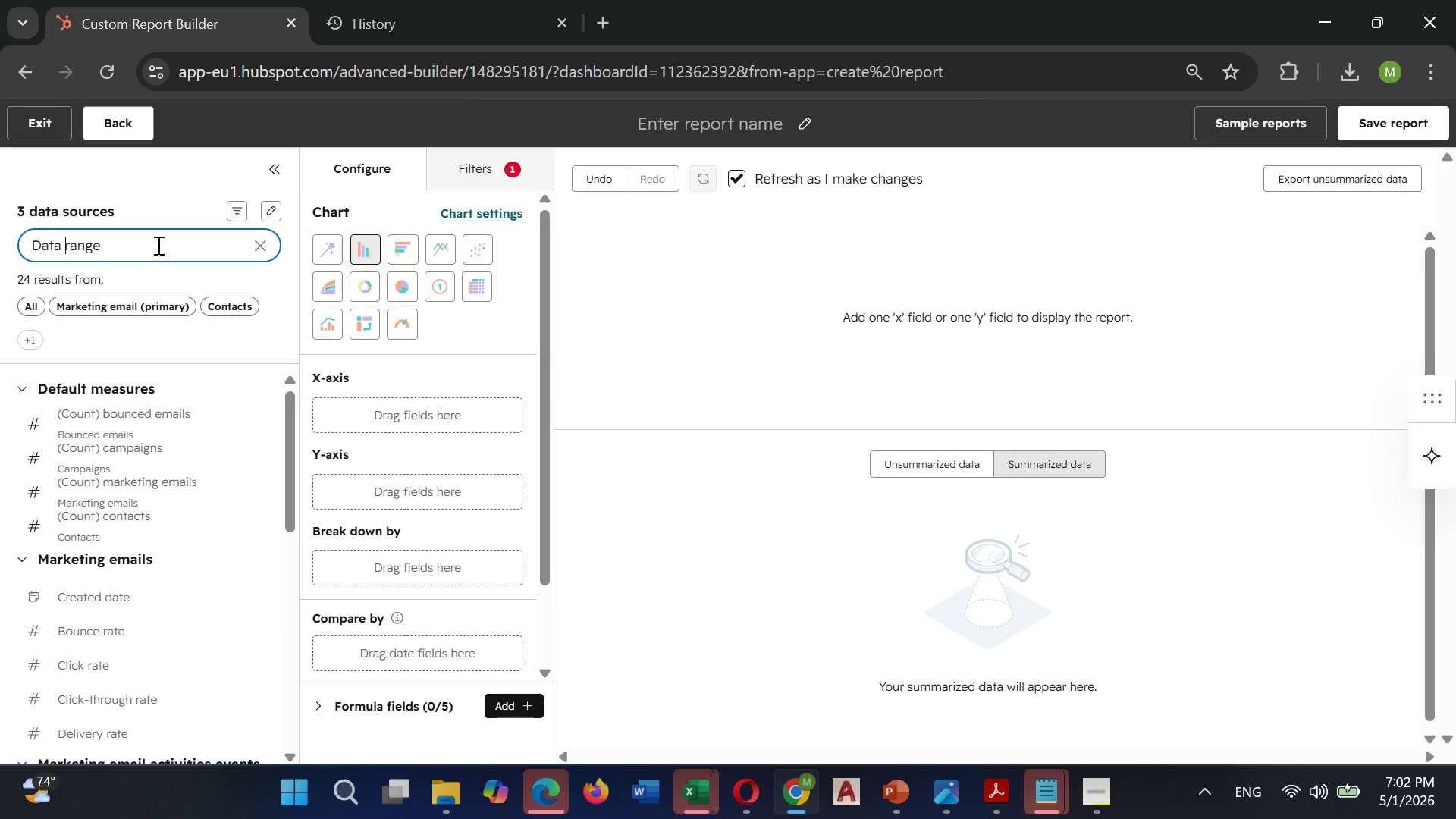 
key(ArrowLeft)
 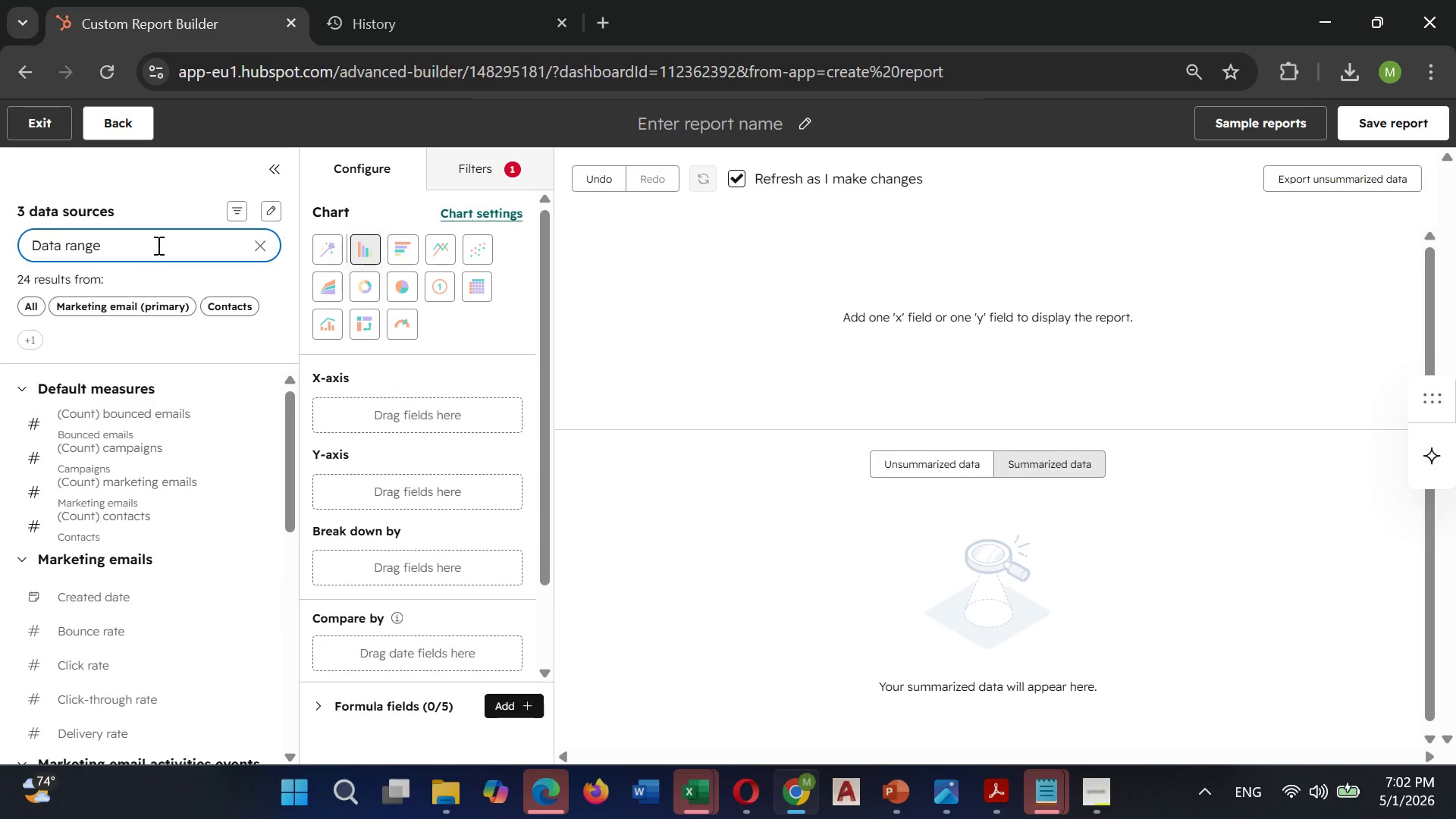 
key(Backspace)
 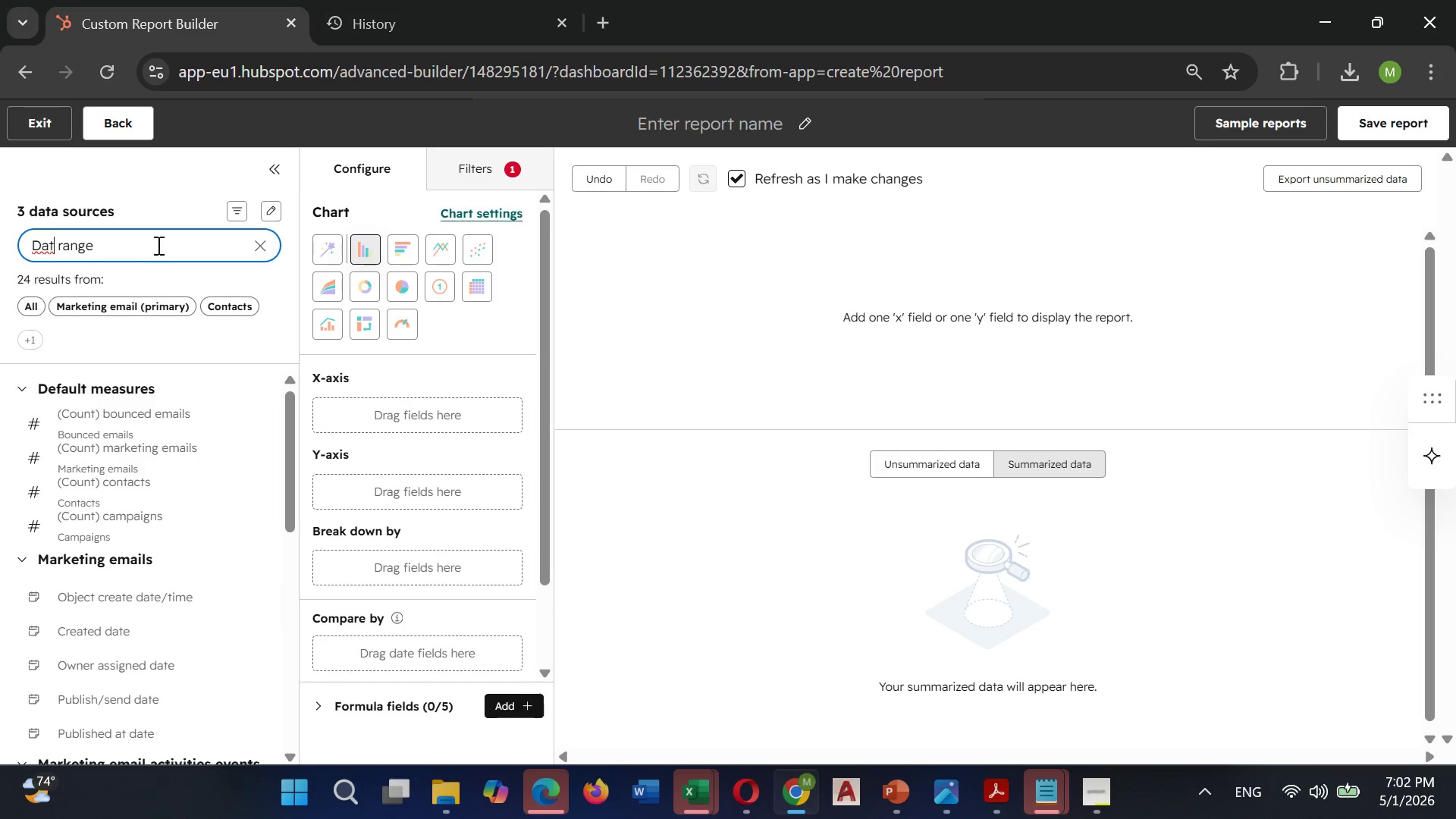 
key(E)
 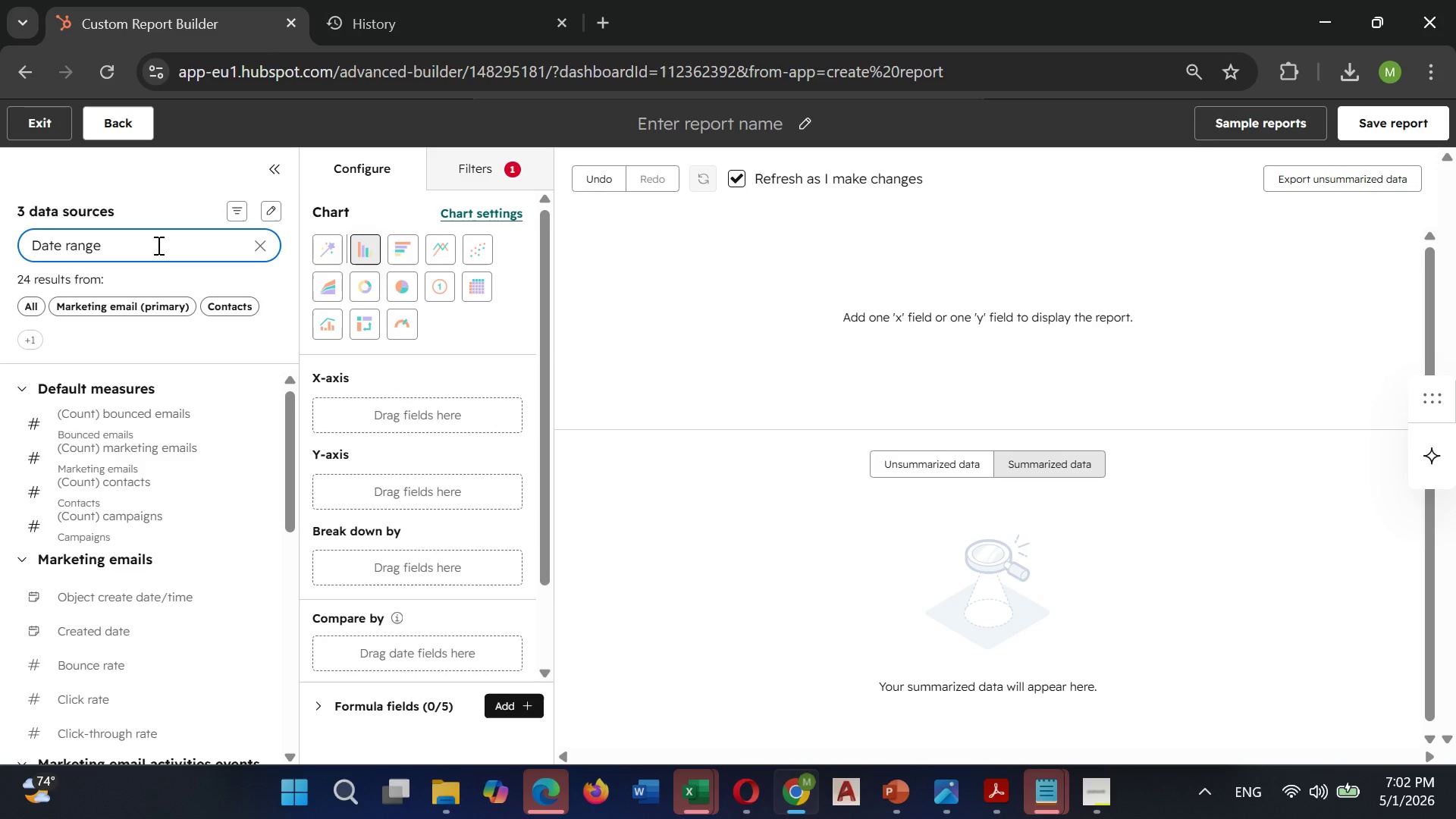 
key(Enter)
 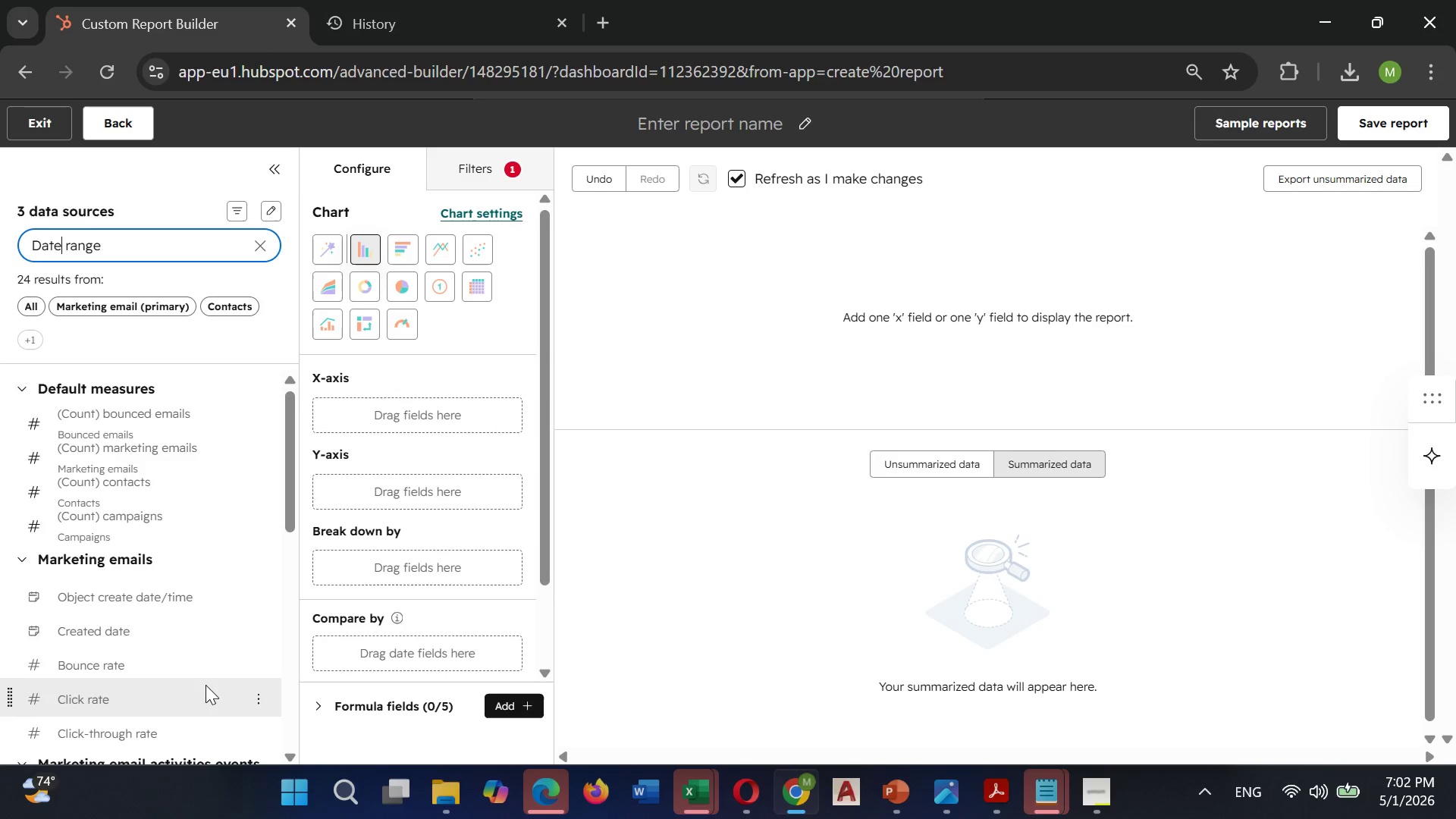 
scroll: coordinate [198, 679], scroll_direction: down, amount: 4.0
 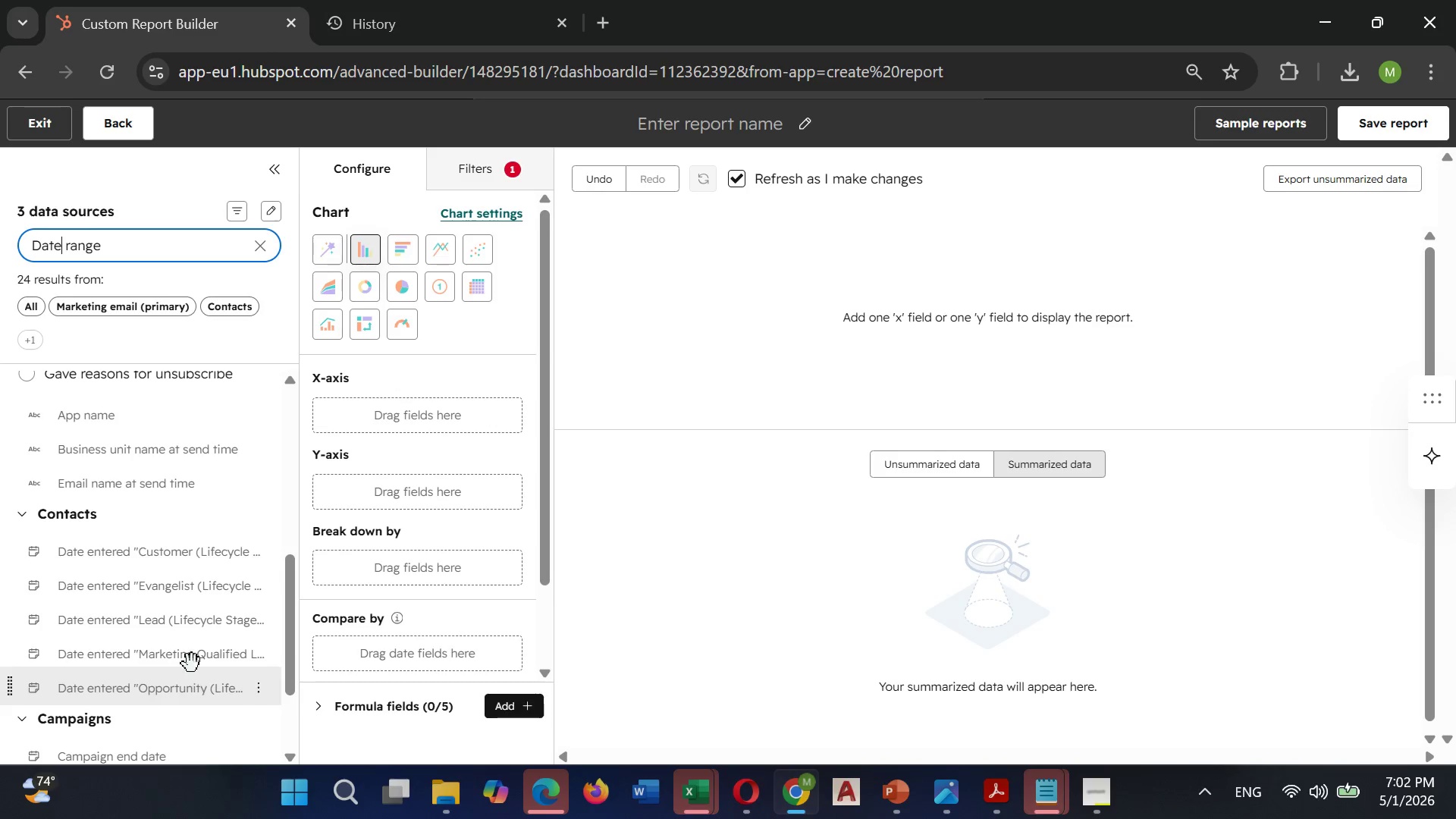 
wait(8.49)
 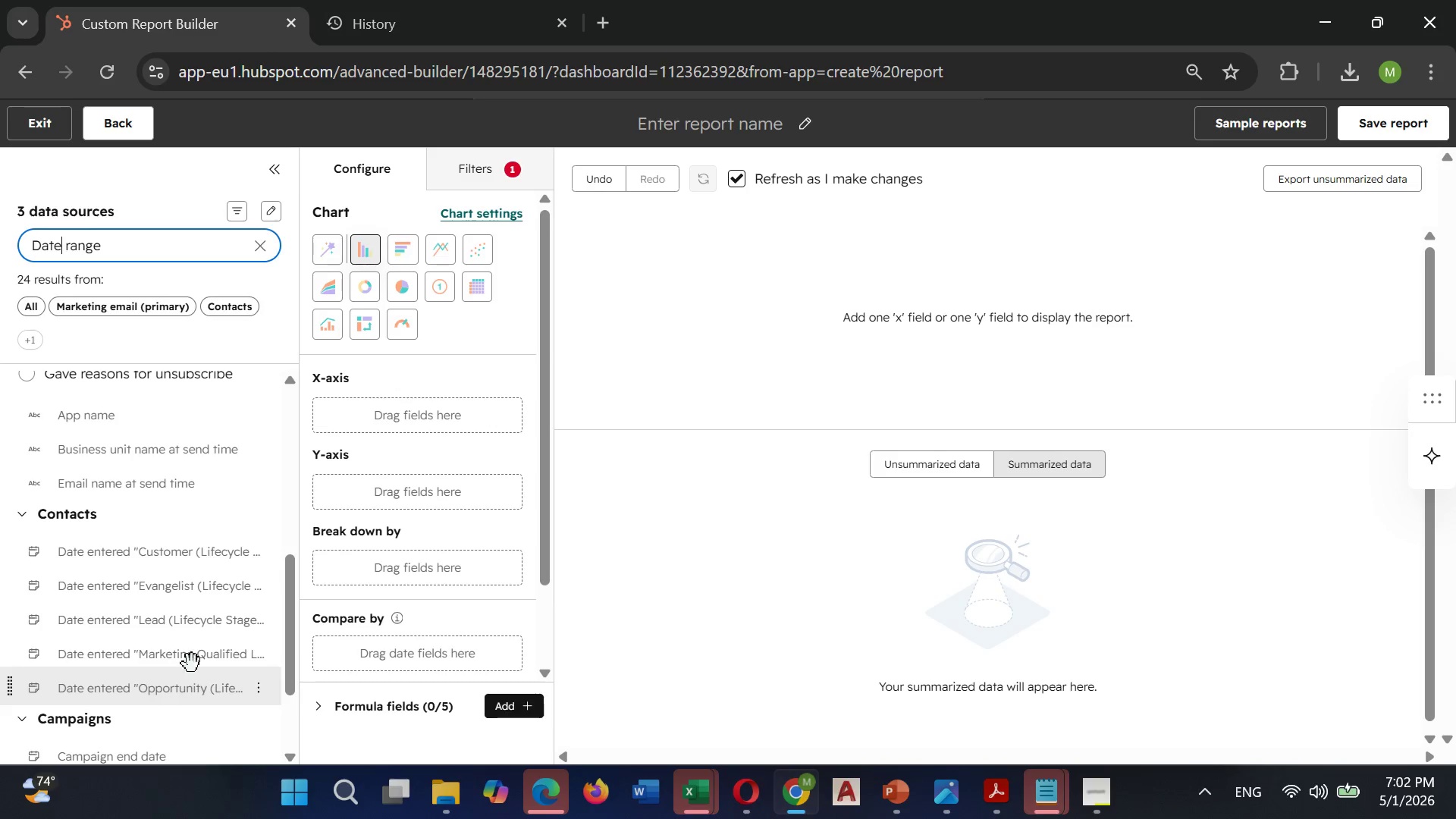 
left_click([264, 245])
 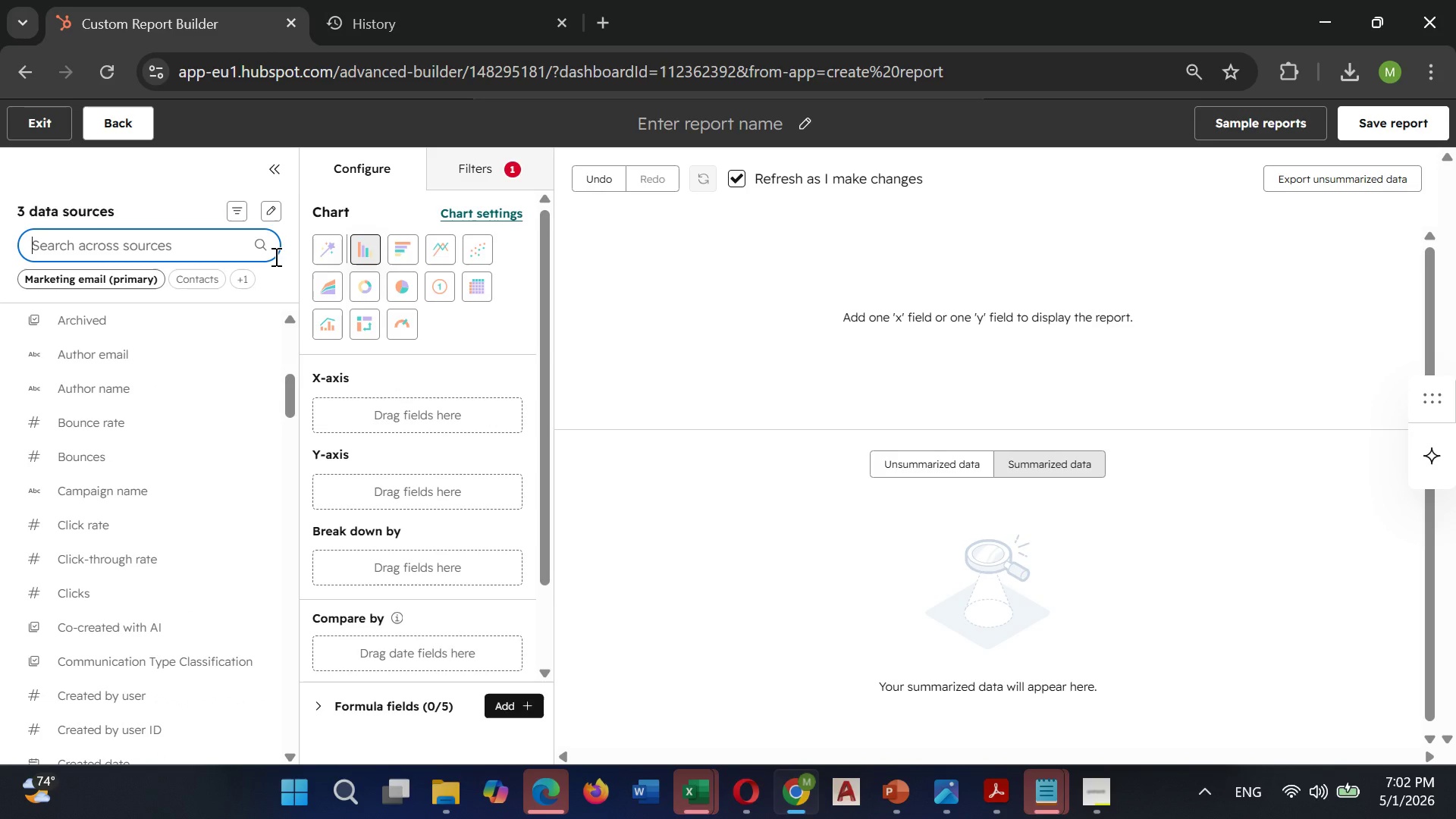 
wait(8.47)
 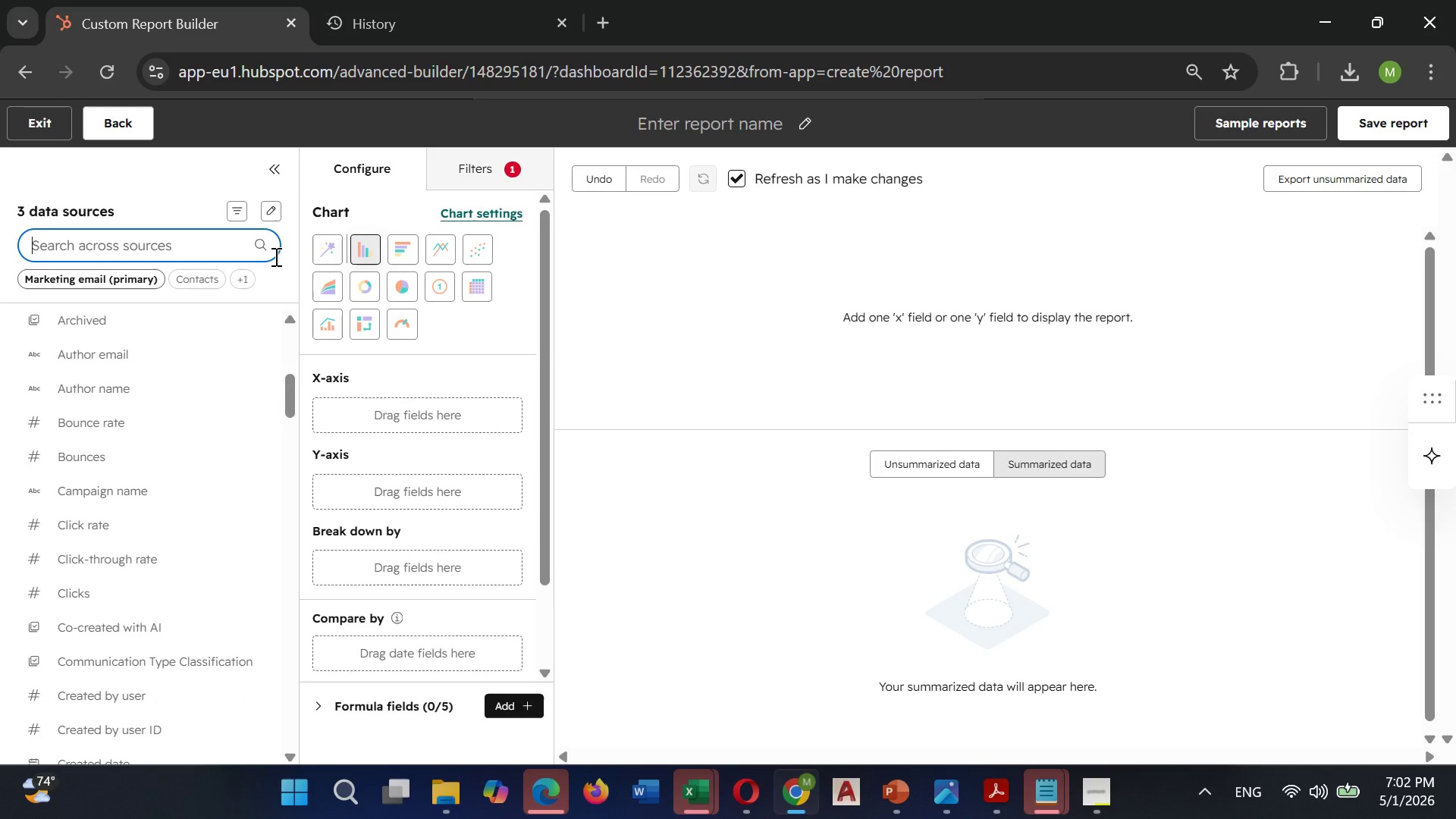 
left_click([230, 206])
 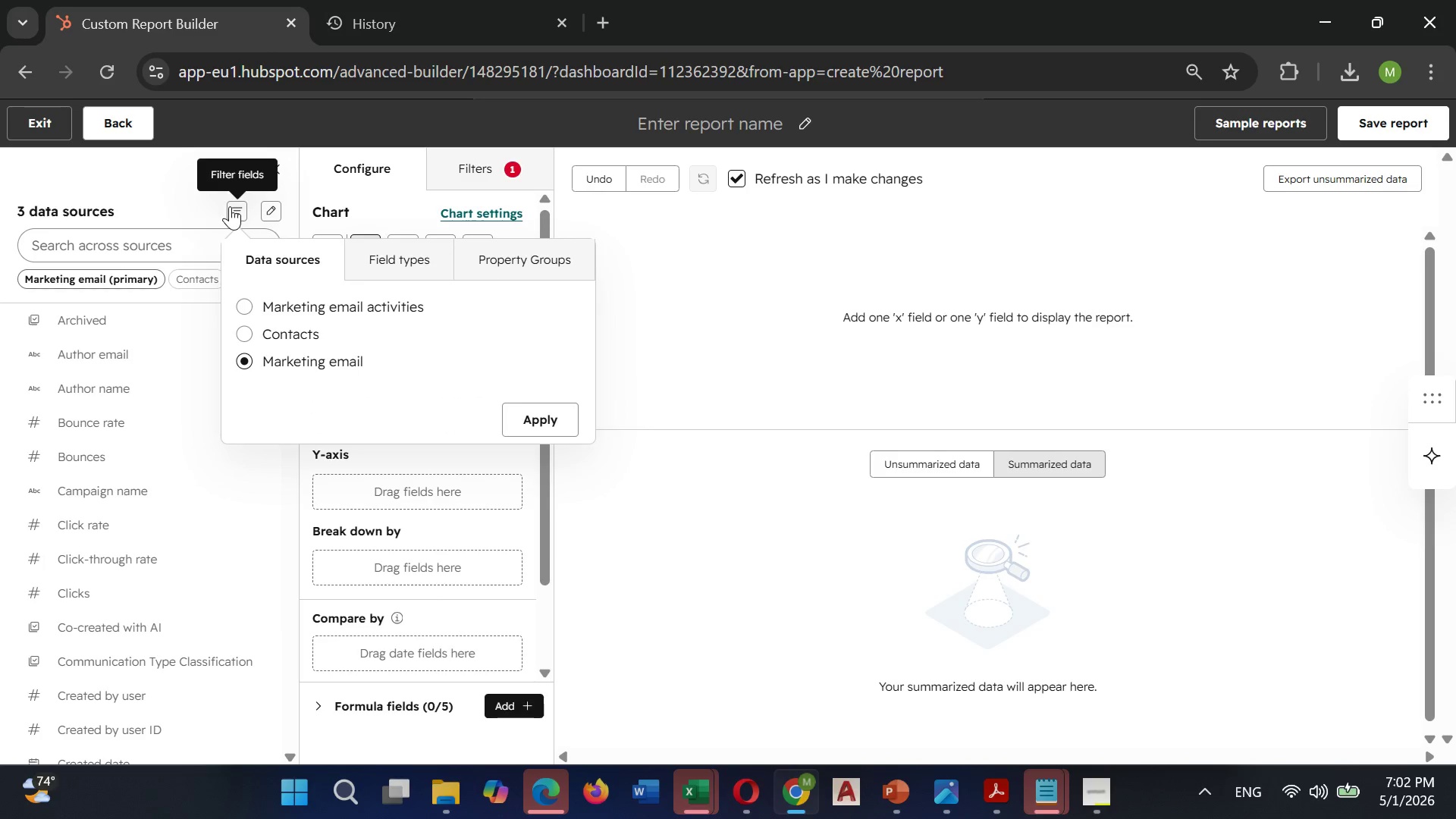 
mouse_move([385, 278])
 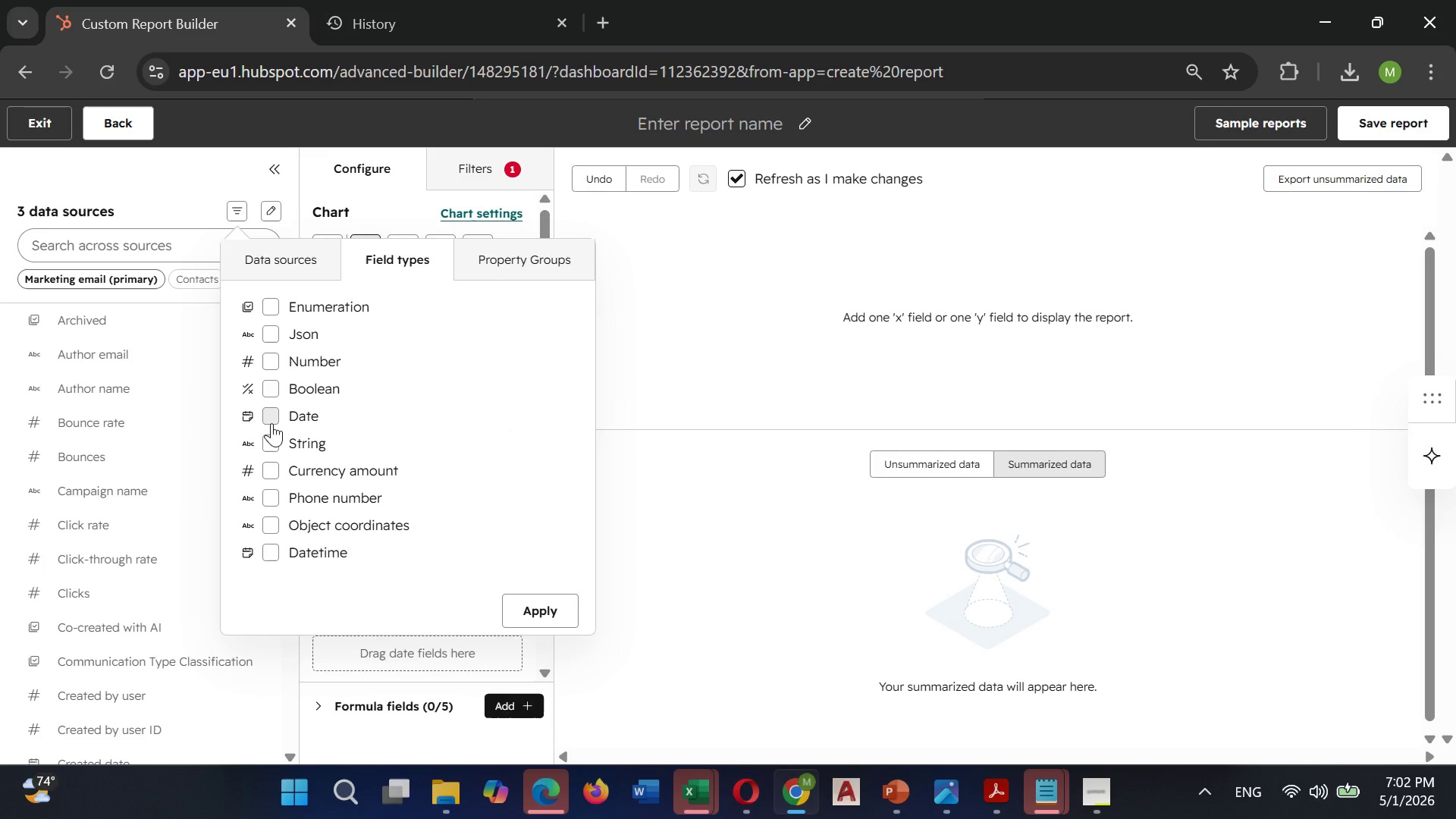 
left_click([271, 423])
 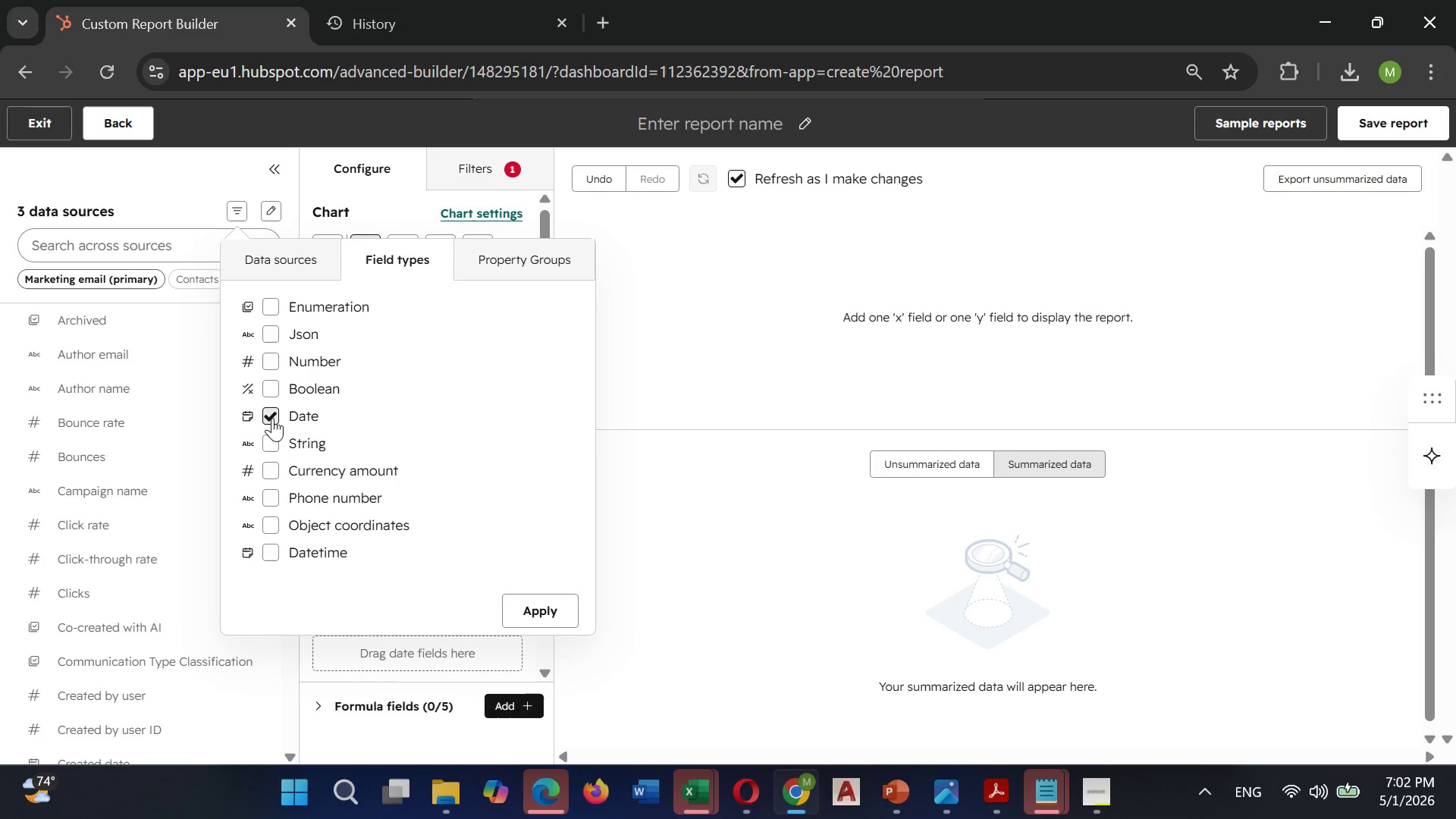 
wait(9.78)
 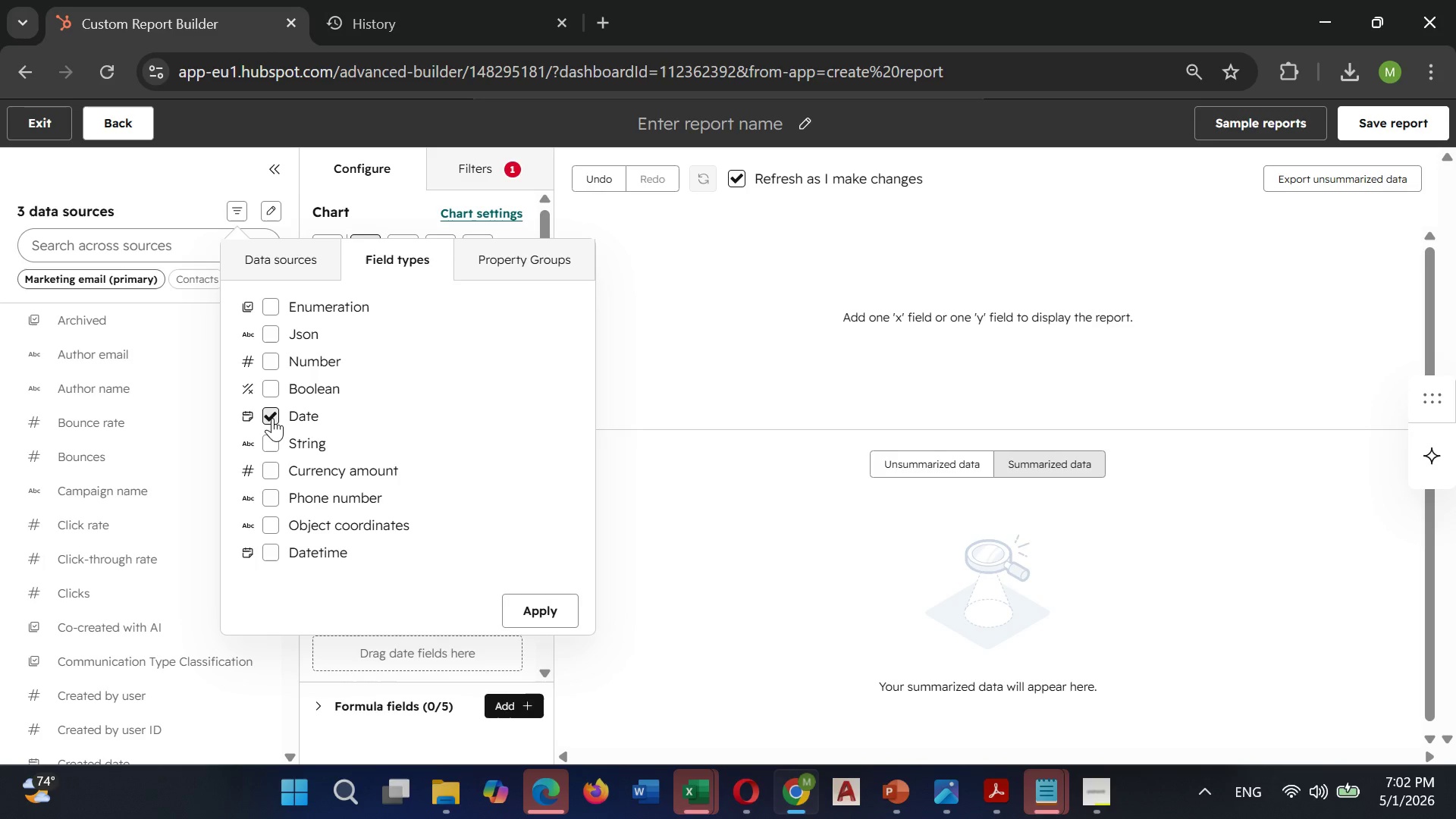 
left_click([268, 552])
 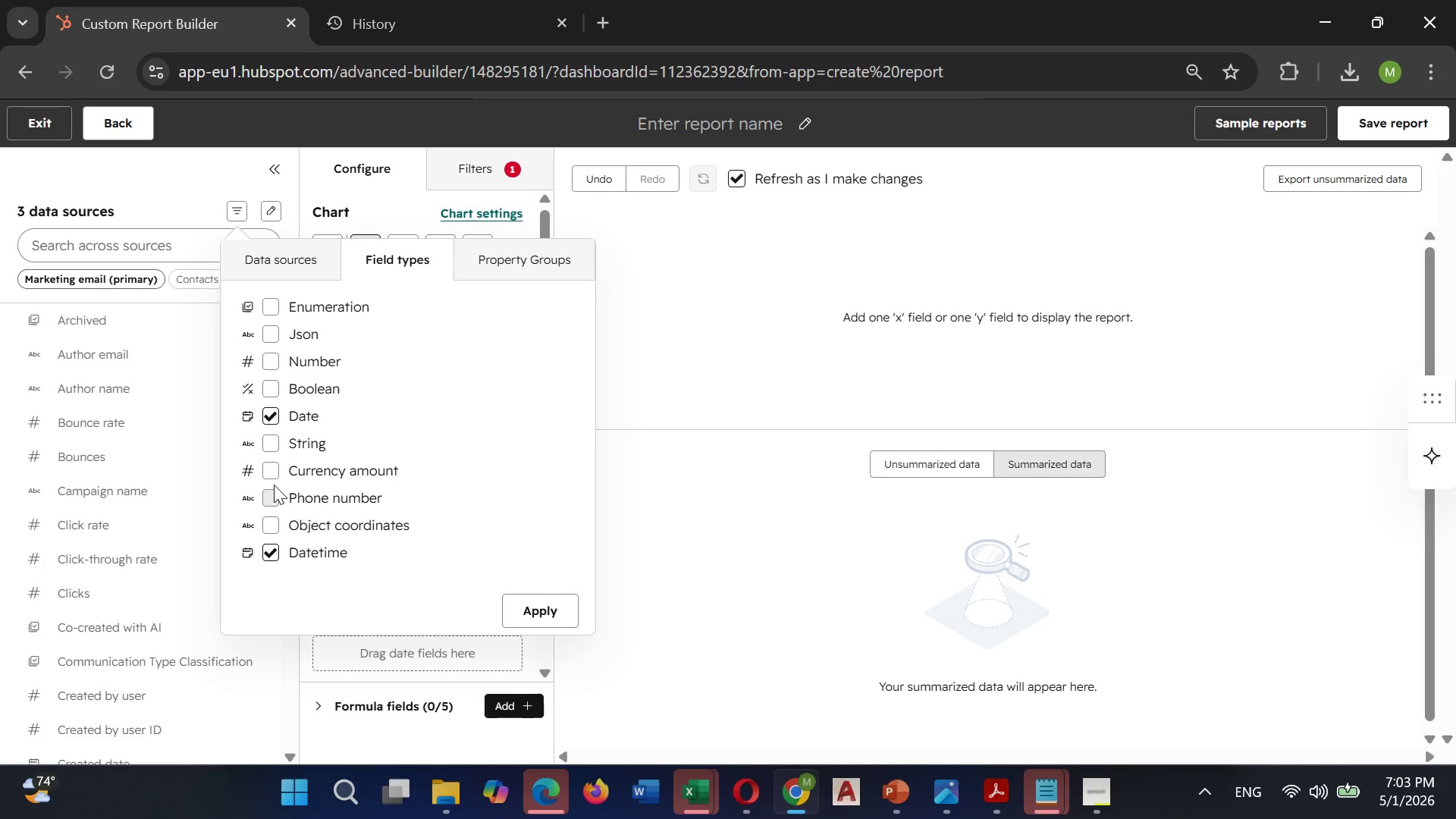 
wait(11.3)
 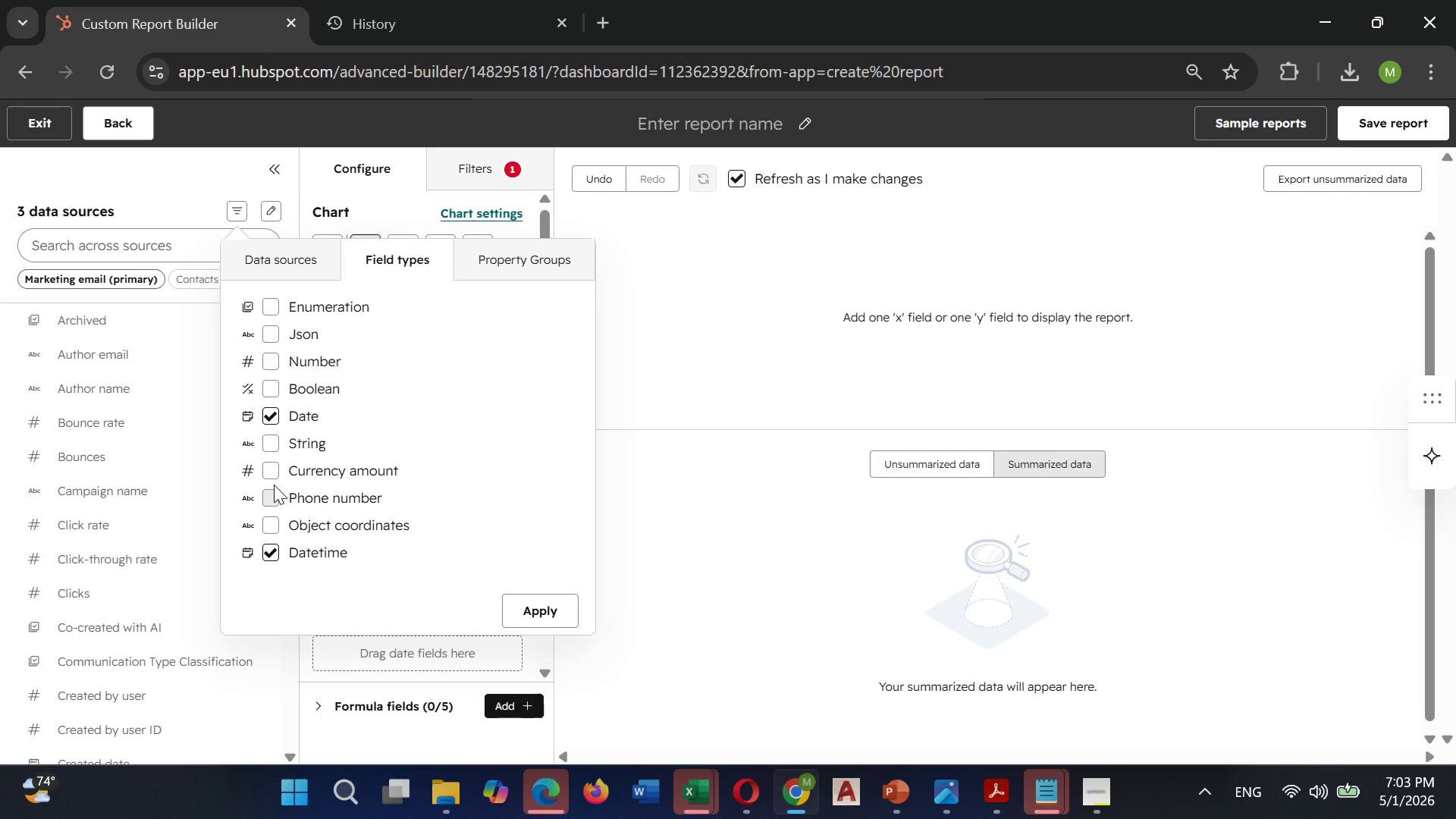 
left_click([531, 593])
 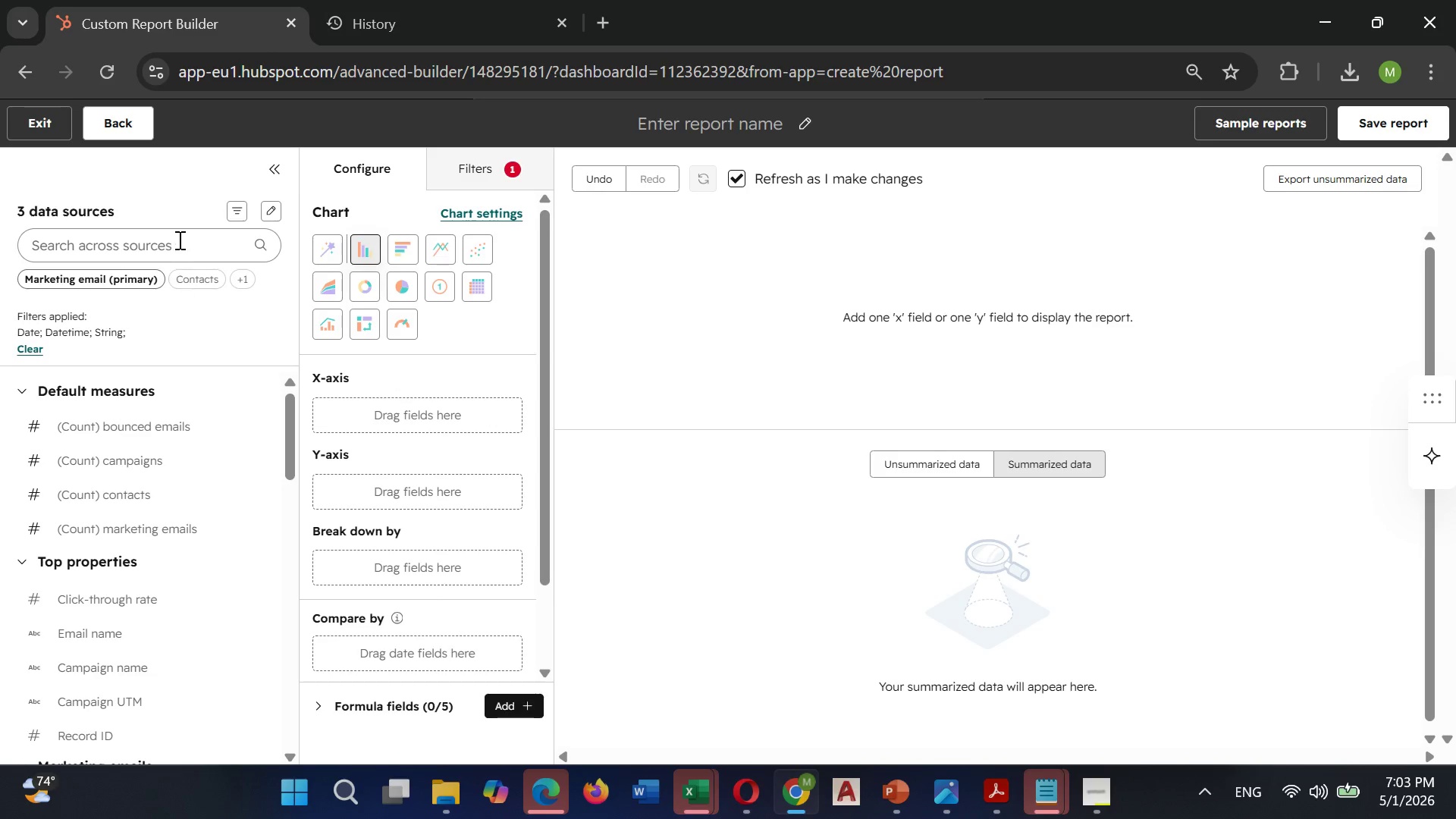 
left_click([179, 238])
 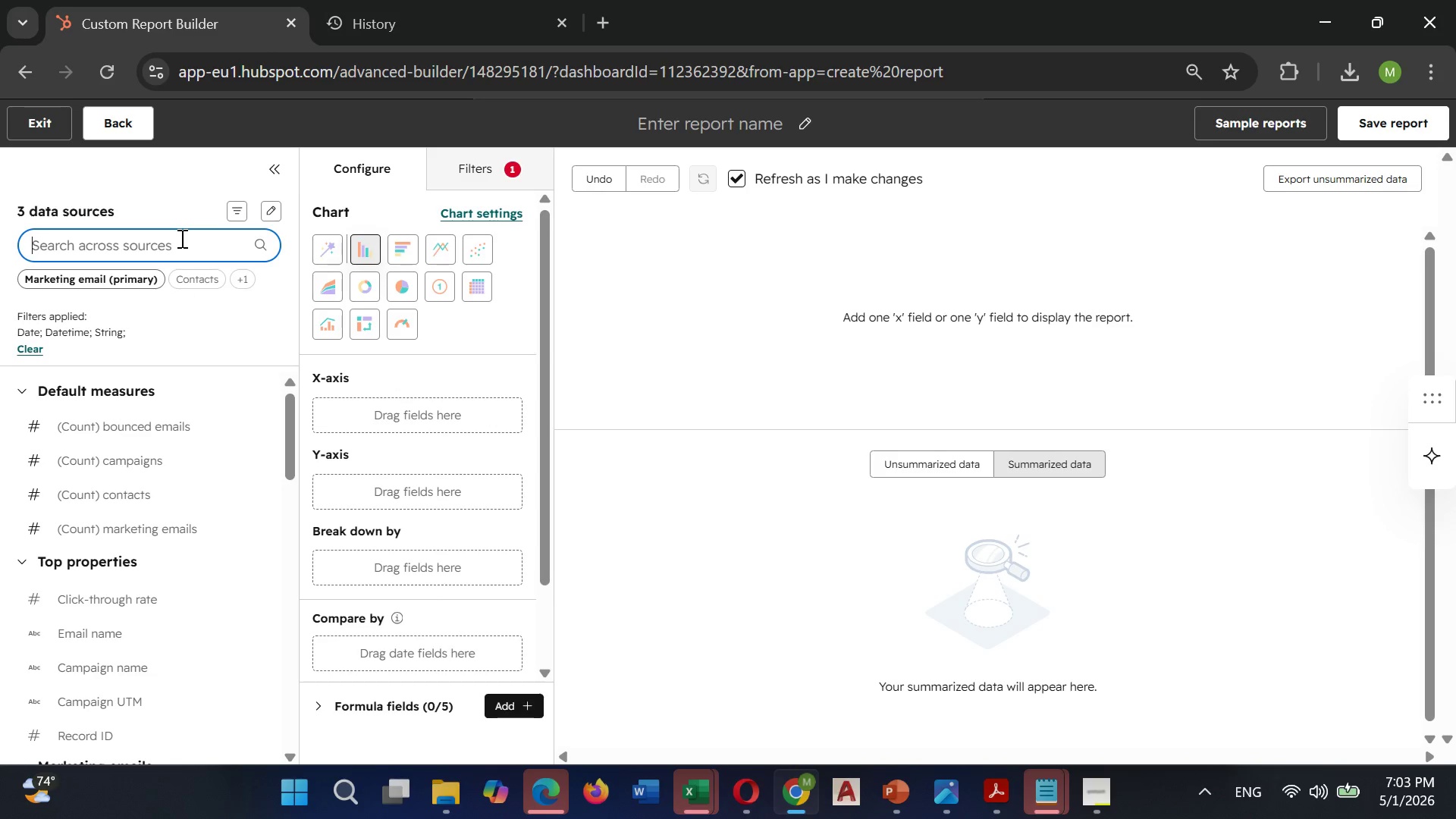 
type(Date)
 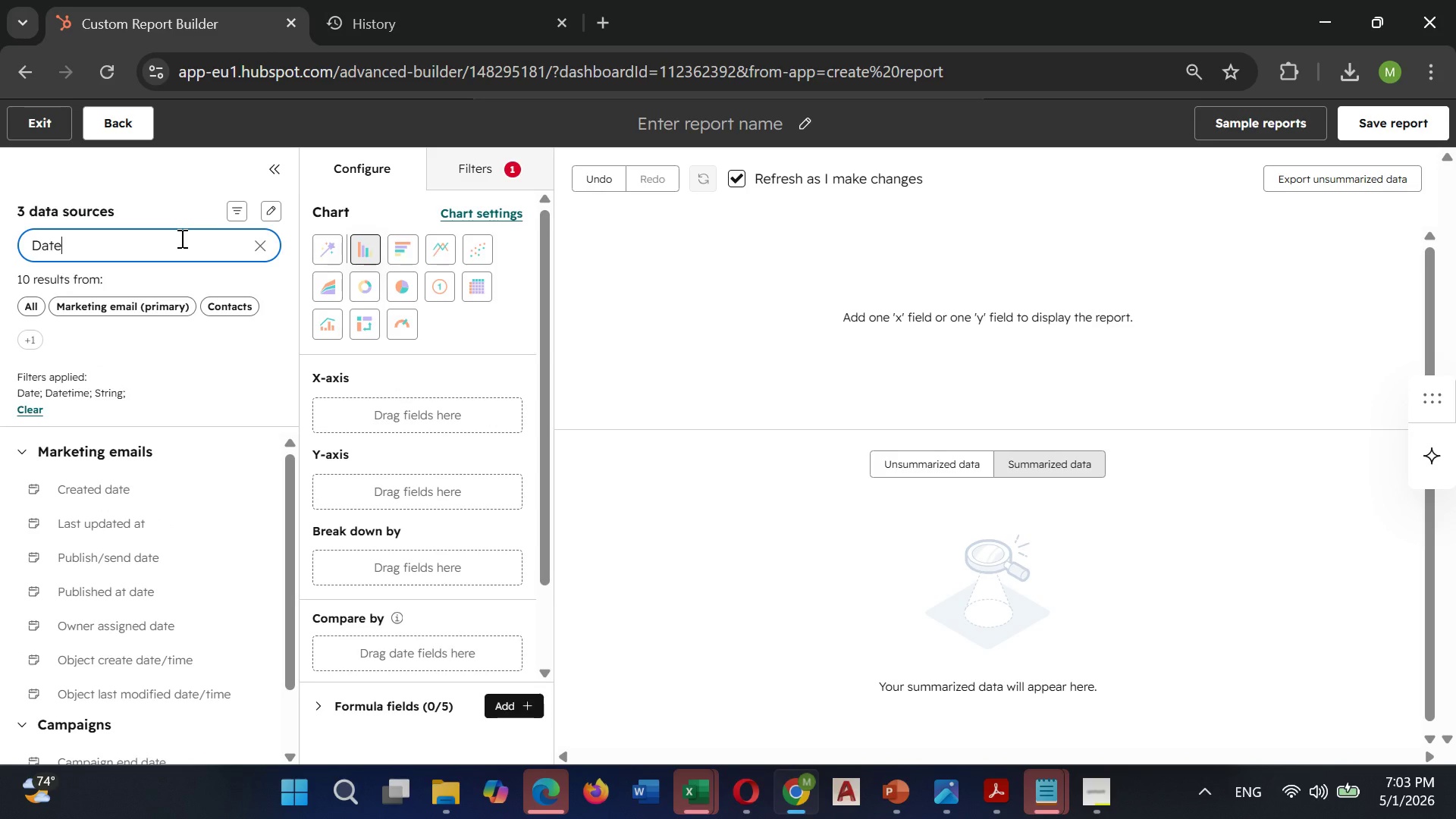 
type( Ra)
 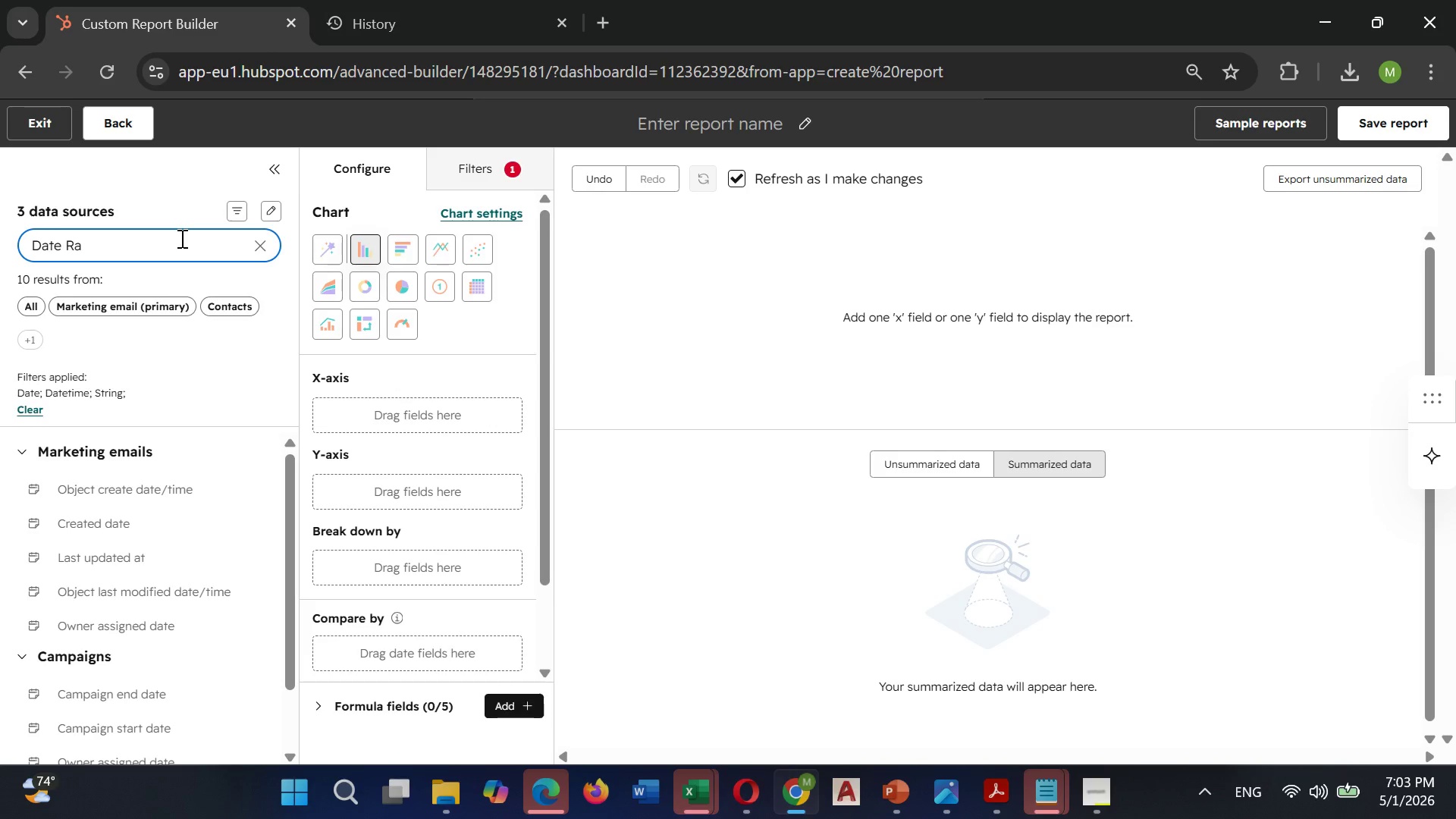 
type(nge)
 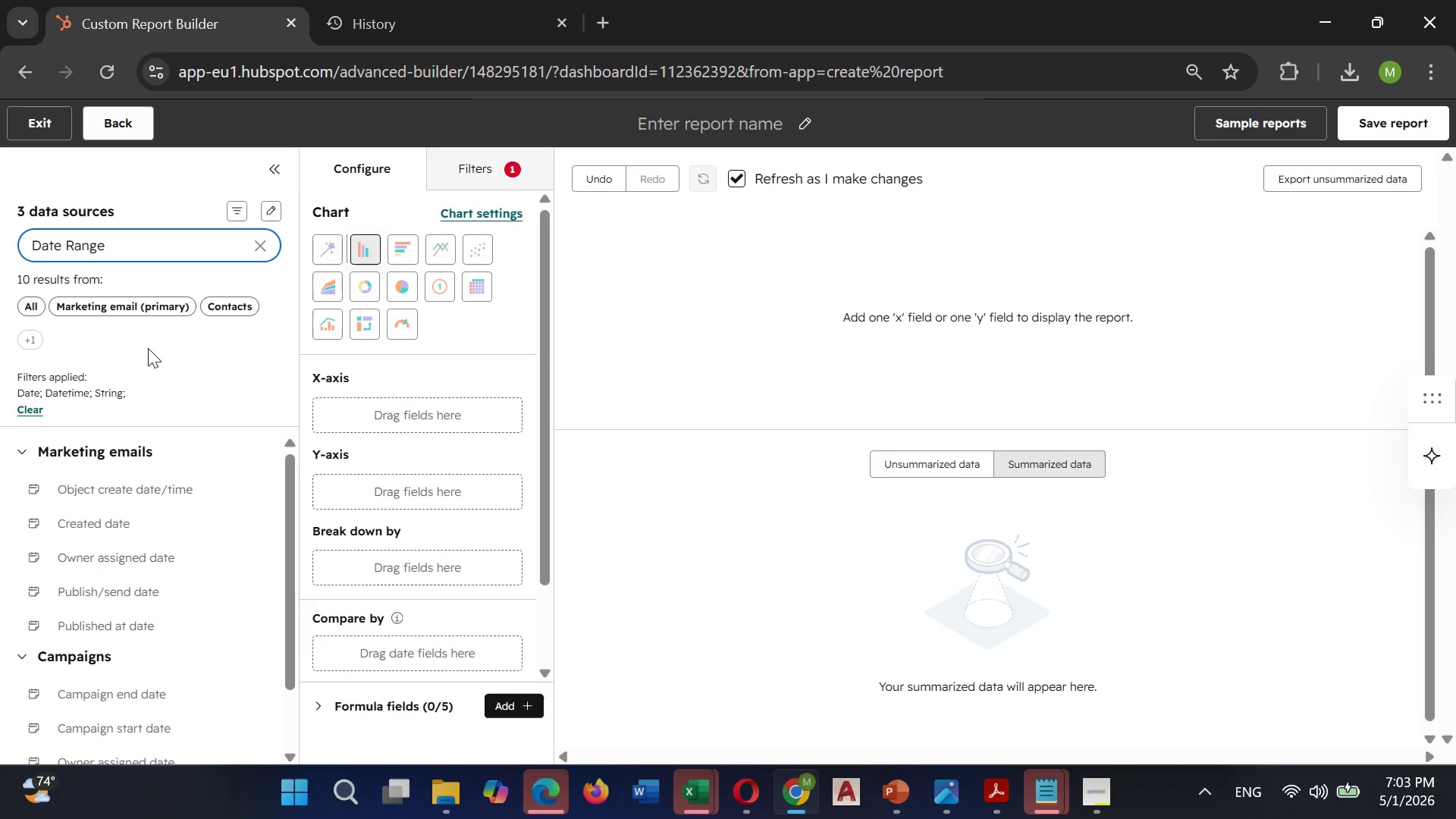 
scroll: coordinate [156, 504], scroll_direction: down, amount: 1.0
 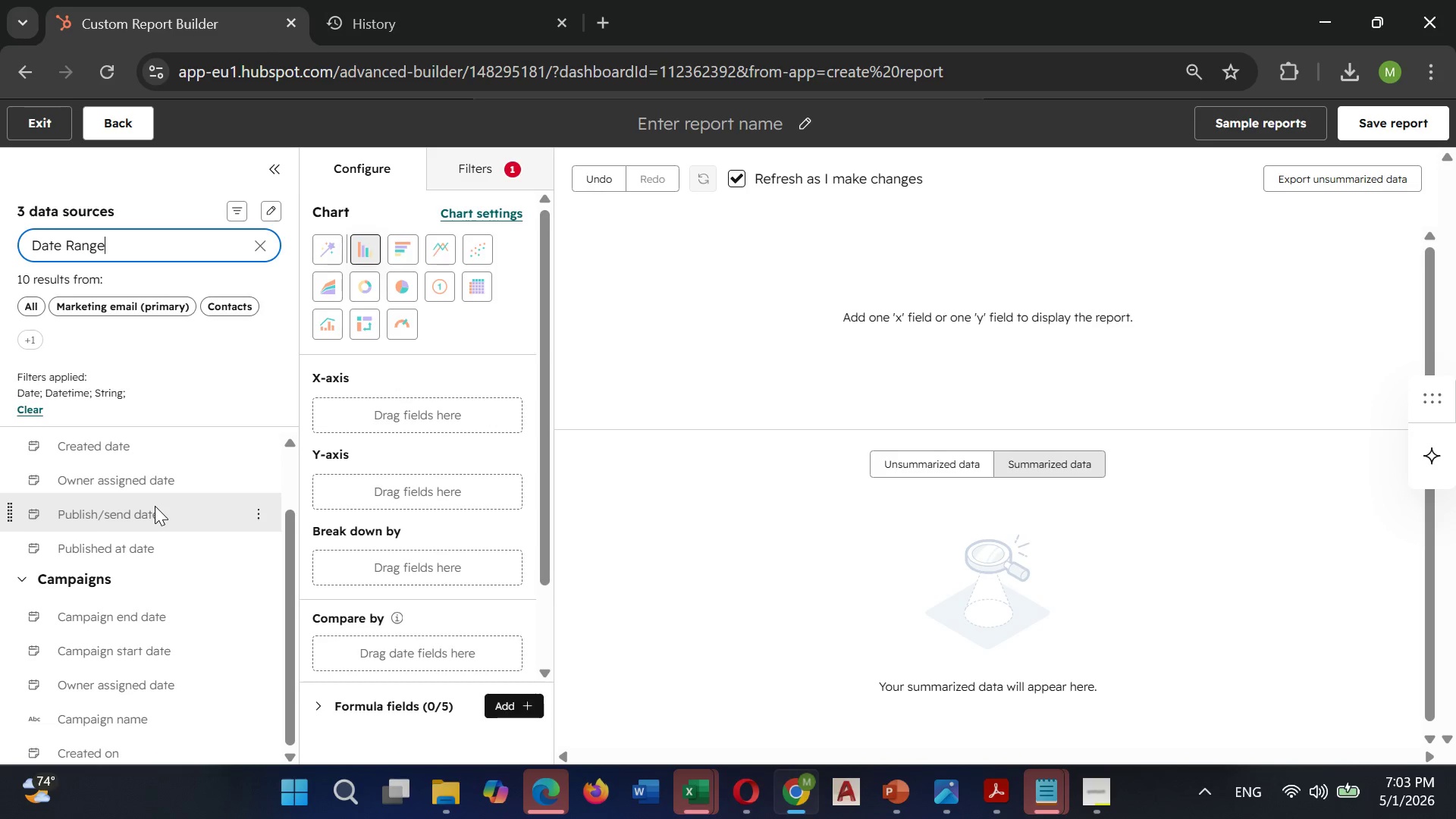 
wait(12.58)
 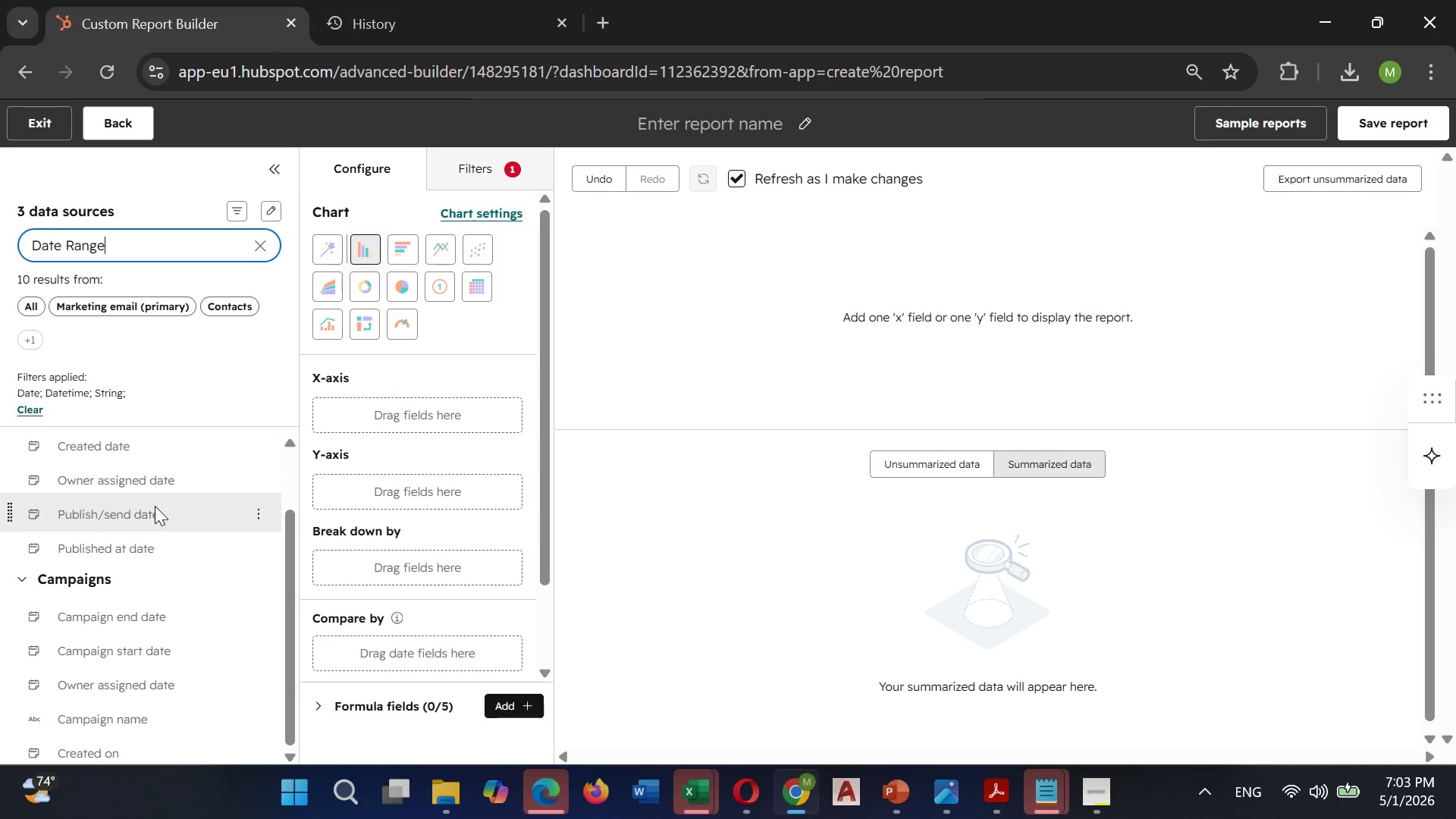 
left_click([259, 238])
 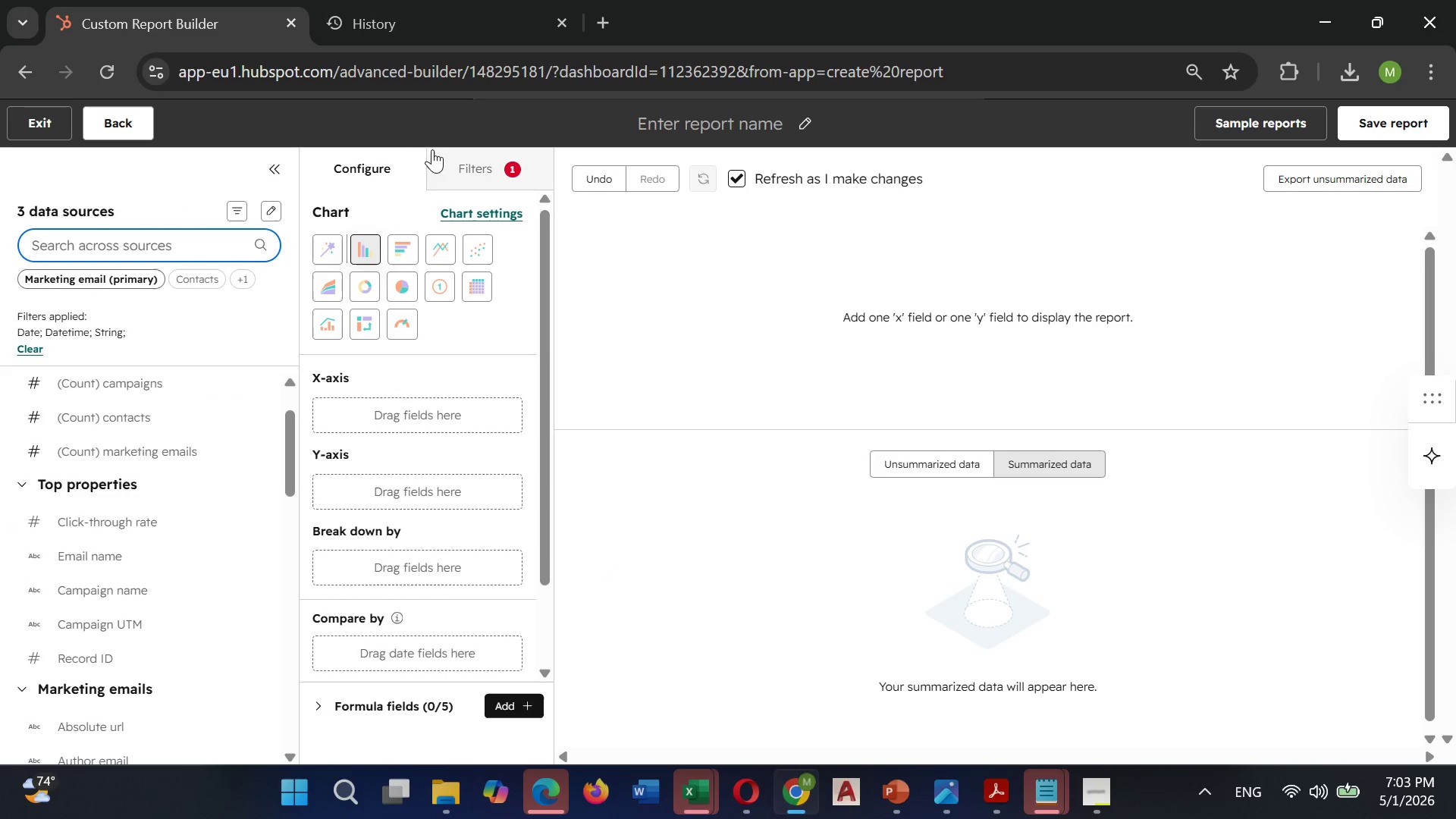 
left_click([441, 151])
 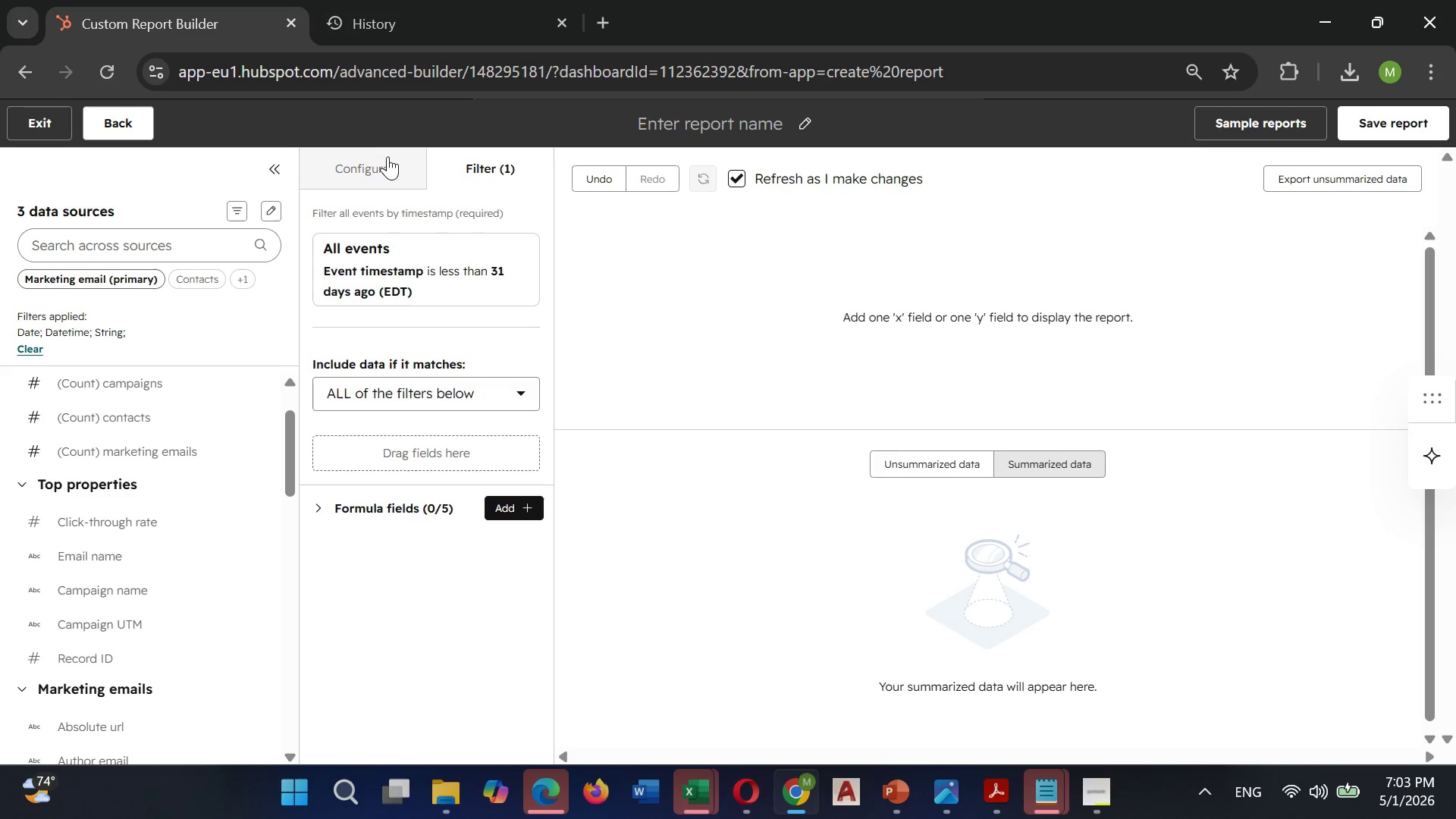 
left_click([375, 152])
 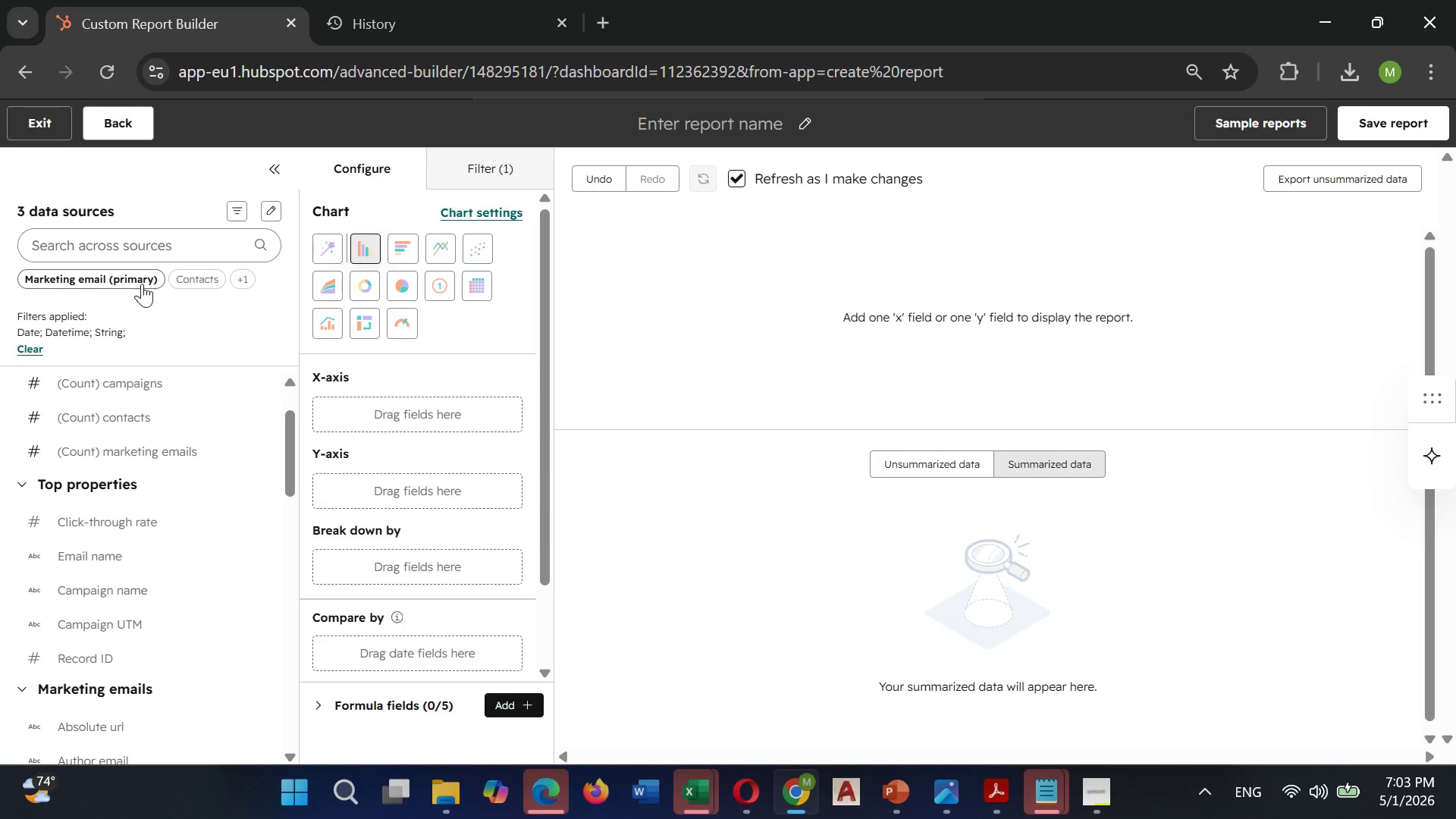 
left_click([140, 252])
 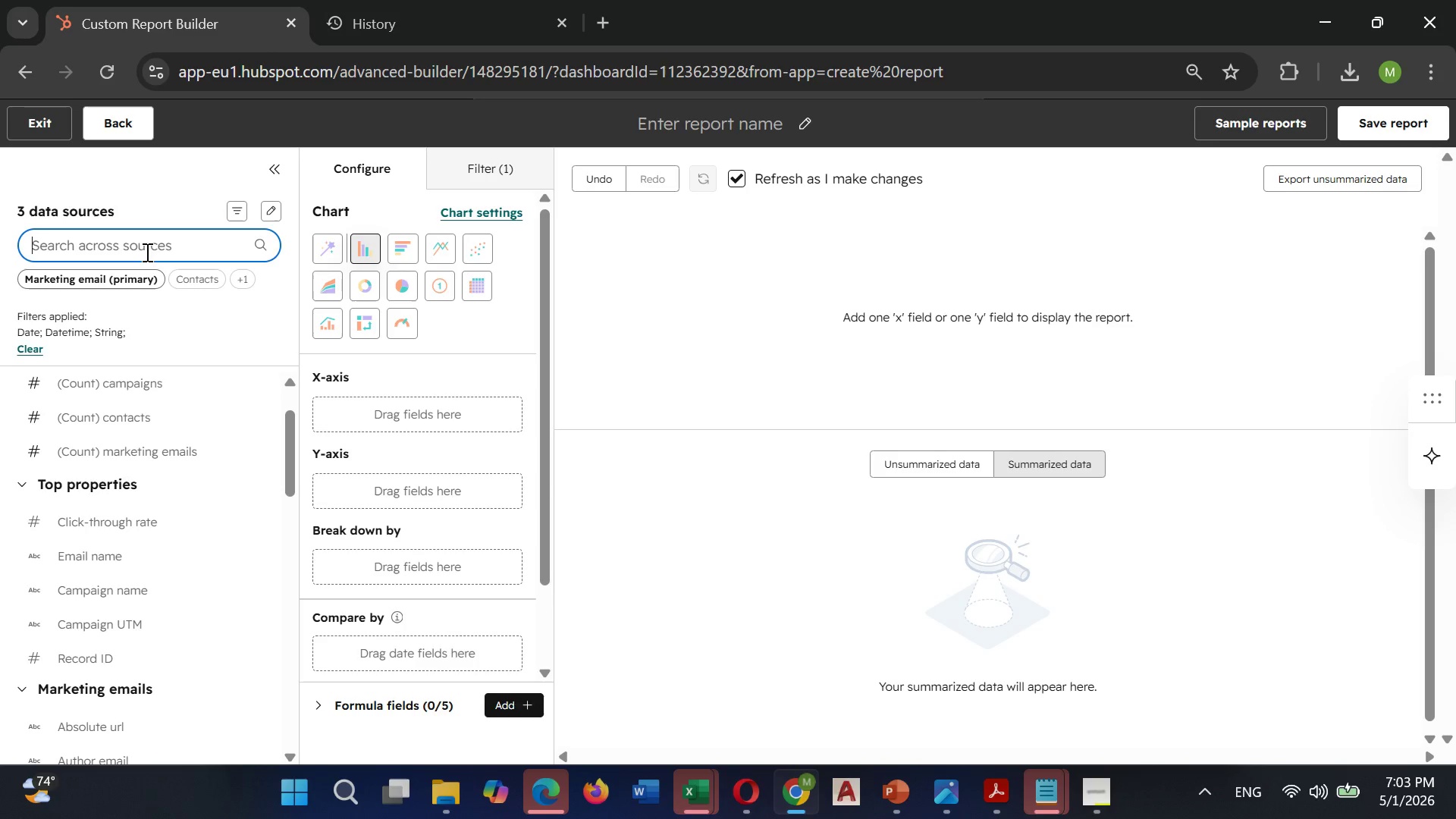 
type(Email)
 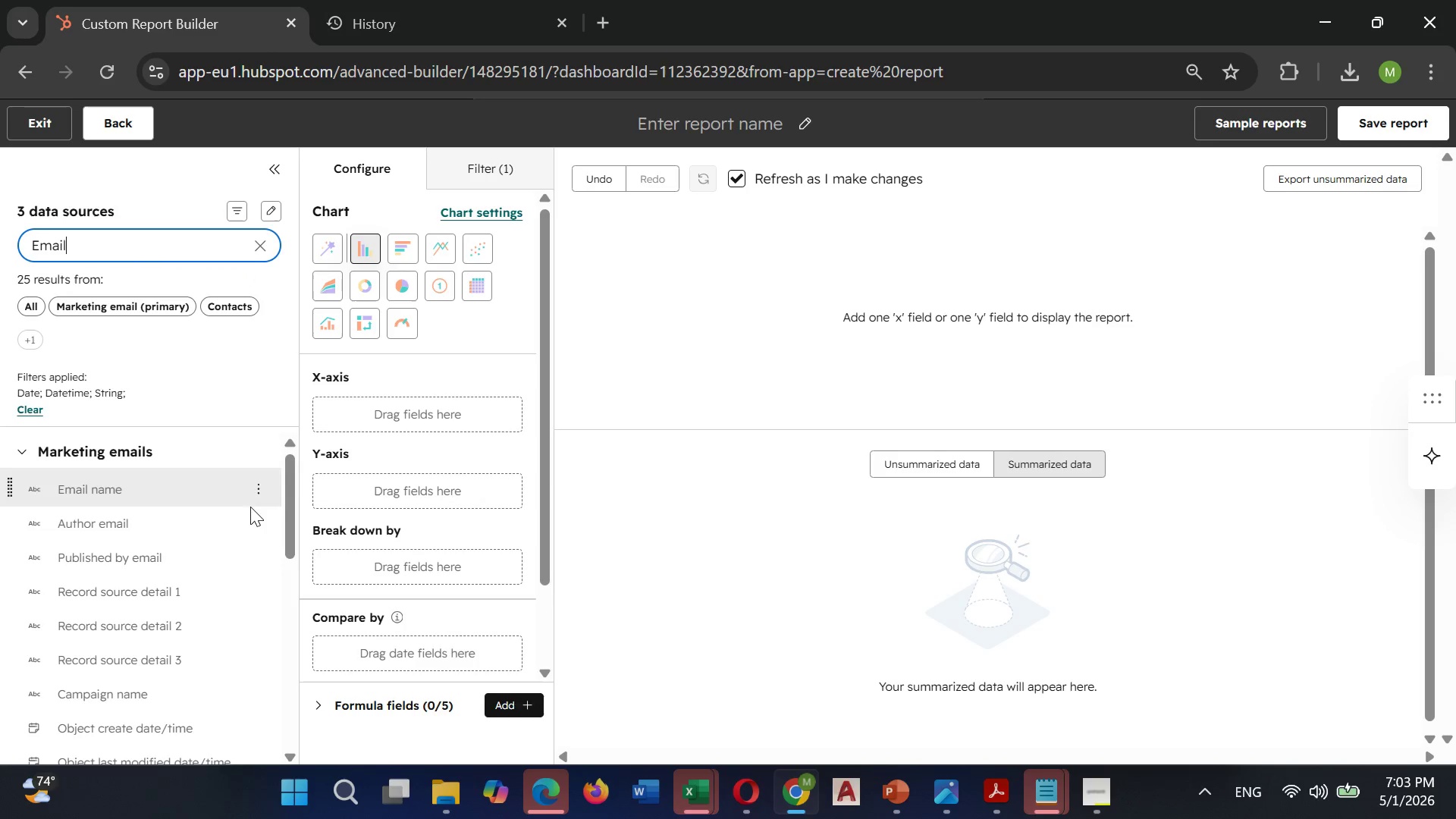 
left_click([265, 481])
 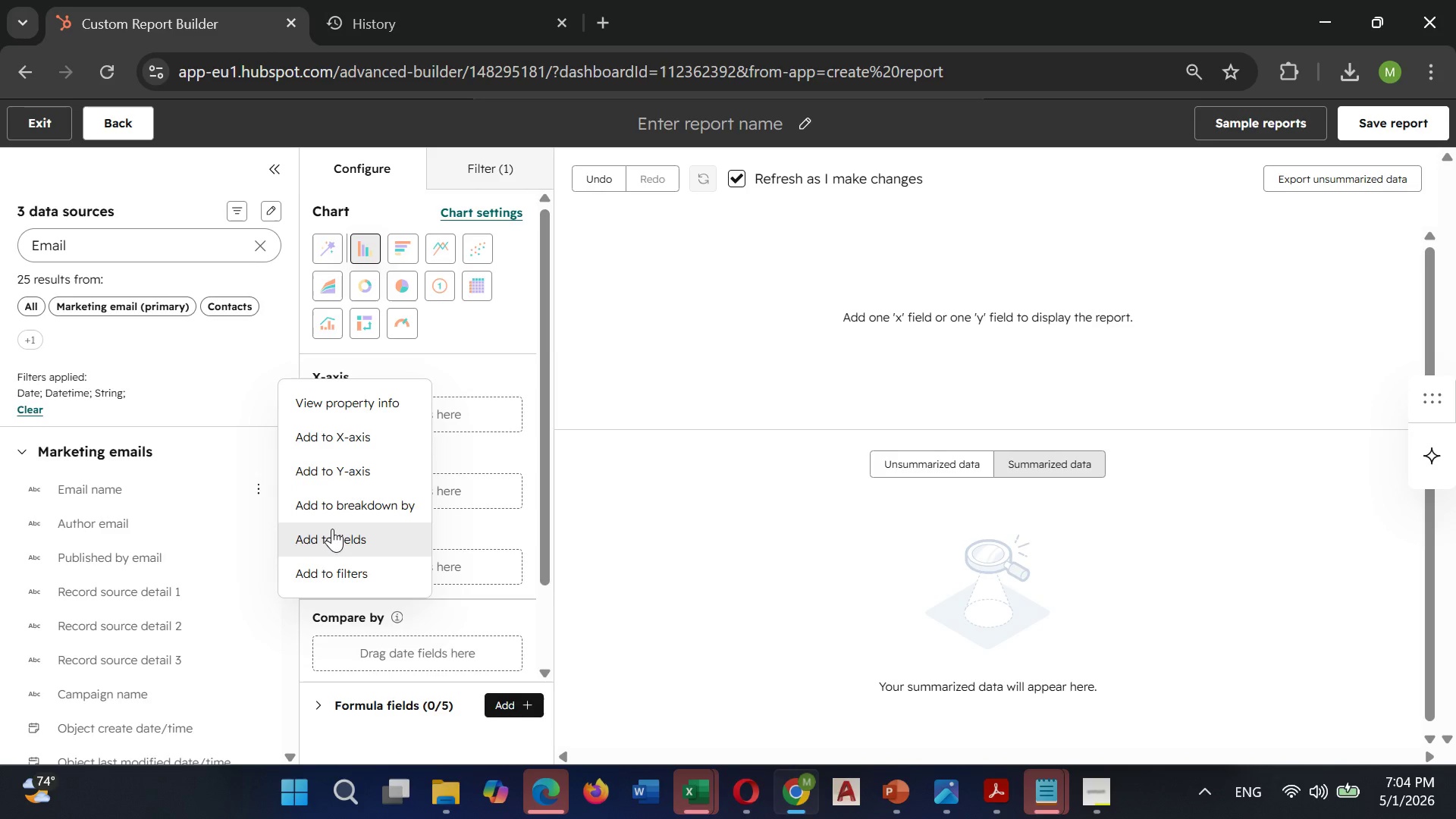 
left_click([335, 561])
 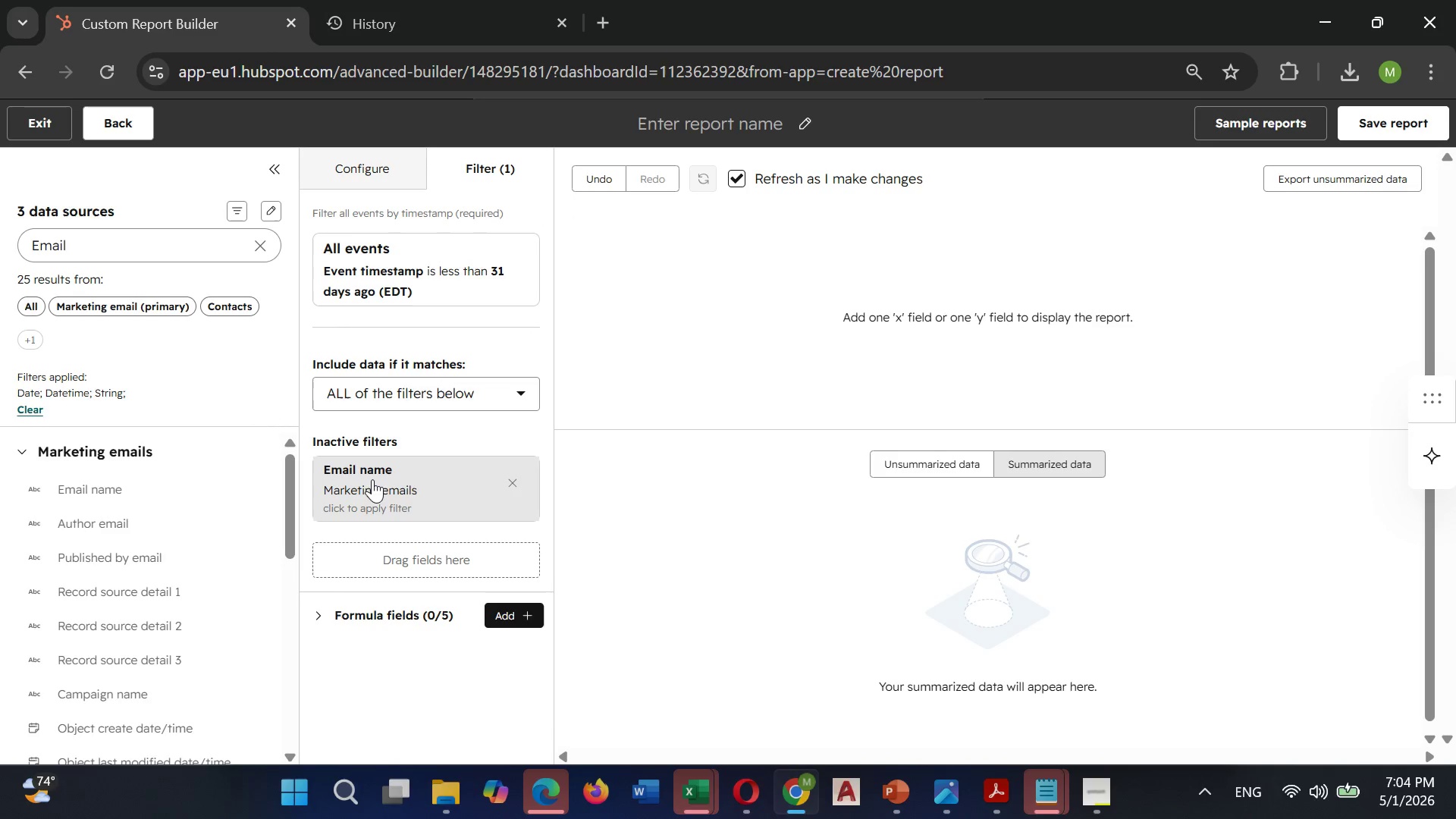 
left_click([364, 491])
 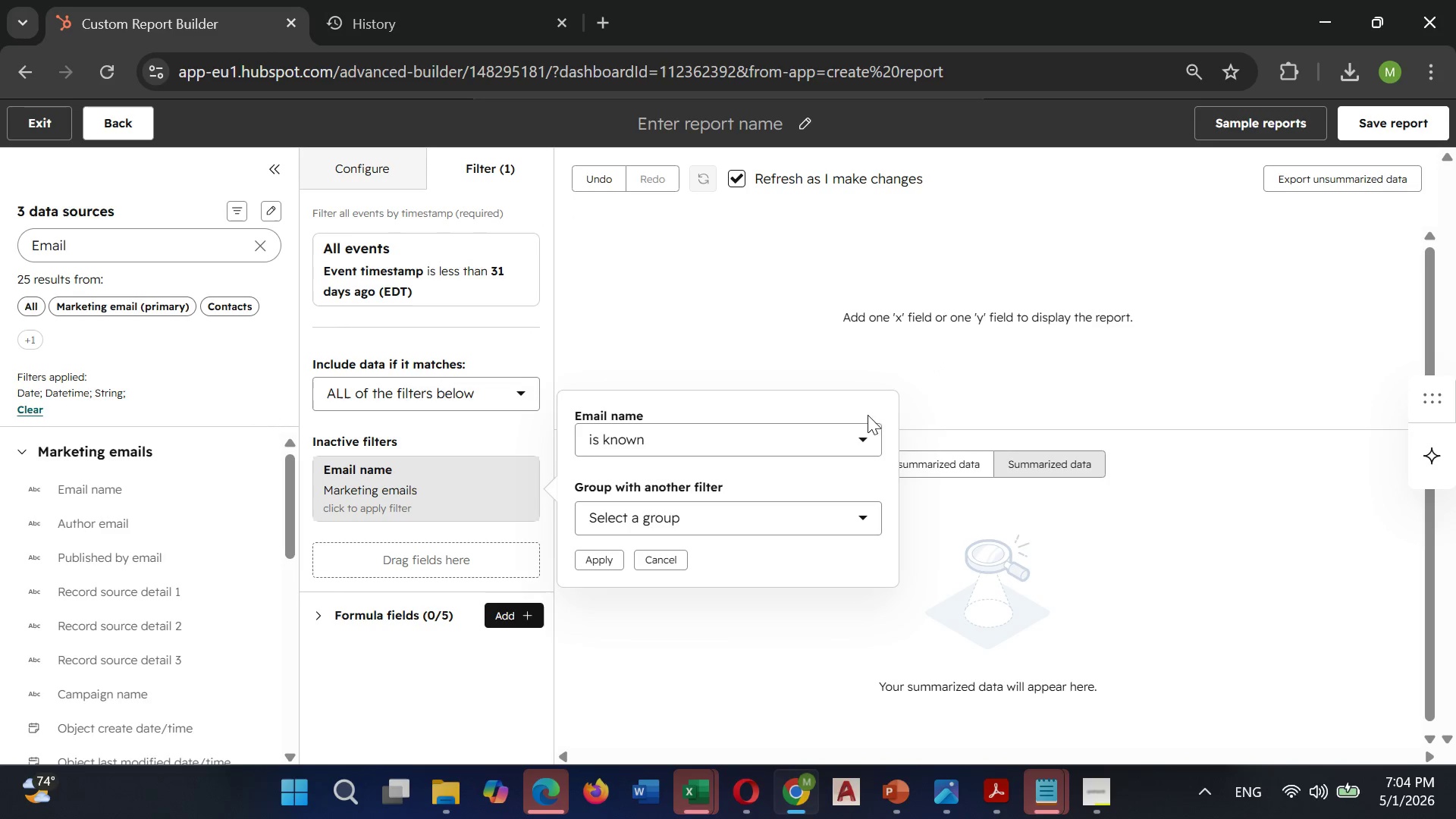 
left_click([846, 431])
 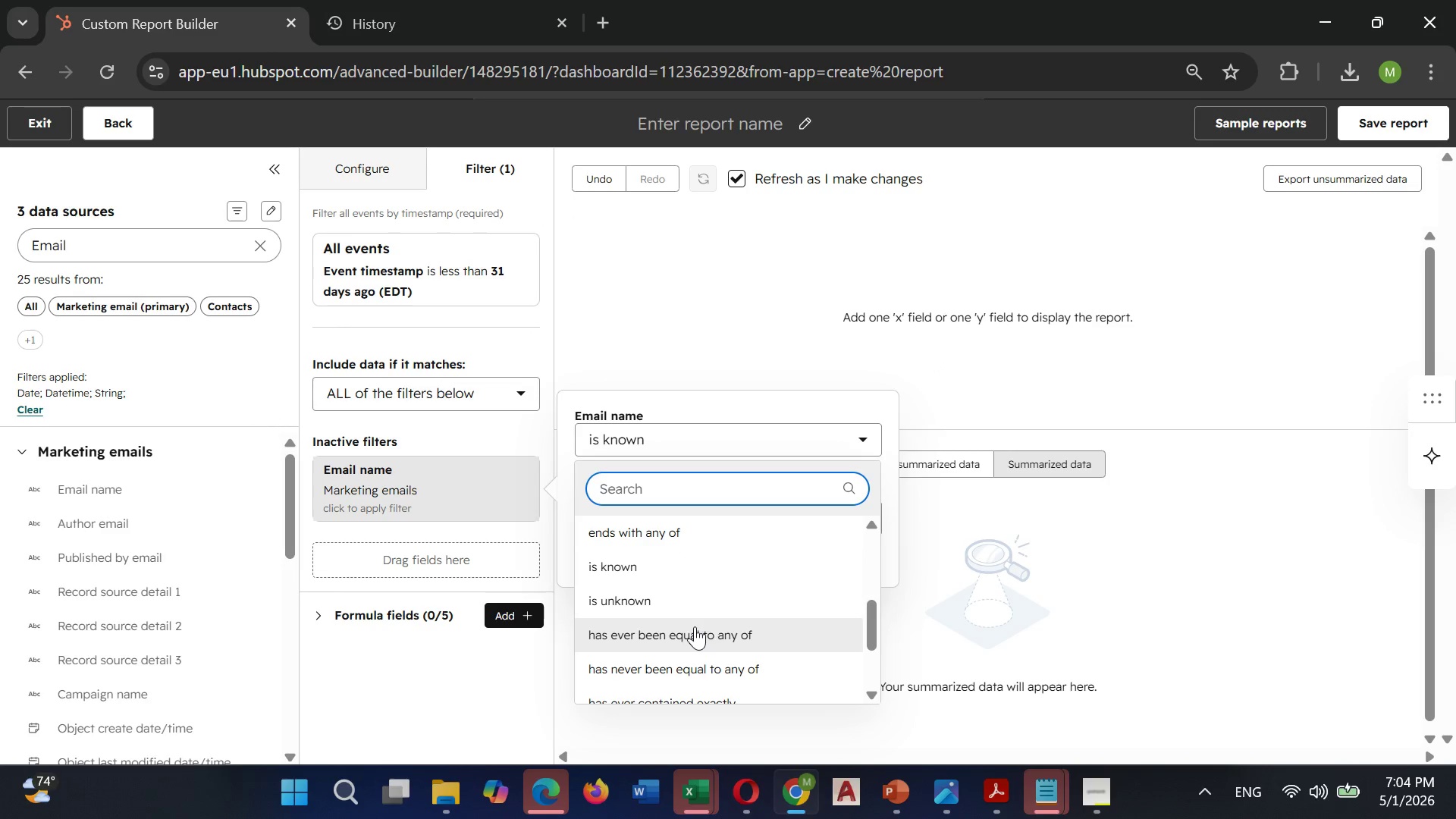 
scroll: coordinate [695, 626], scroll_direction: up, amount: 5.0
 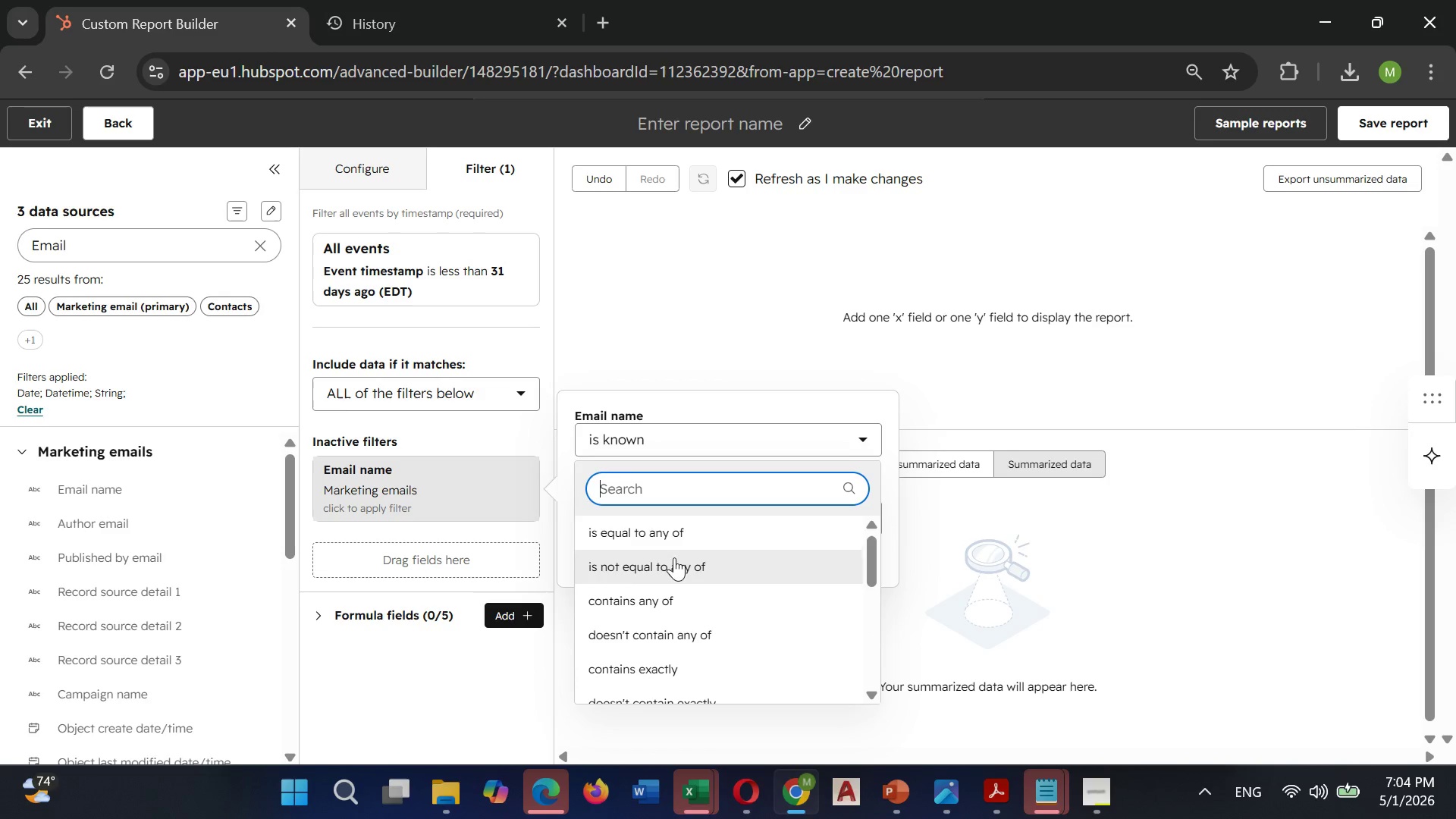 
left_click([667, 528])
 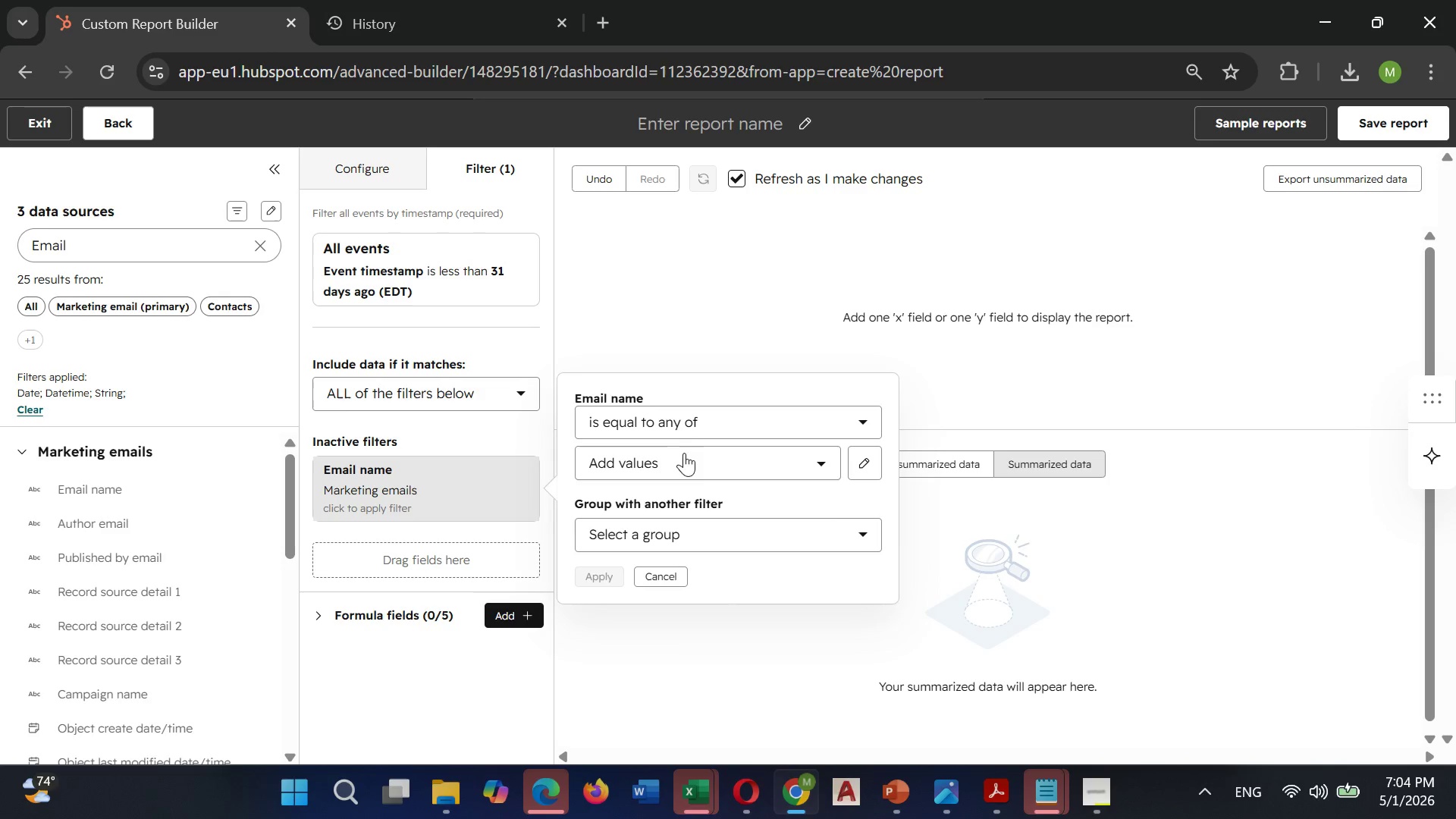 
left_click([684, 453])
 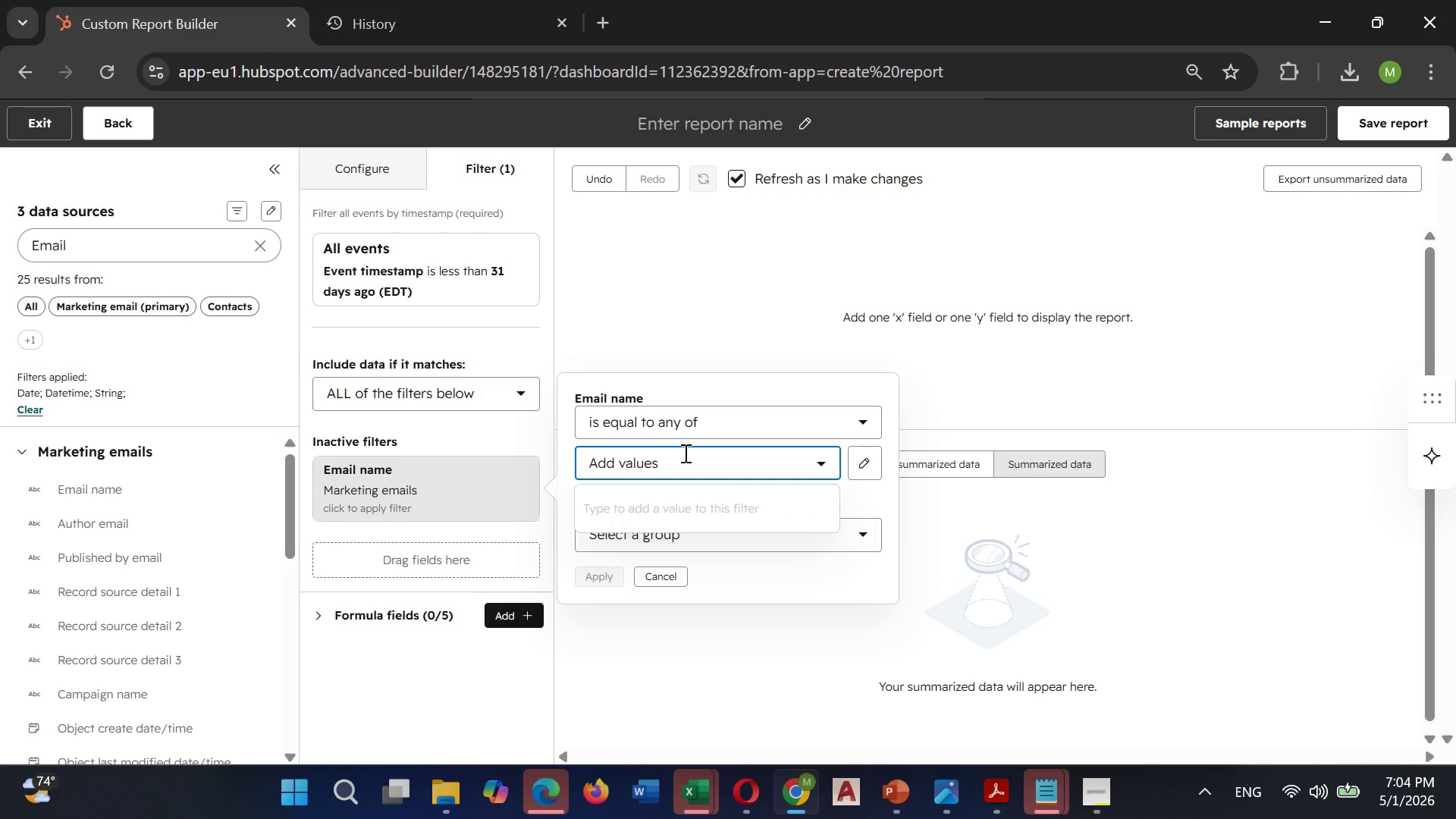 
left_click([684, 453])
 